 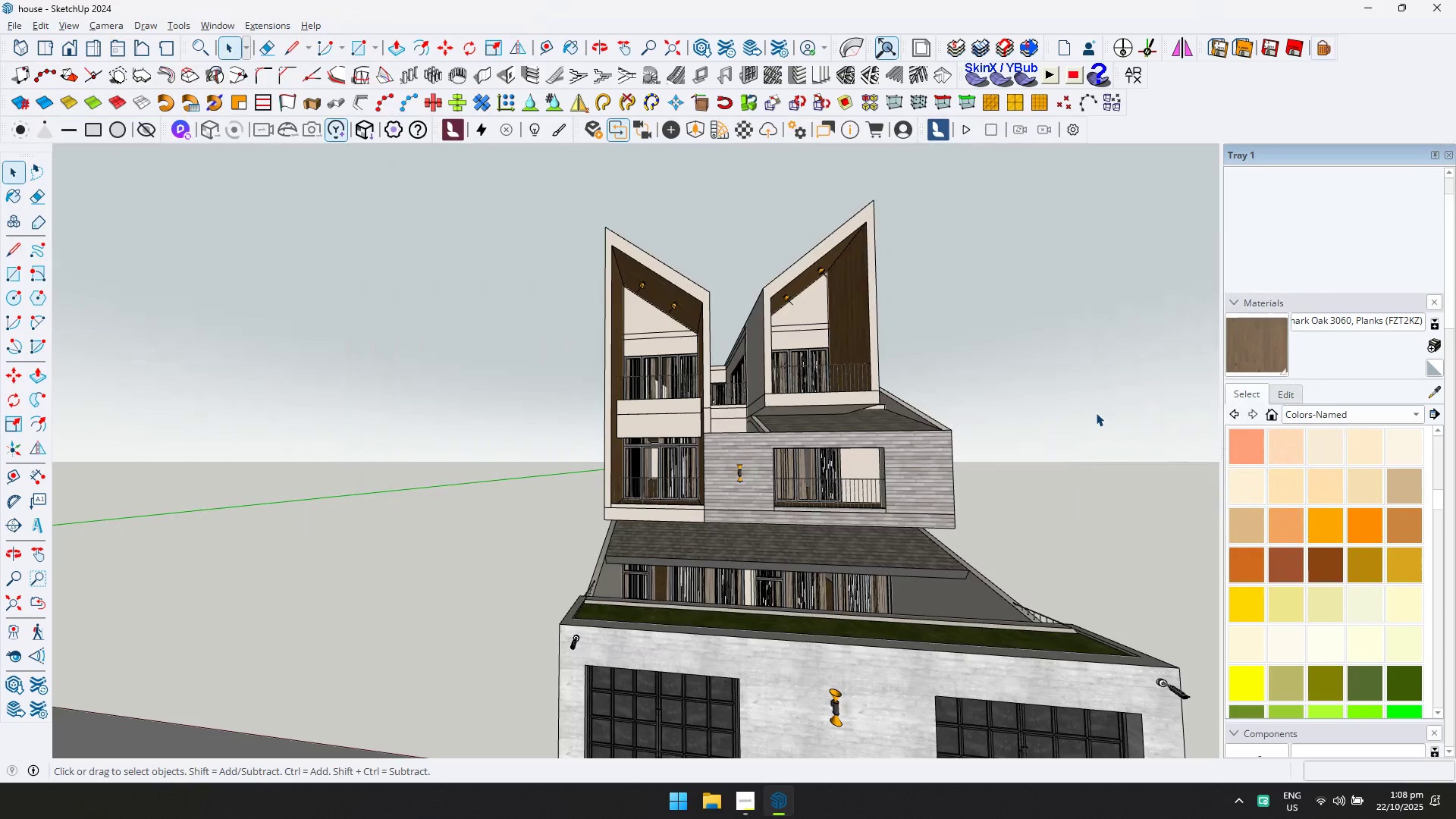 
key(Escape)
 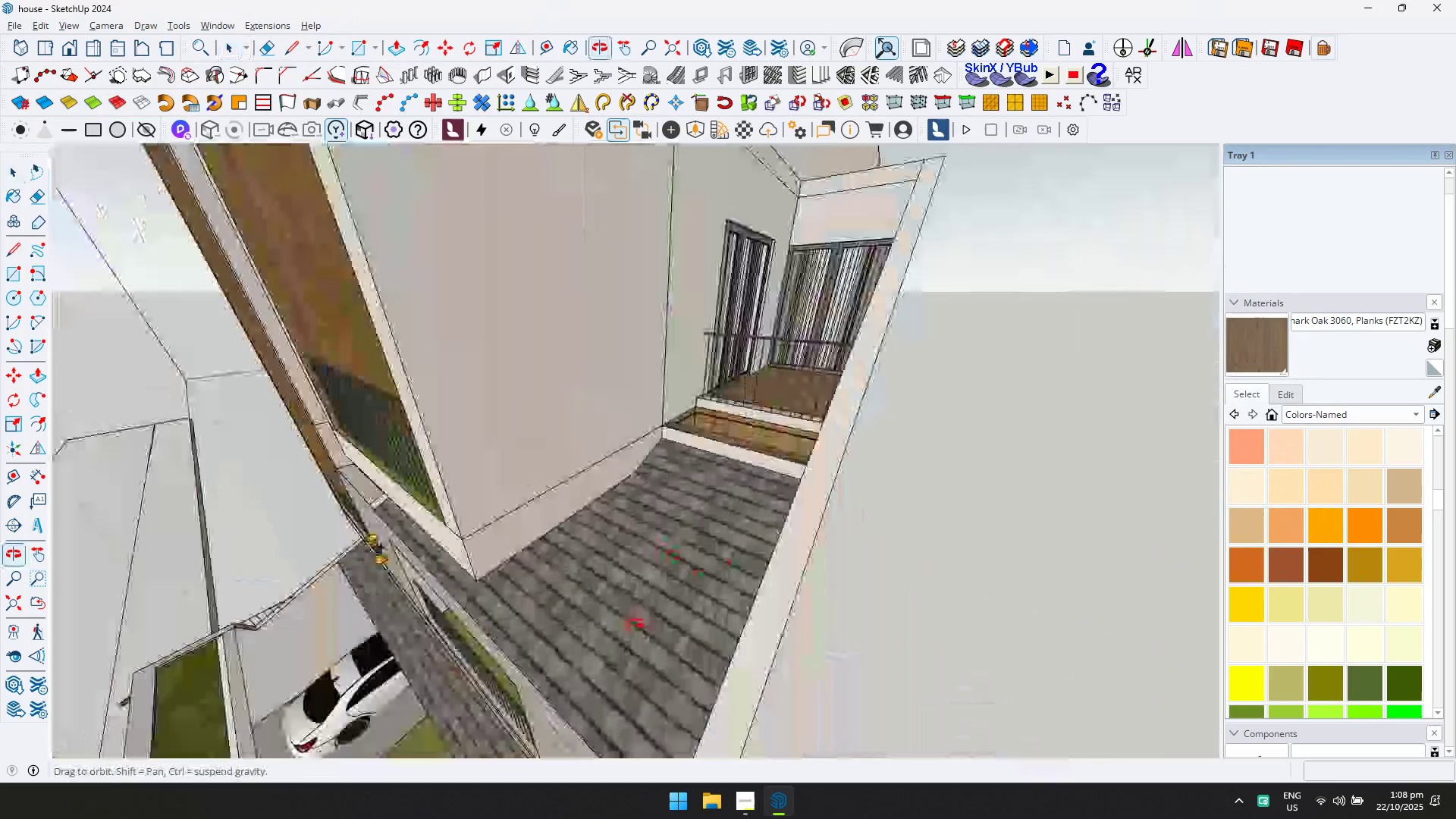 
scroll: coordinate [756, 477], scroll_direction: down, amount: 3.0
 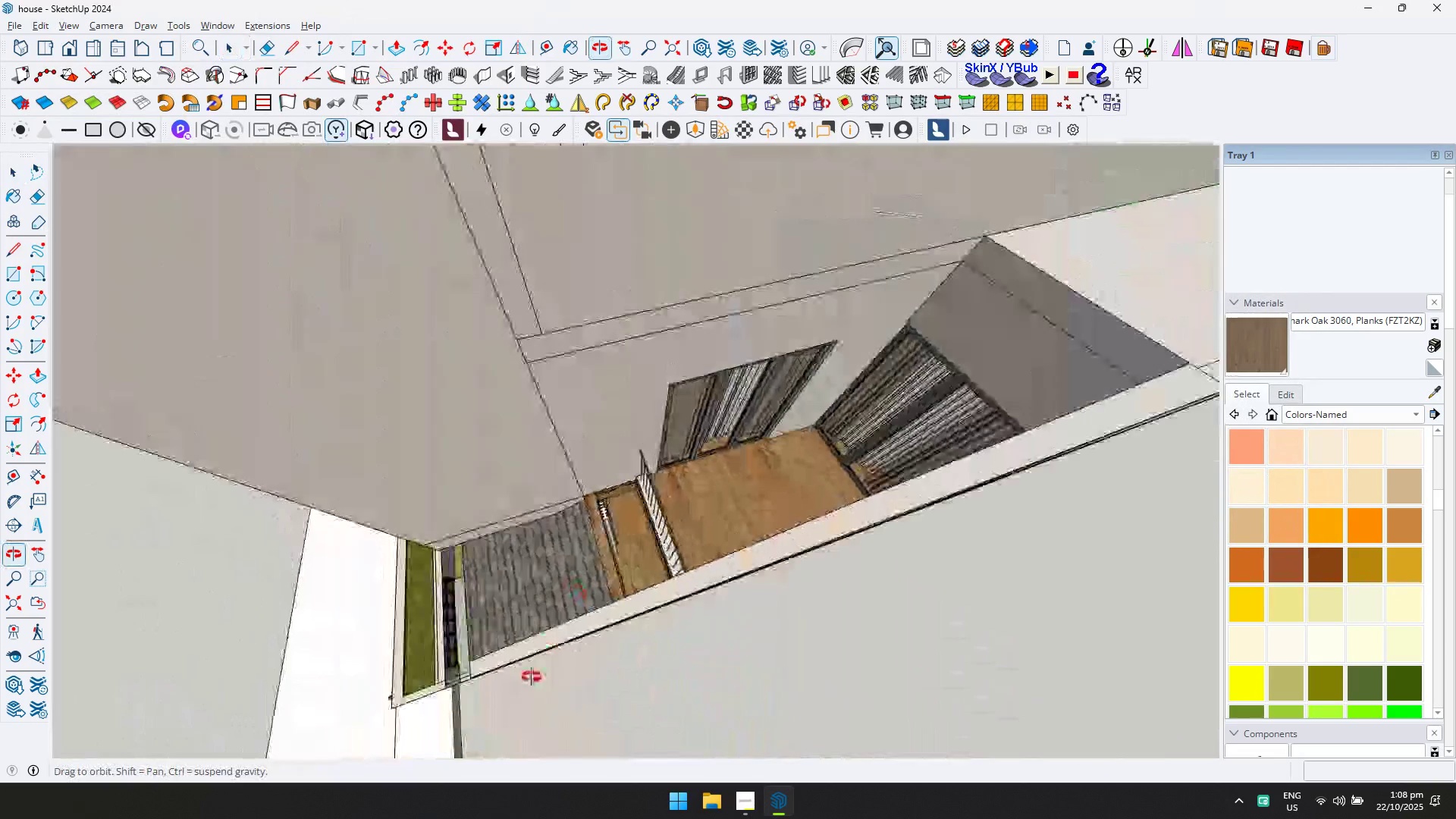 
hold_key(key=ShiftLeft, duration=0.31)
 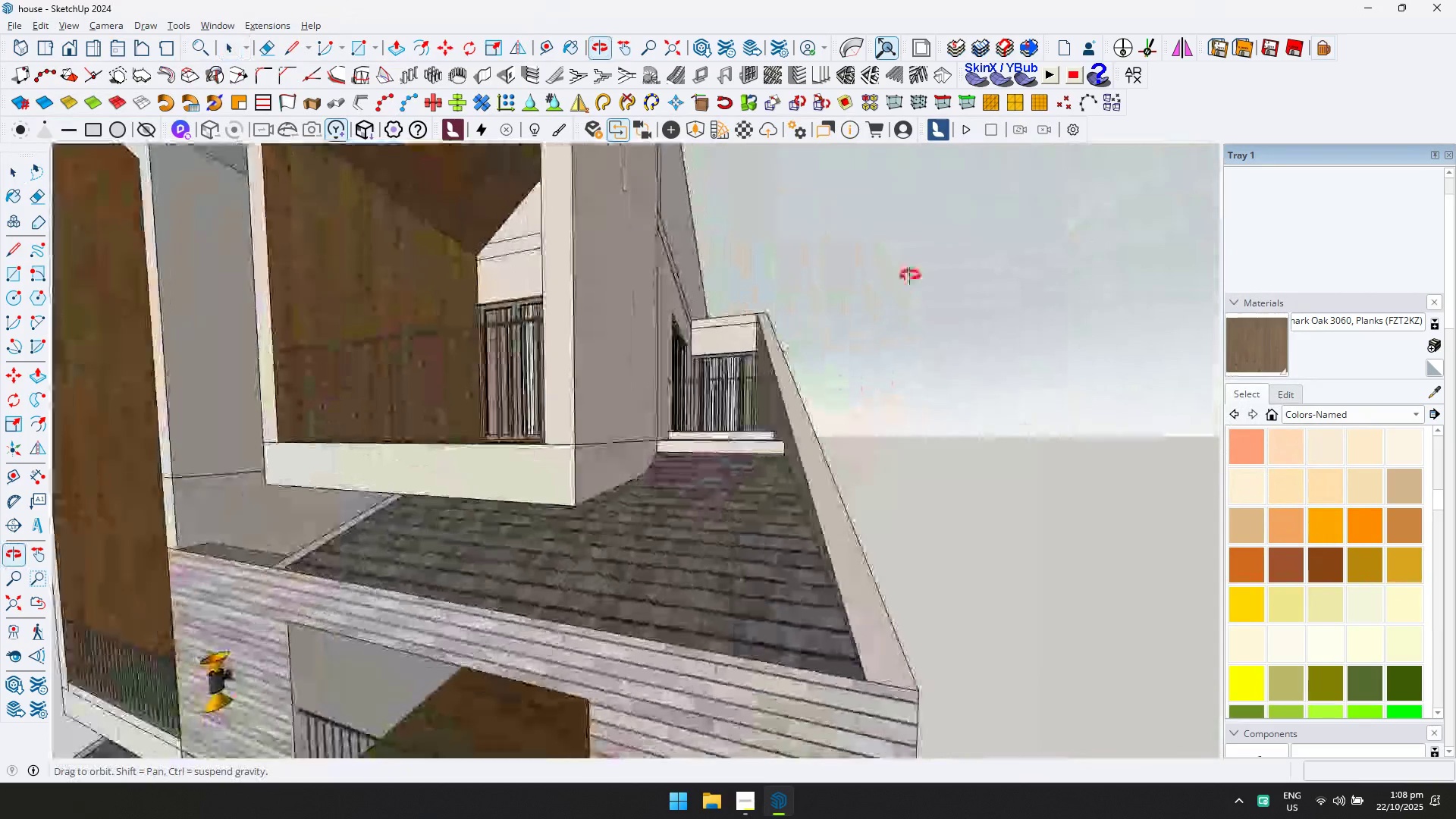 
scroll: coordinate [671, 523], scroll_direction: up, amount: 7.0
 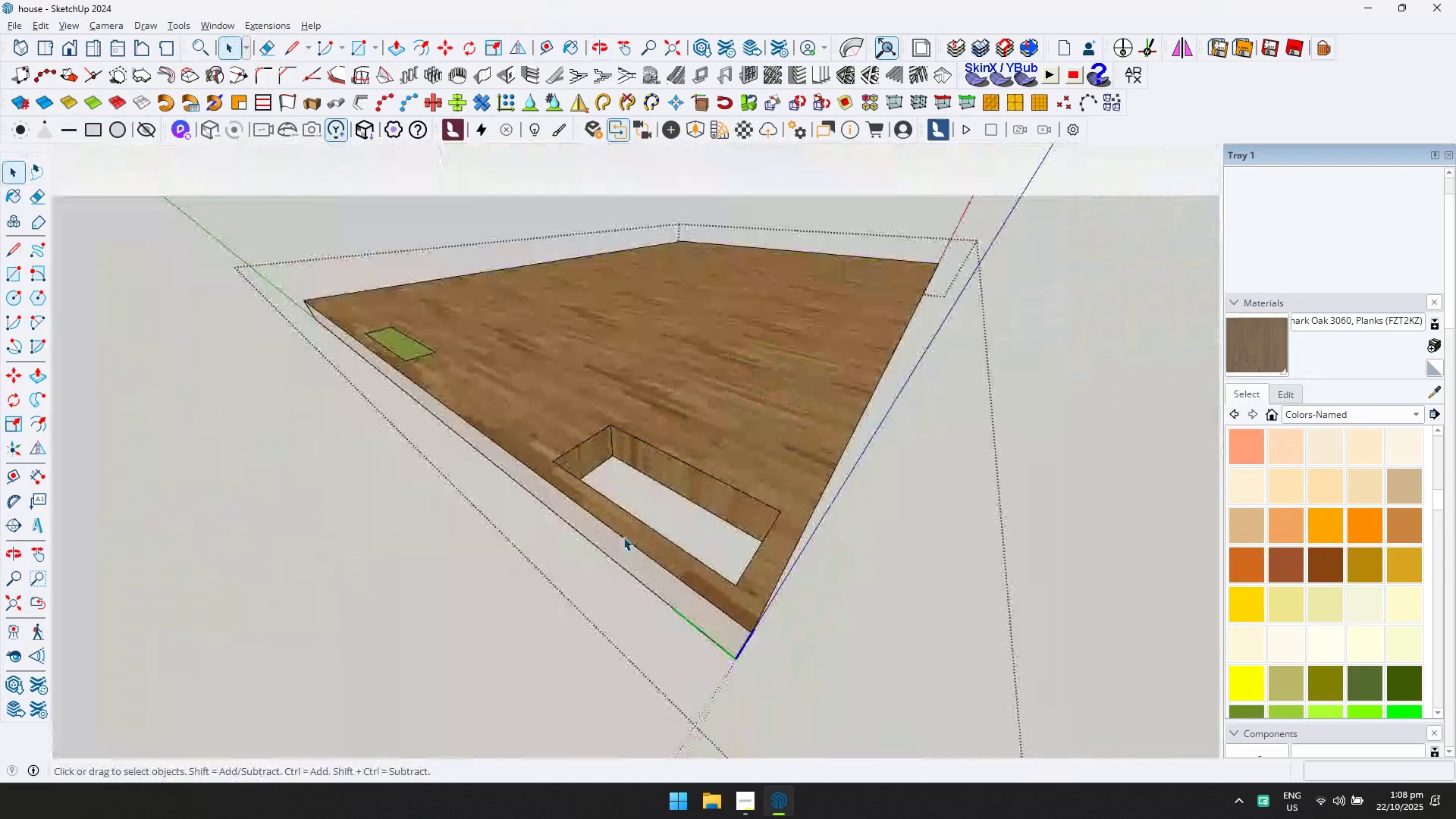 
double_click([623, 537])
 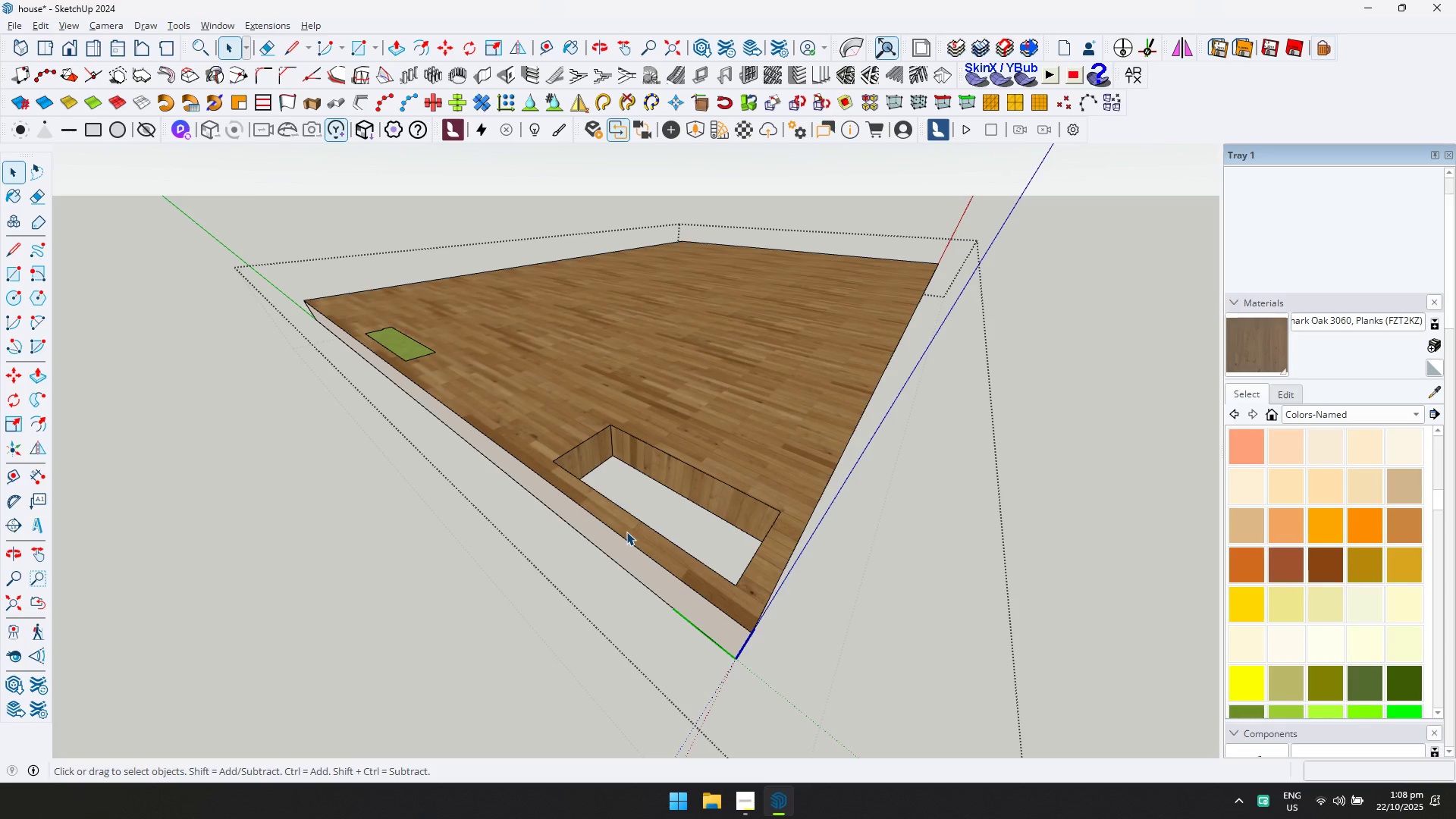 
left_click([626, 532])
 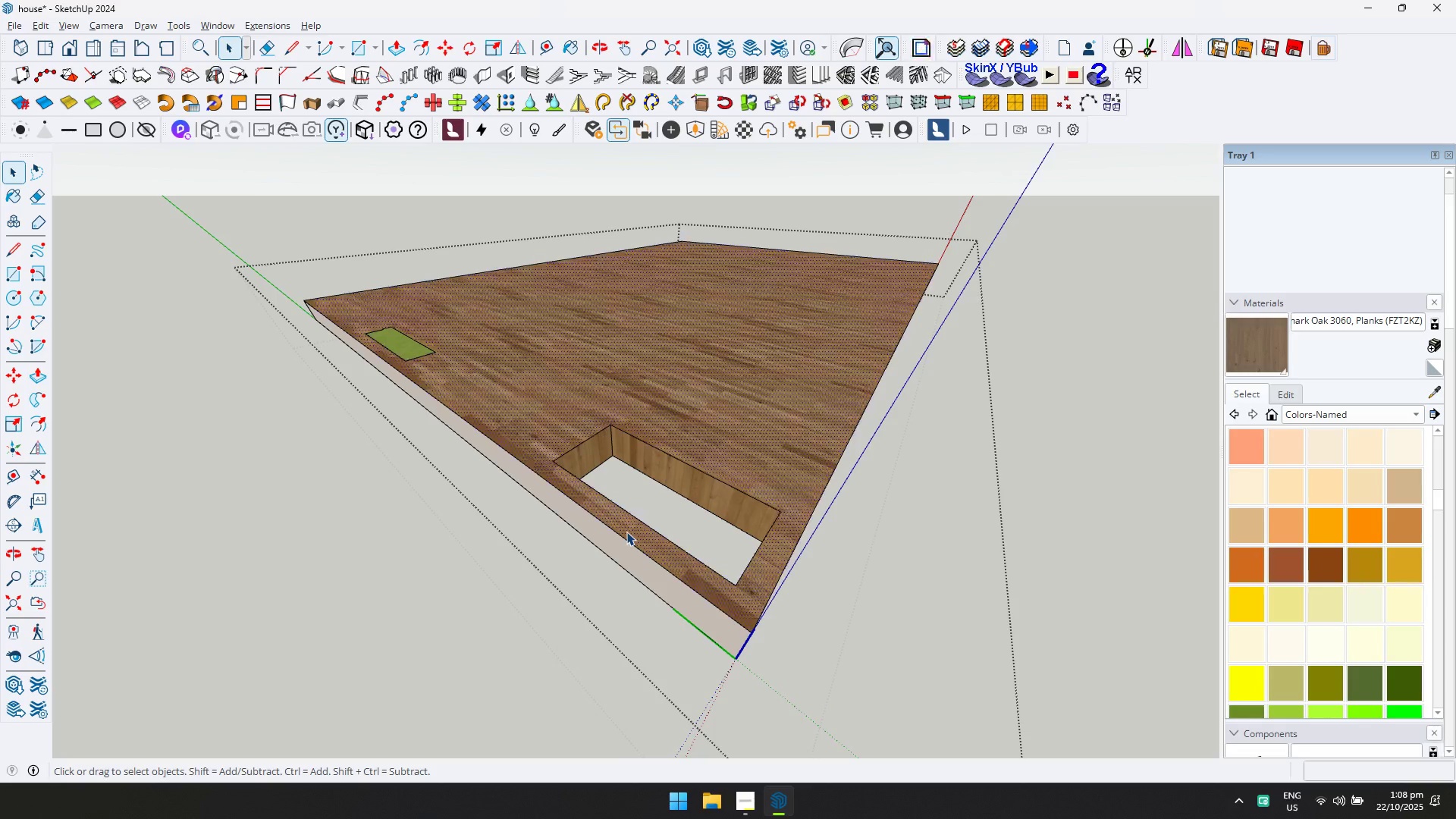 
key(D)
 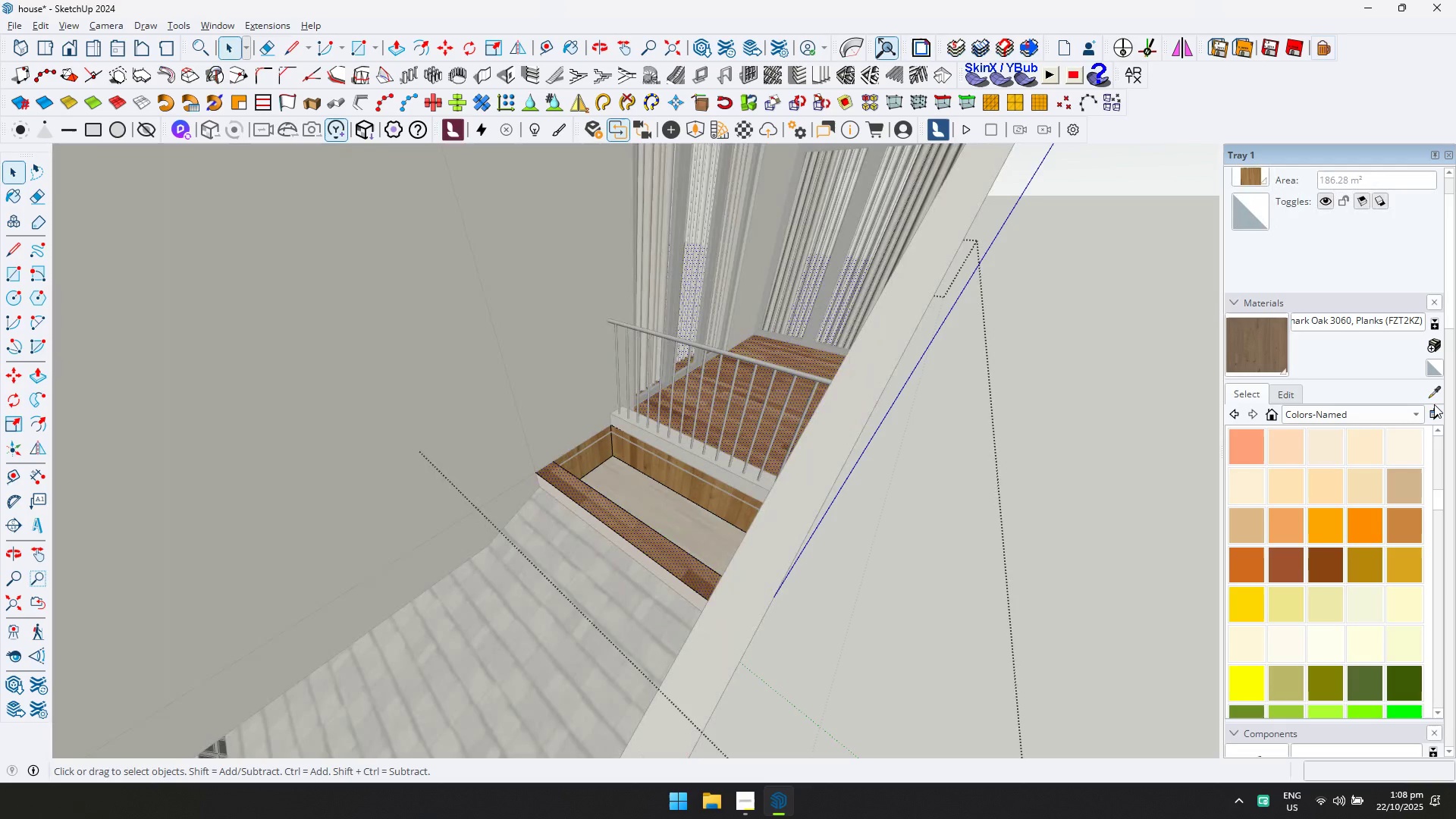 
left_click([1435, 392])
 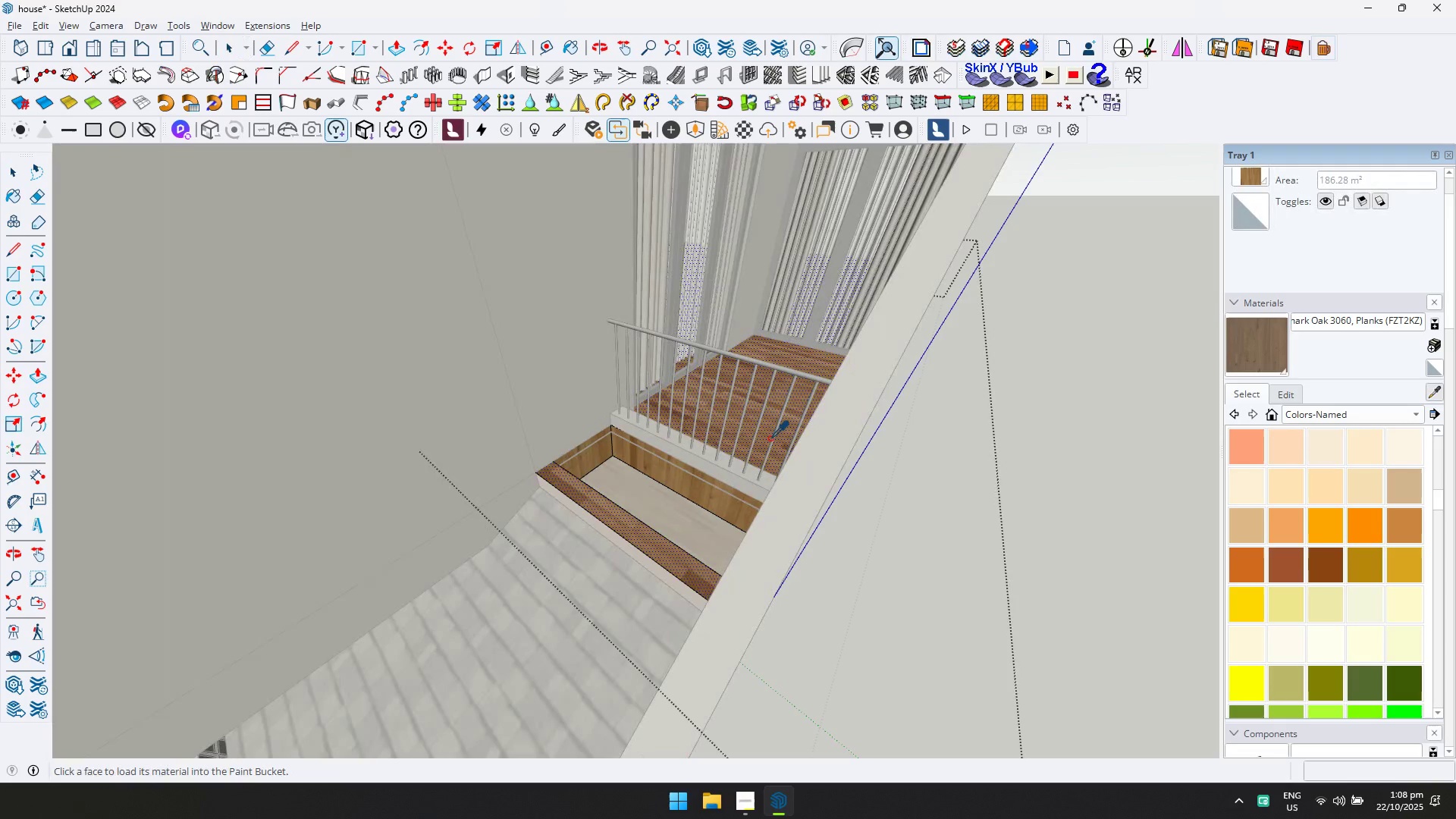 
key(L)
 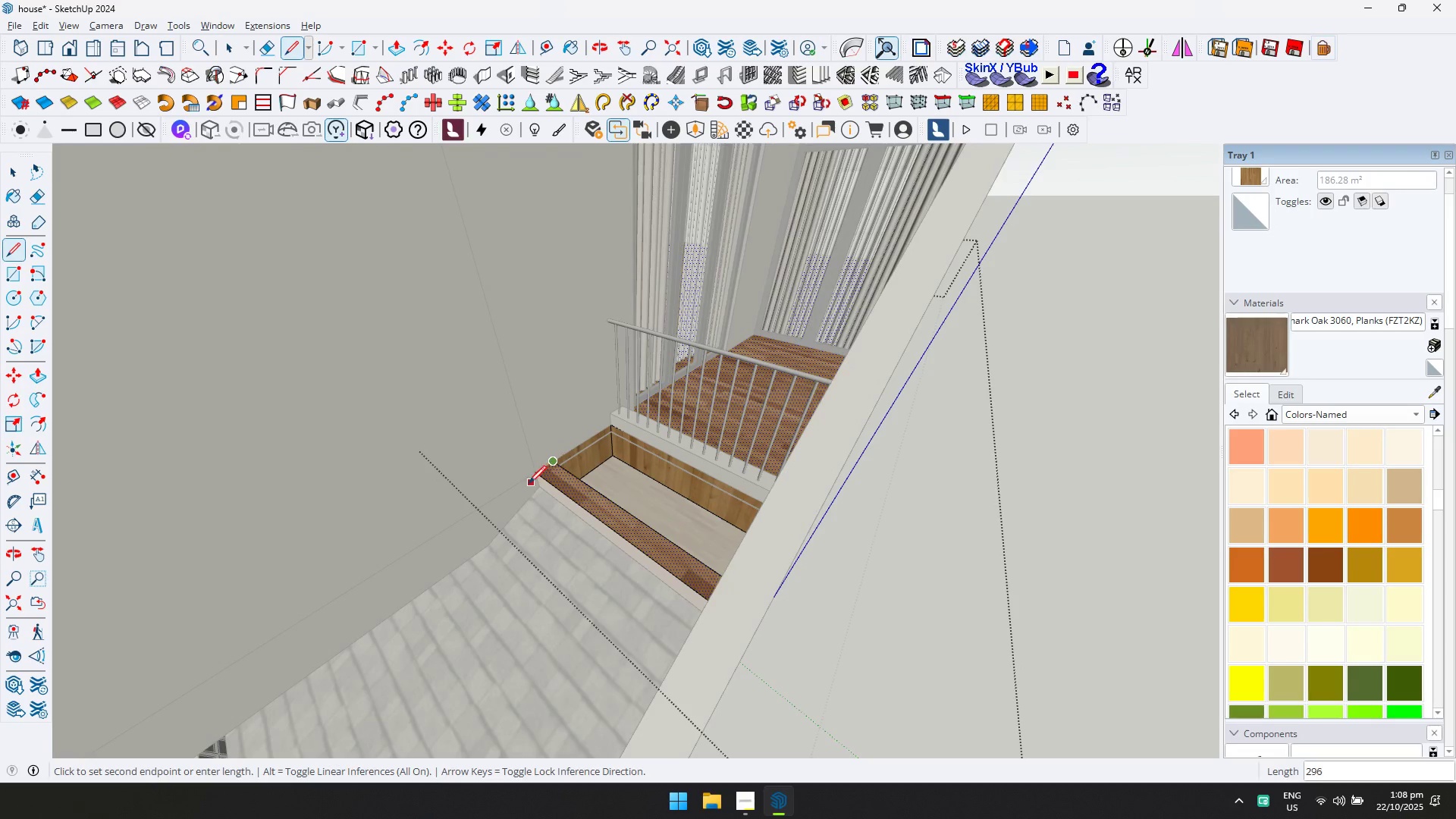 
left_click([509, 492])
 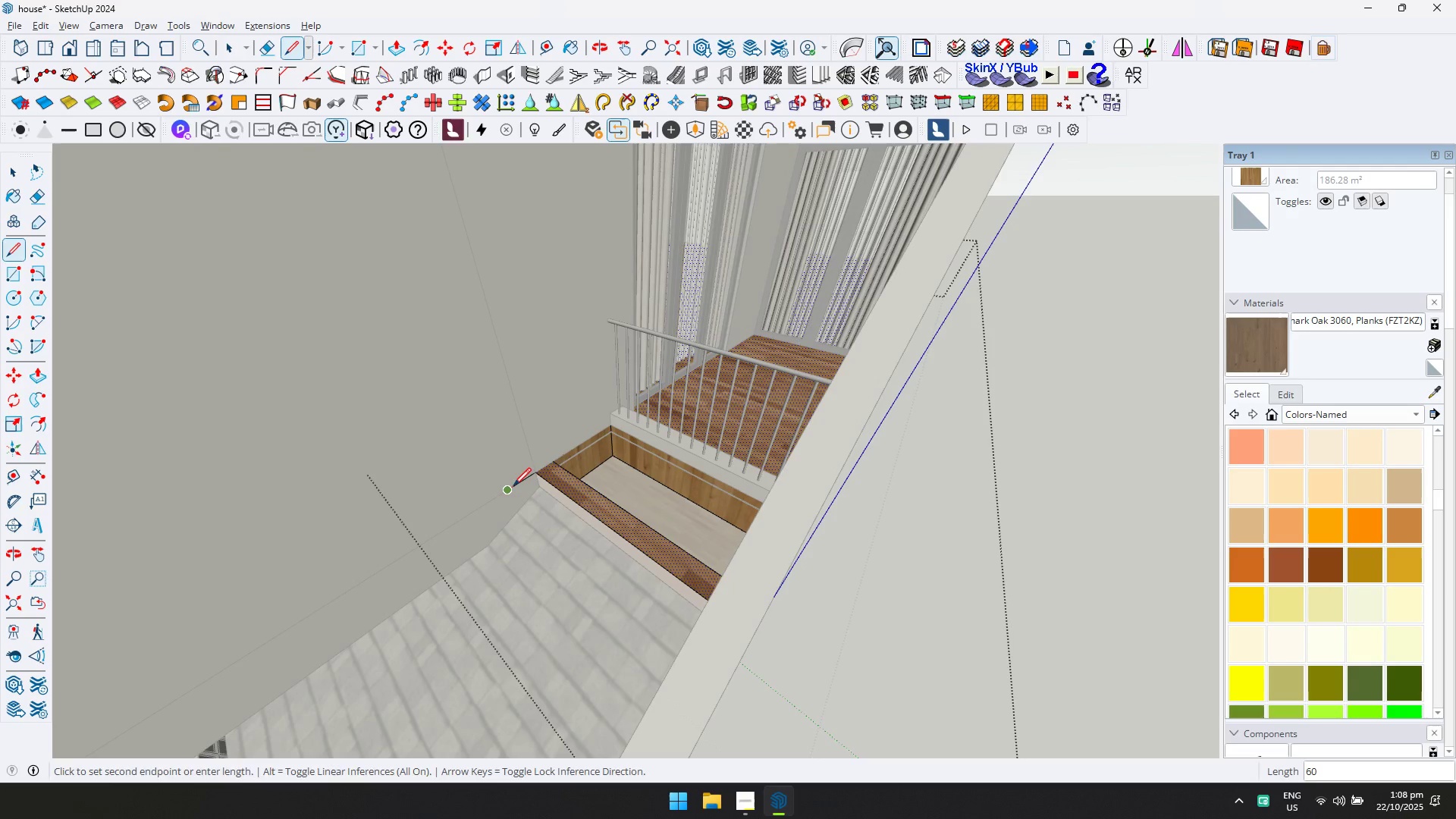 
type(edl)
 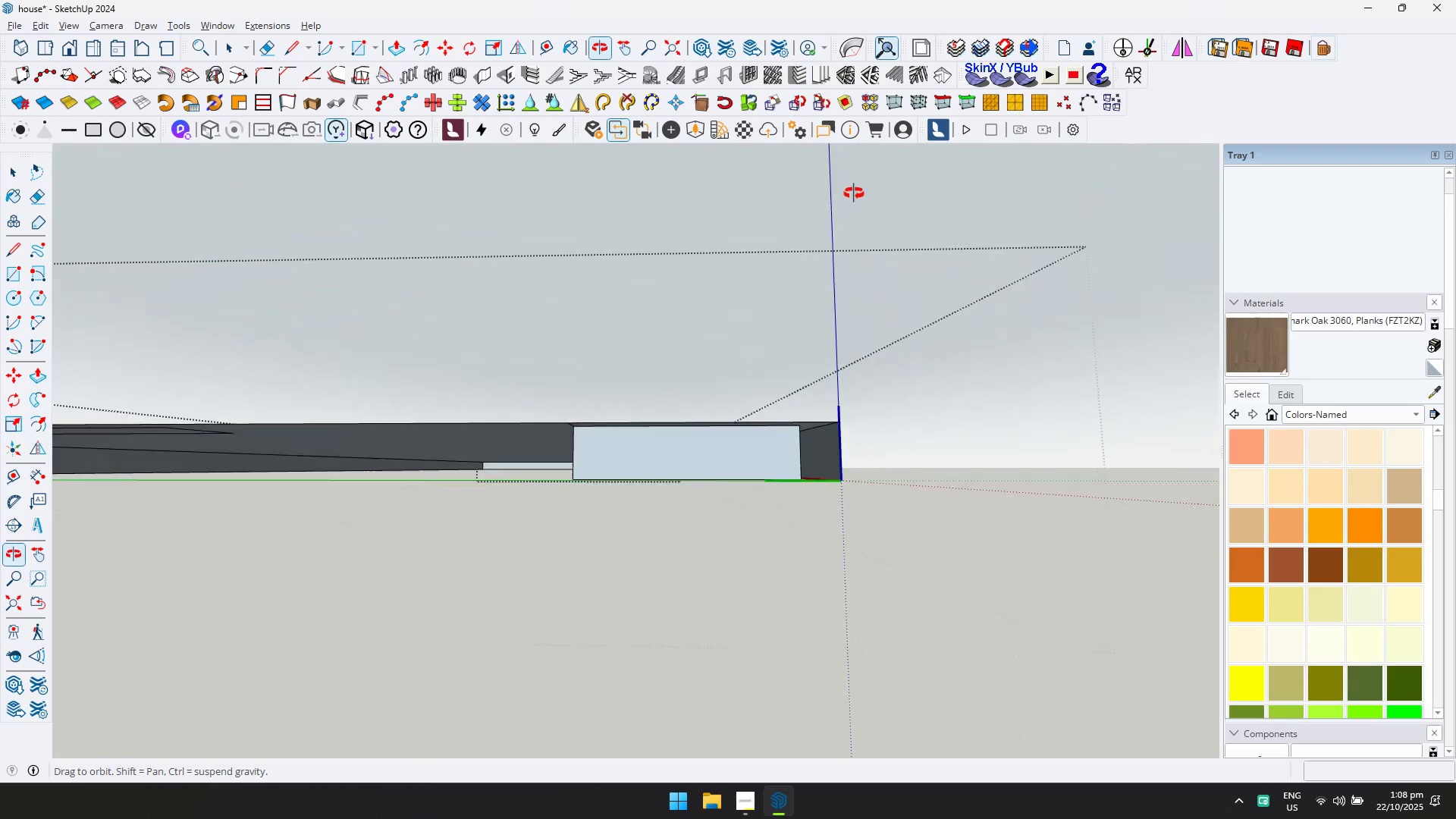 
key(Control+Z)
 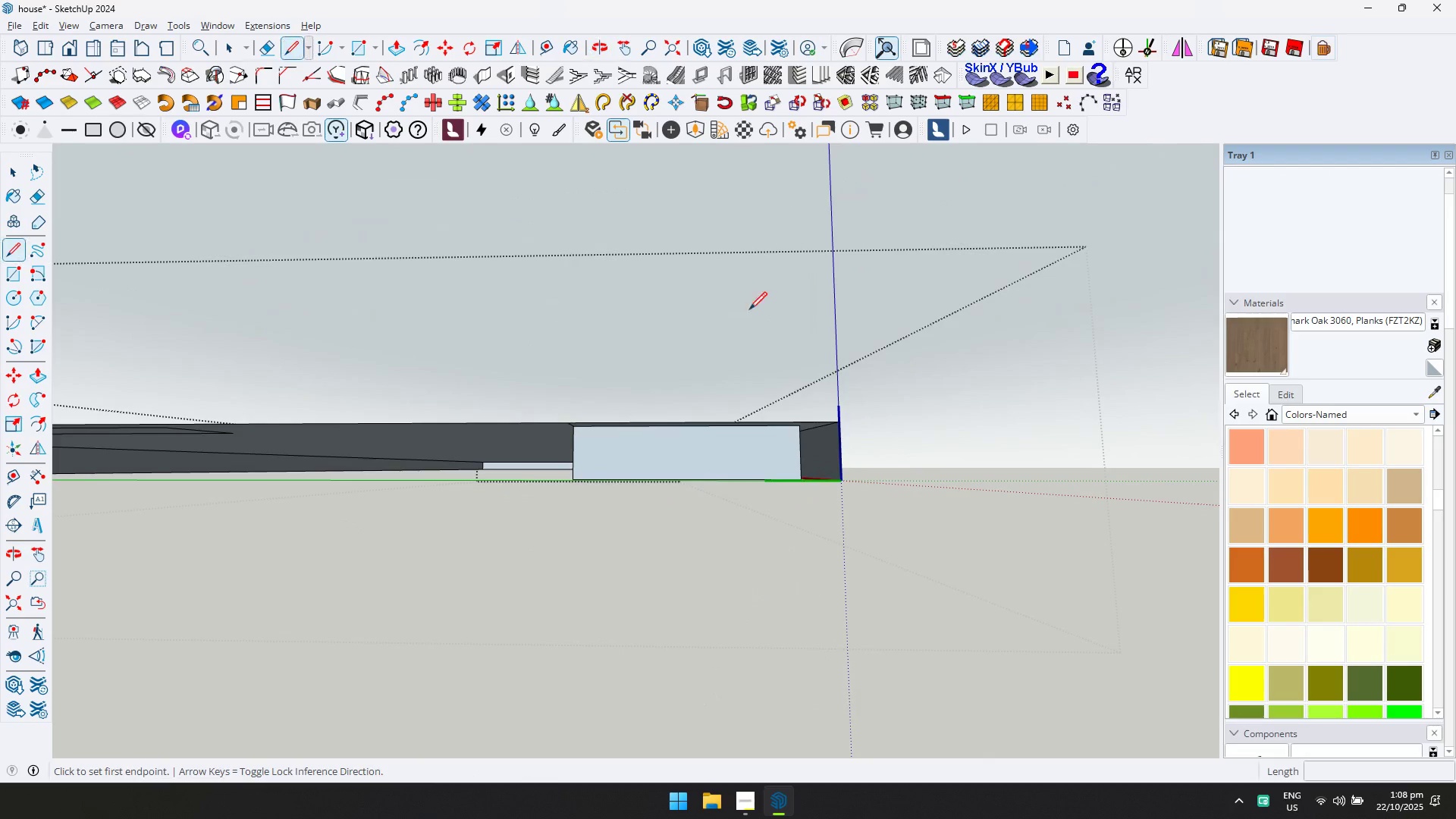 
key(Control+Z)
 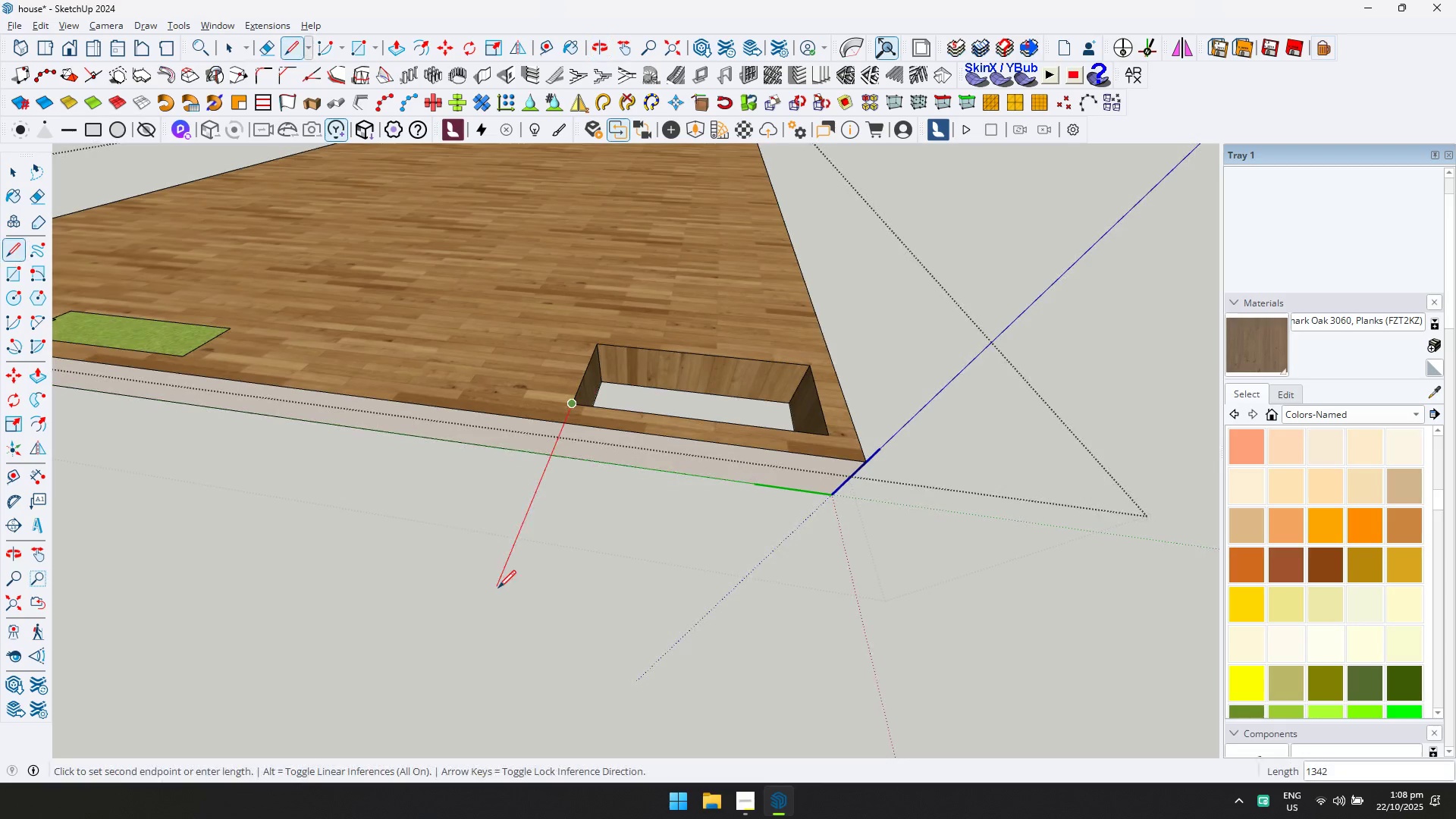 
key(Escape)
 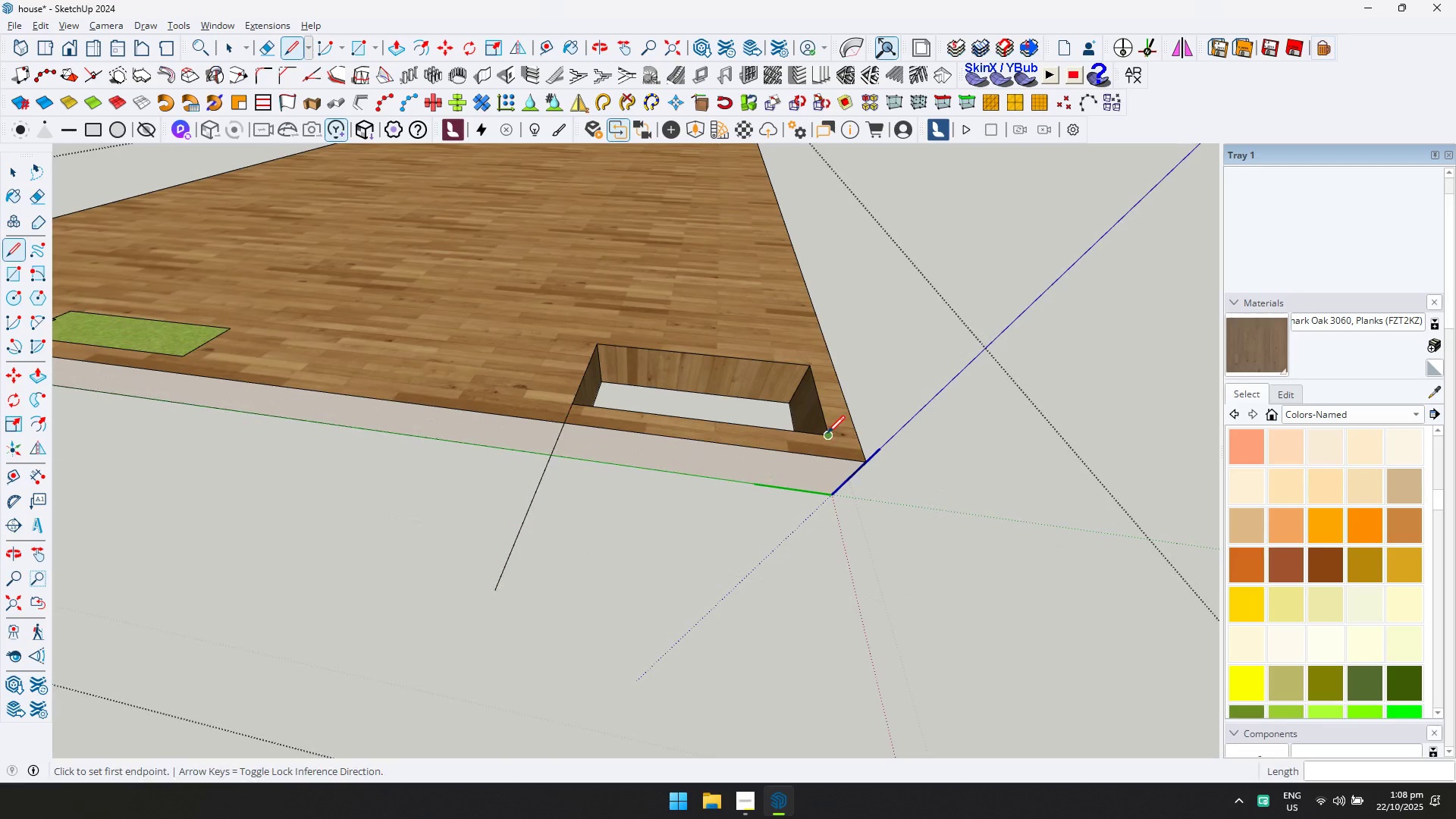 
left_click([827, 433])
 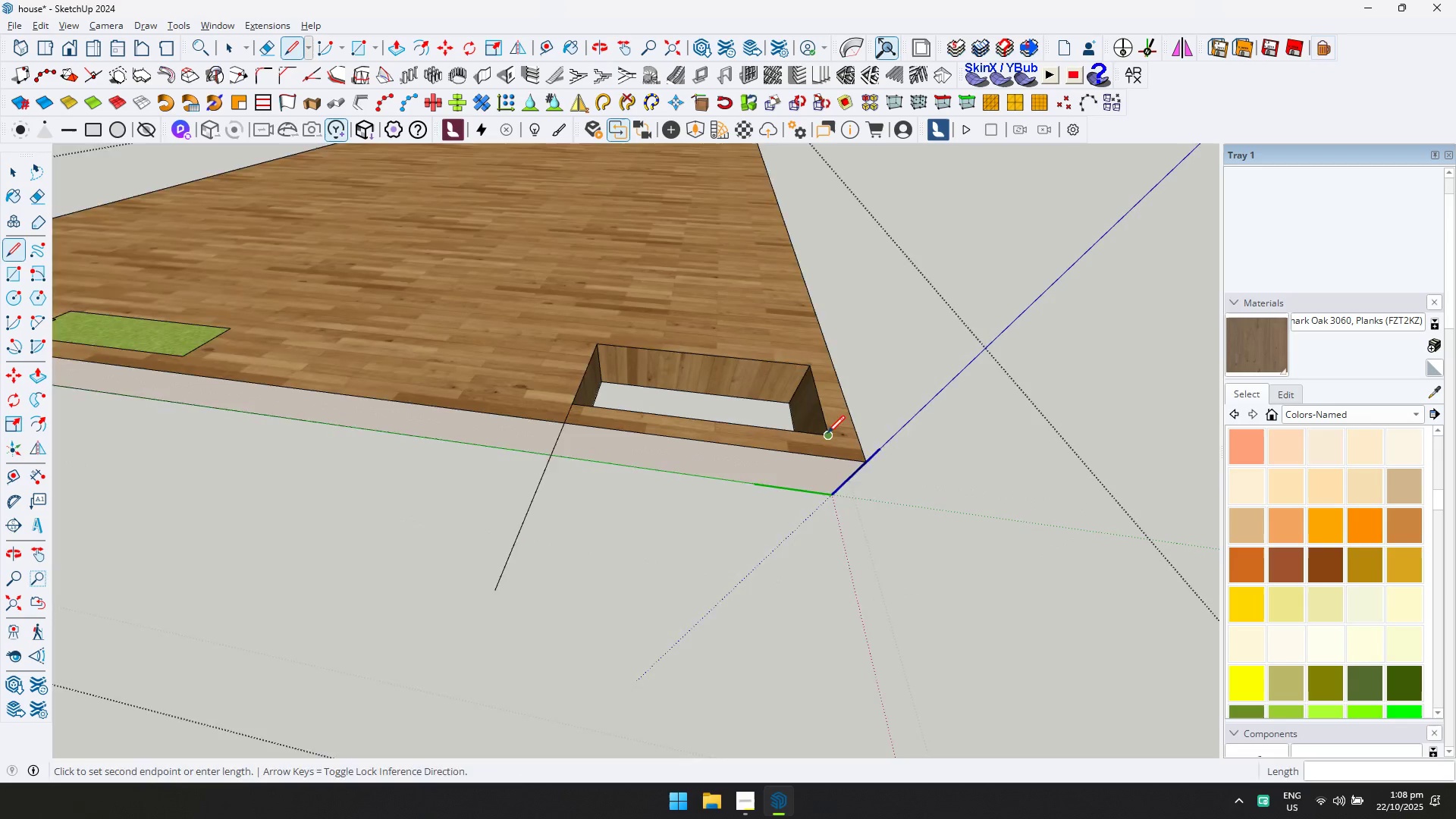 
type(d)
key(Escape)
type(de)
 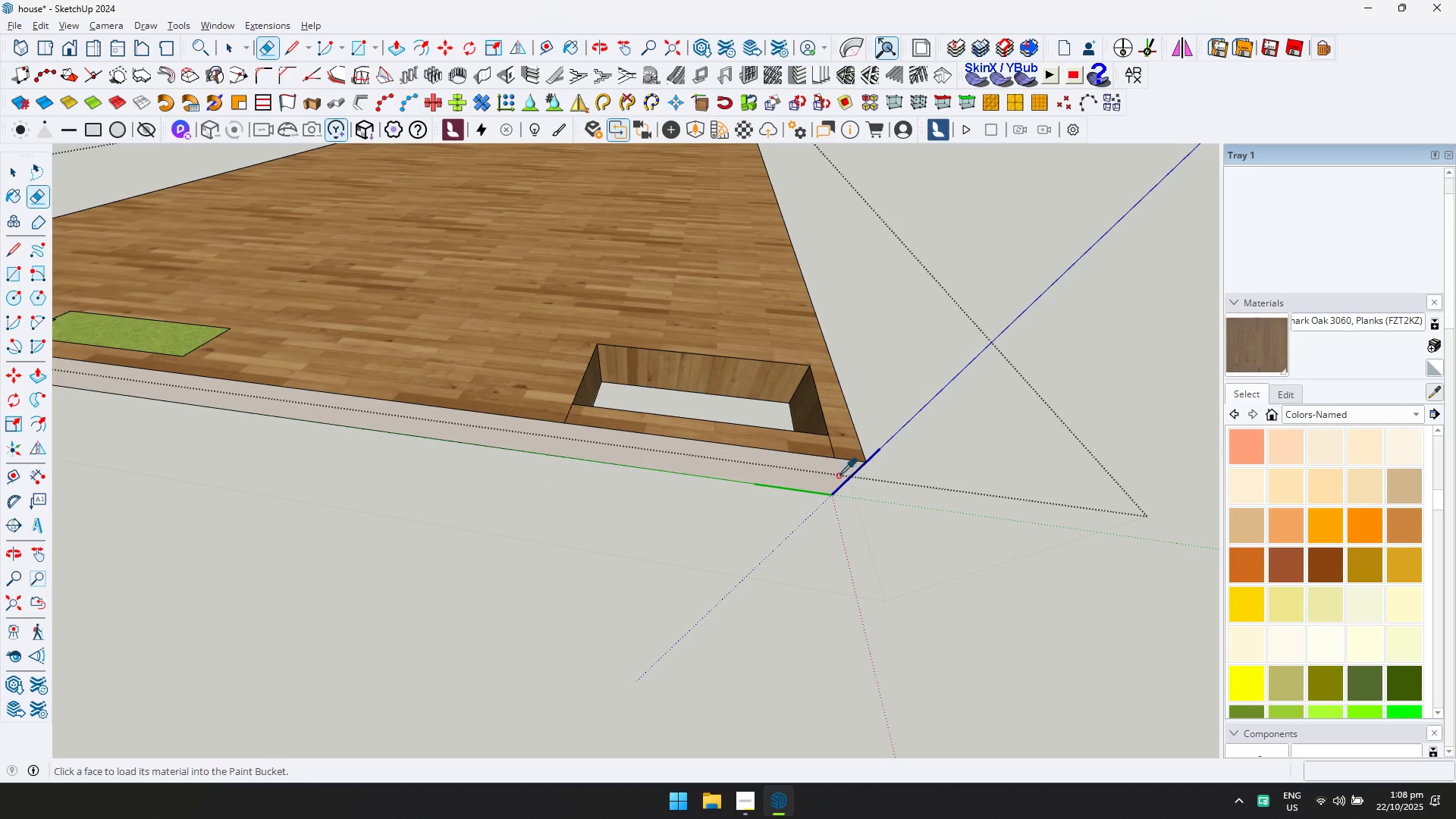 
triple_click([784, 446])
 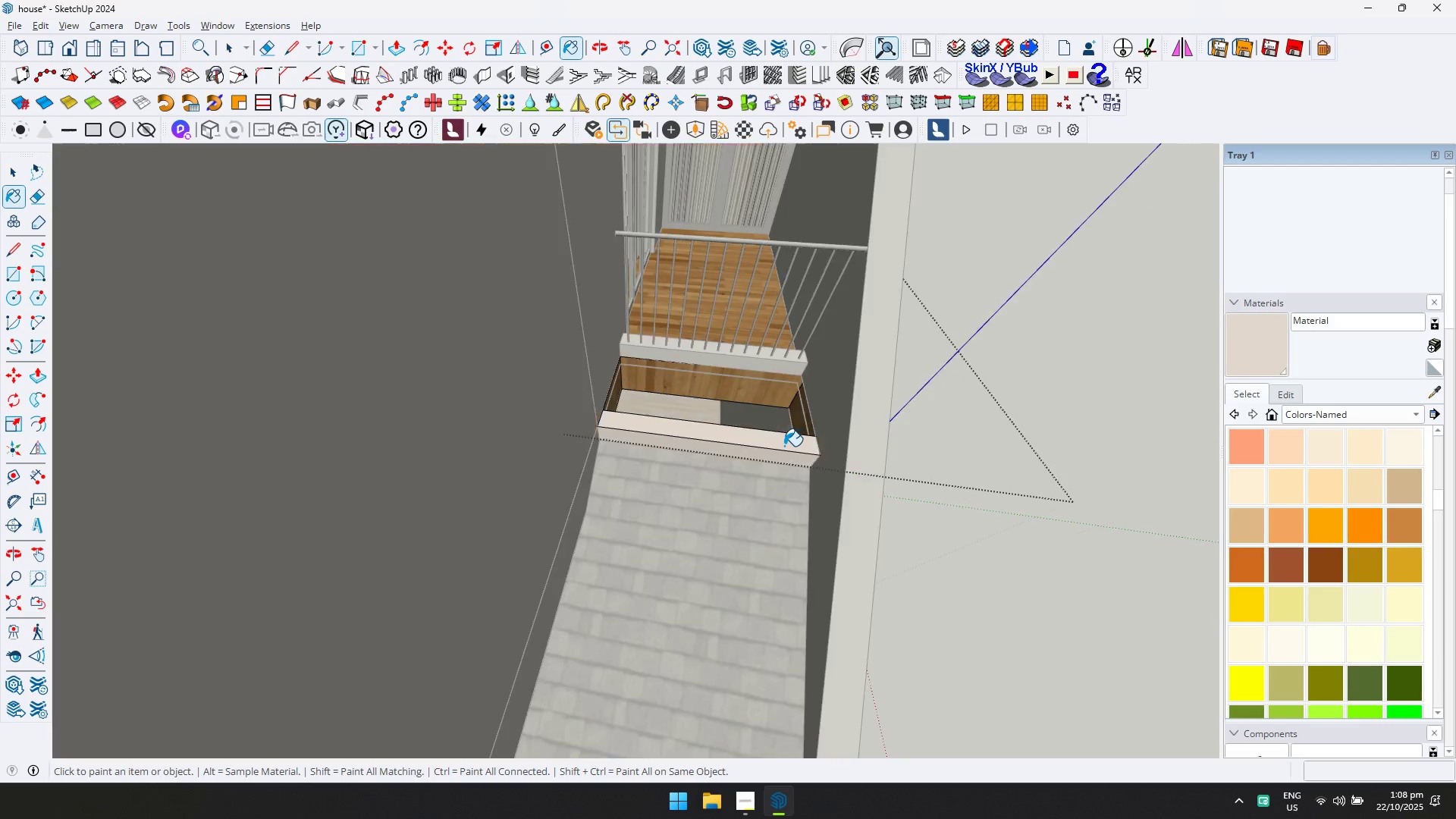 
key(D)
 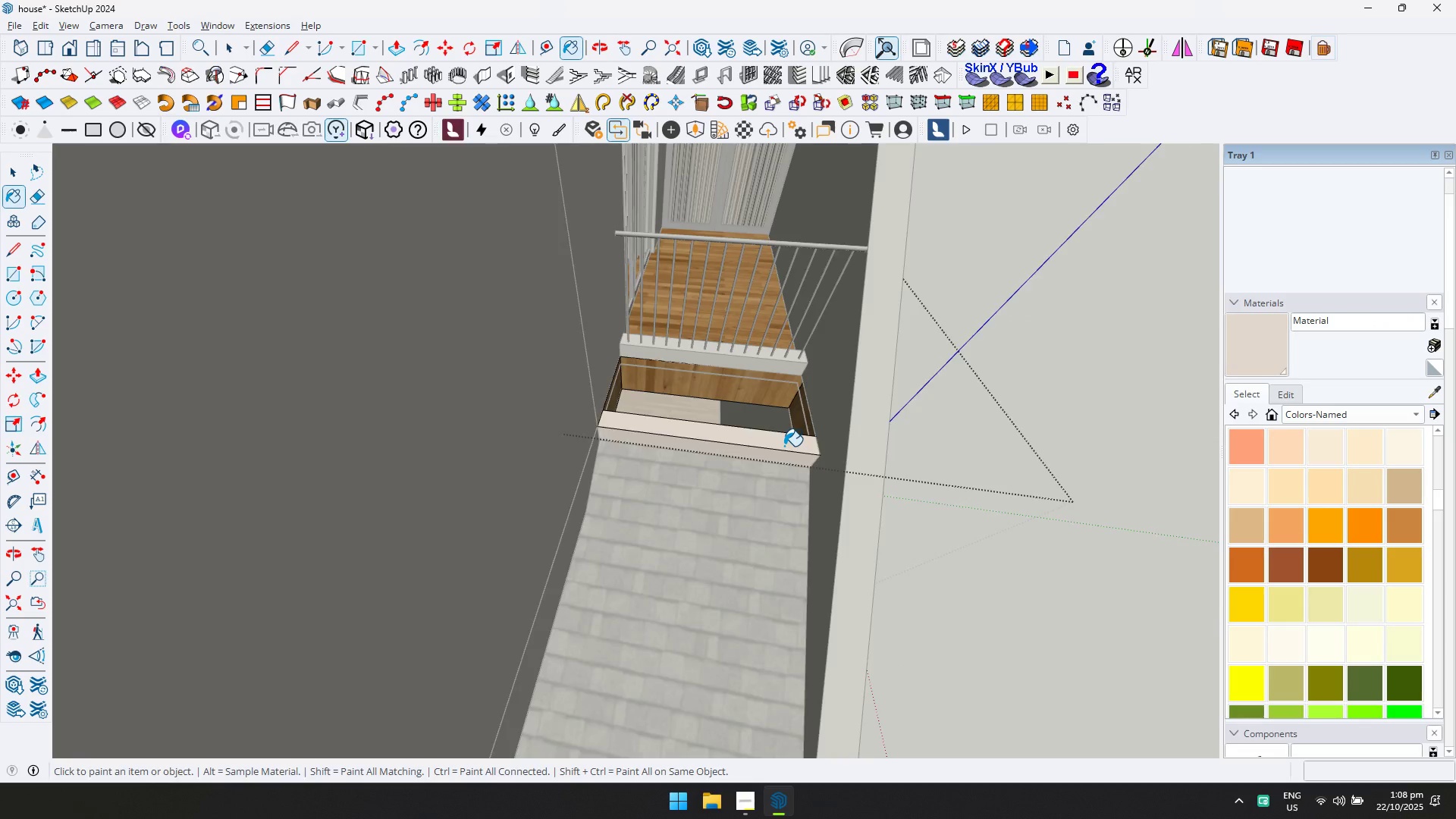 
scroll: coordinate [784, 446], scroll_direction: down, amount: 11.0
 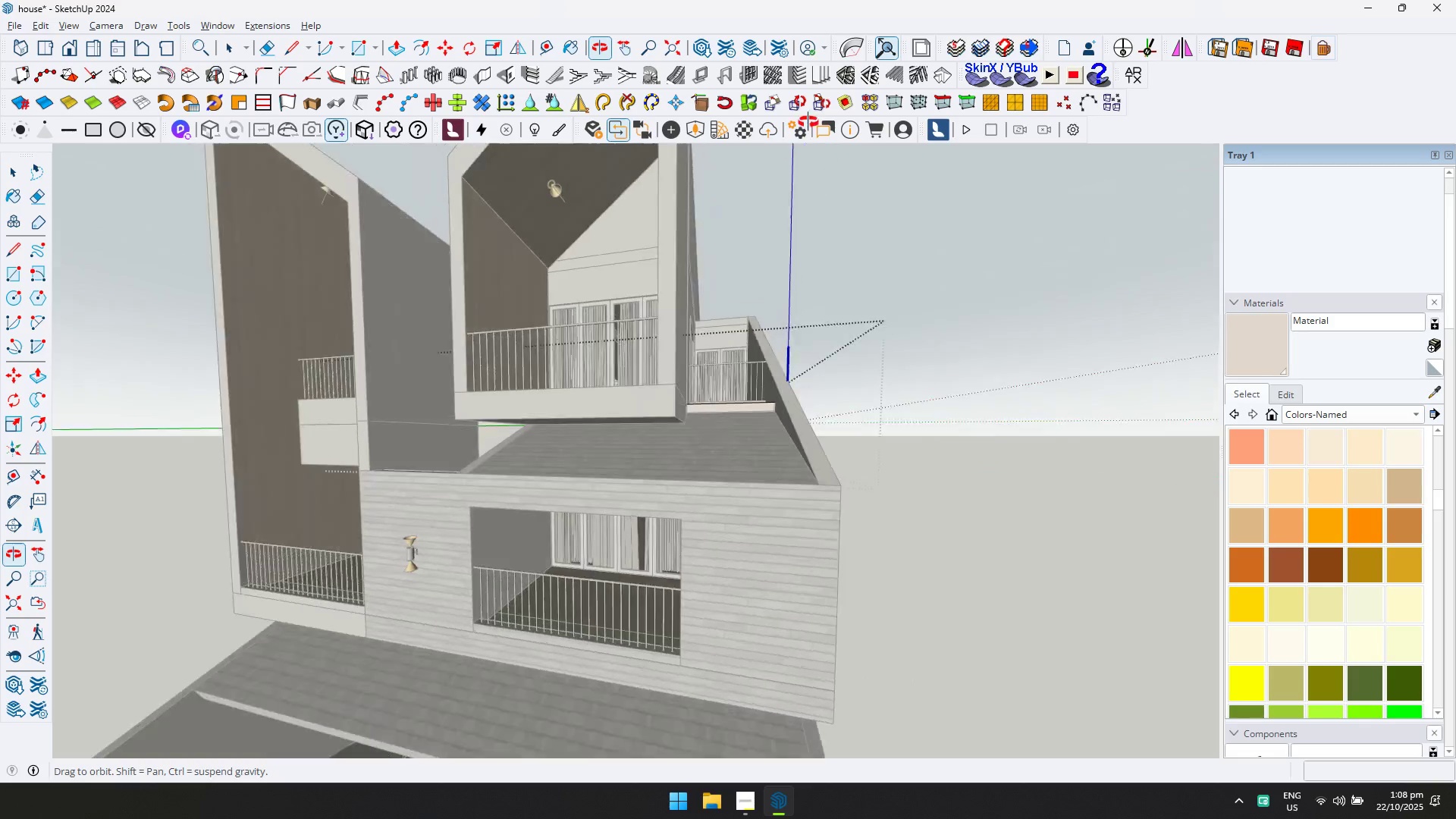 
key(Escape)
 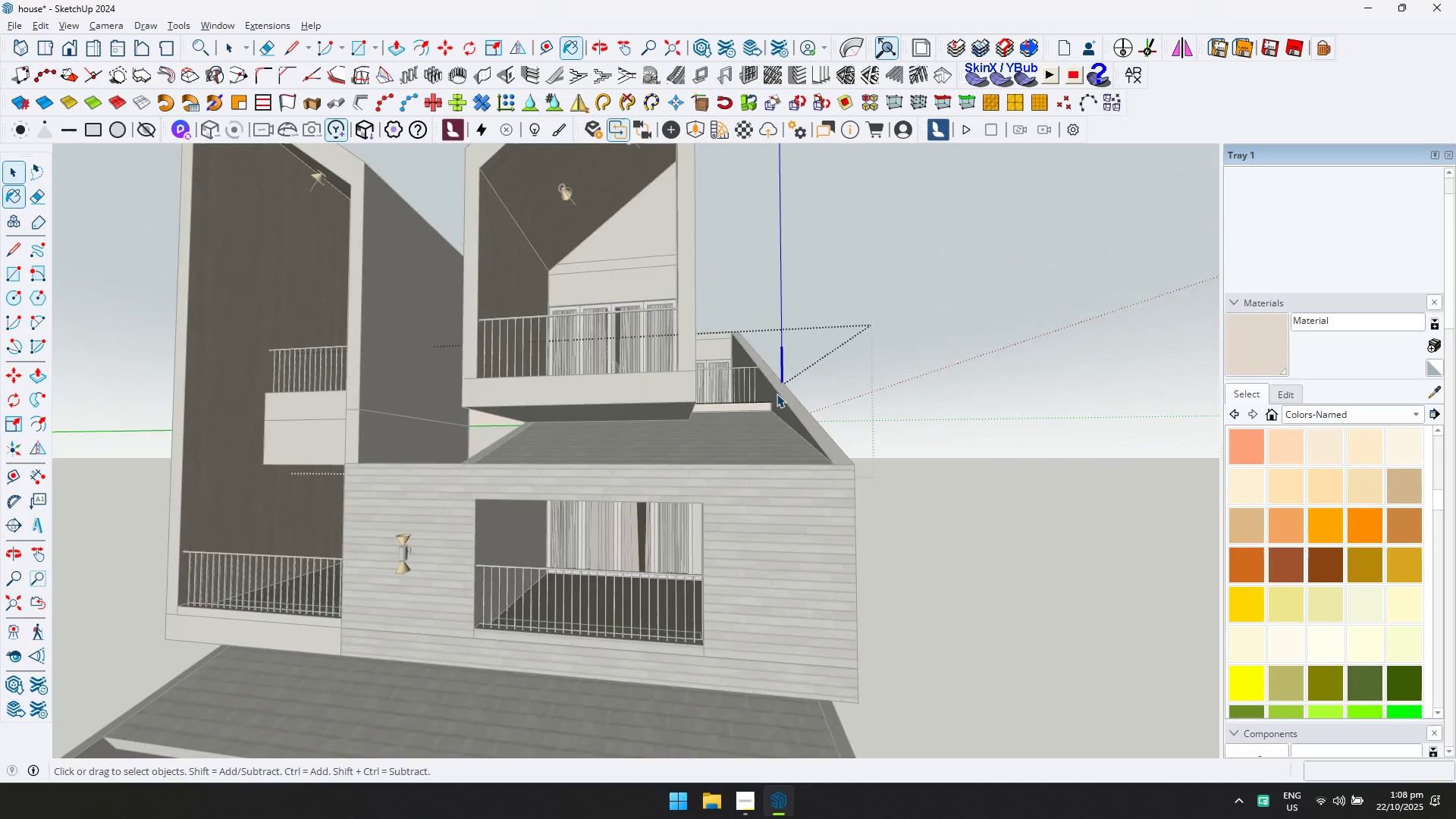 
key(Space)
 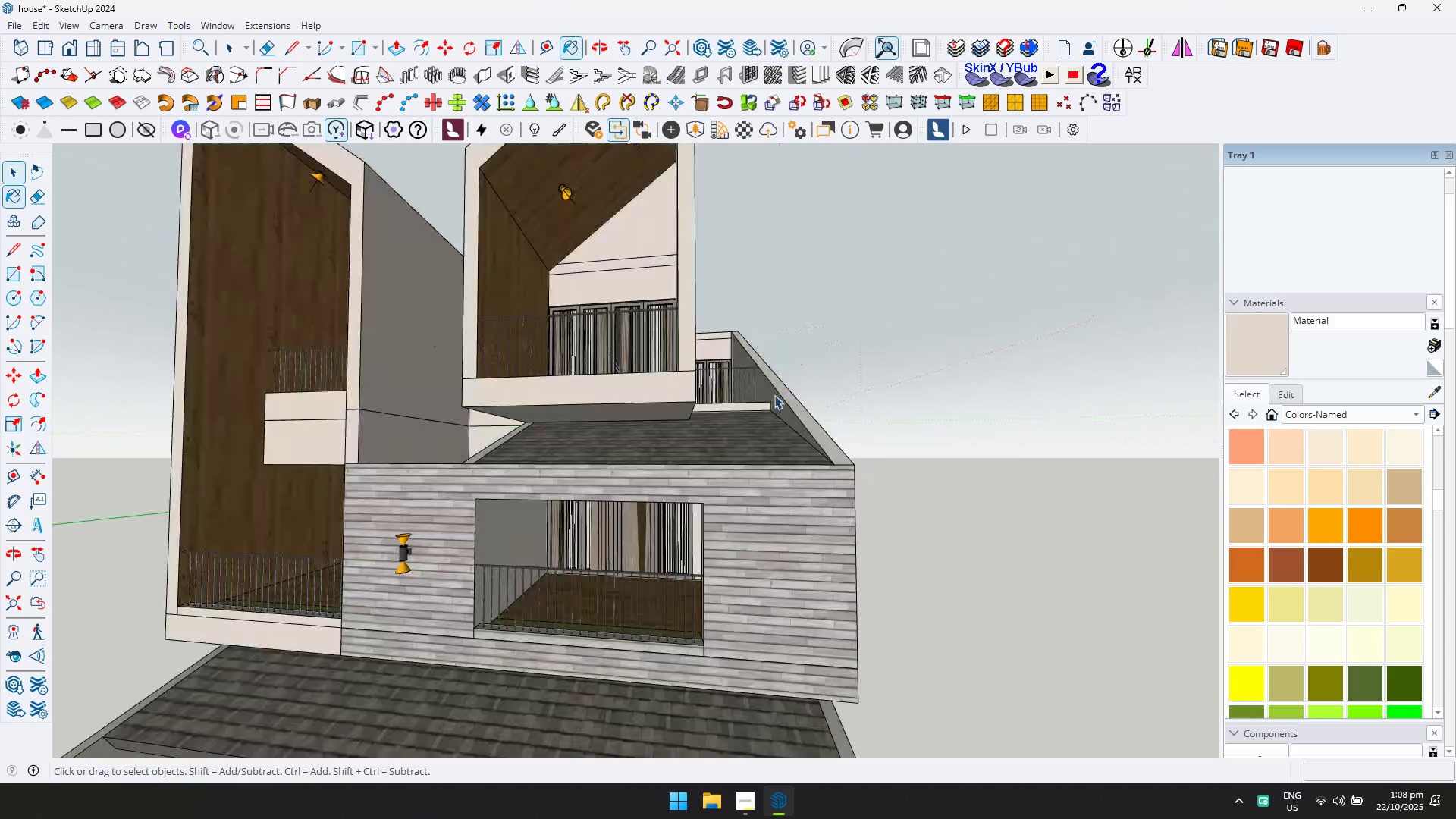 
key(Escape)
 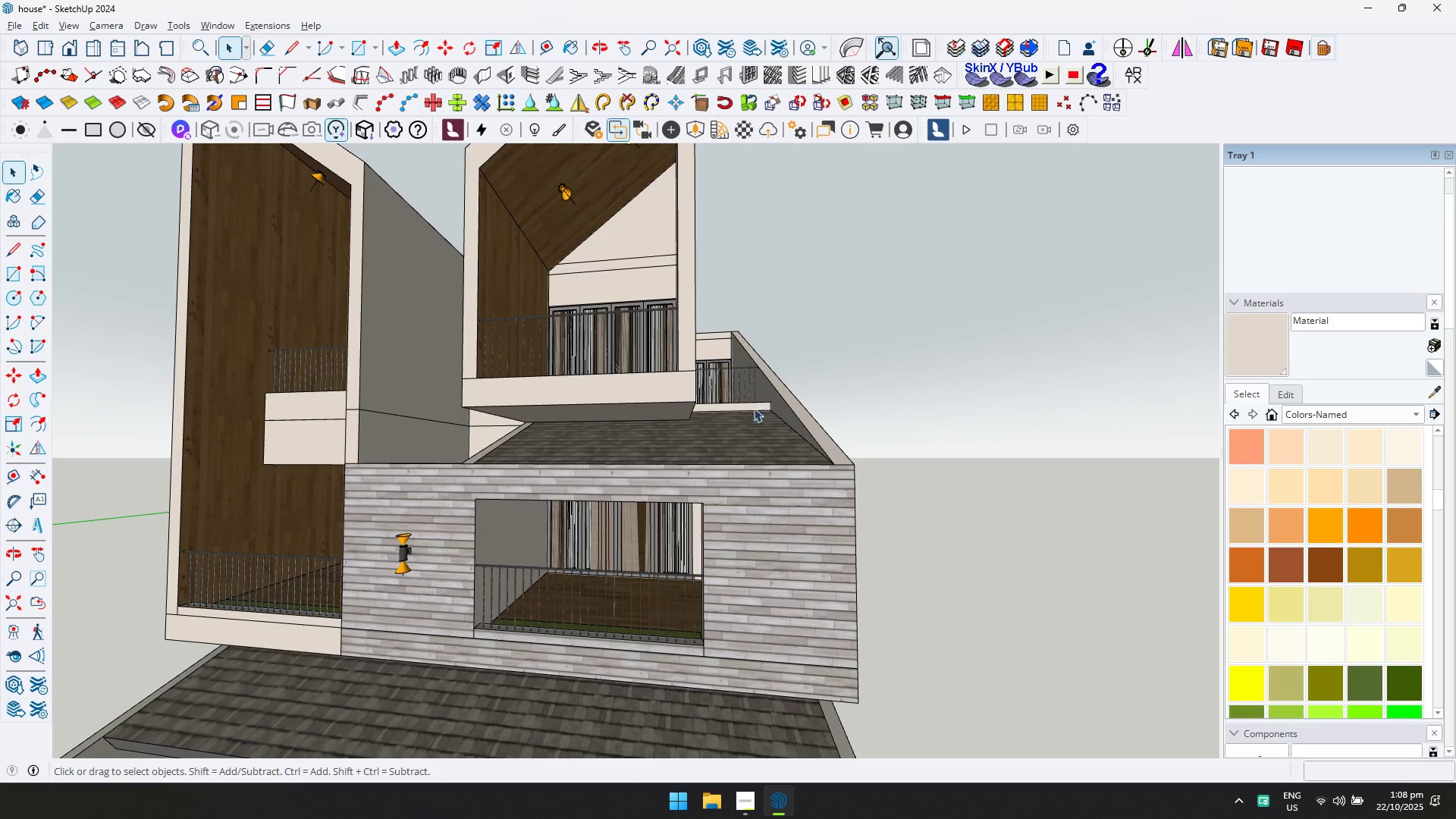 
scroll: coordinate [750, 416], scroll_direction: down, amount: 5.0
 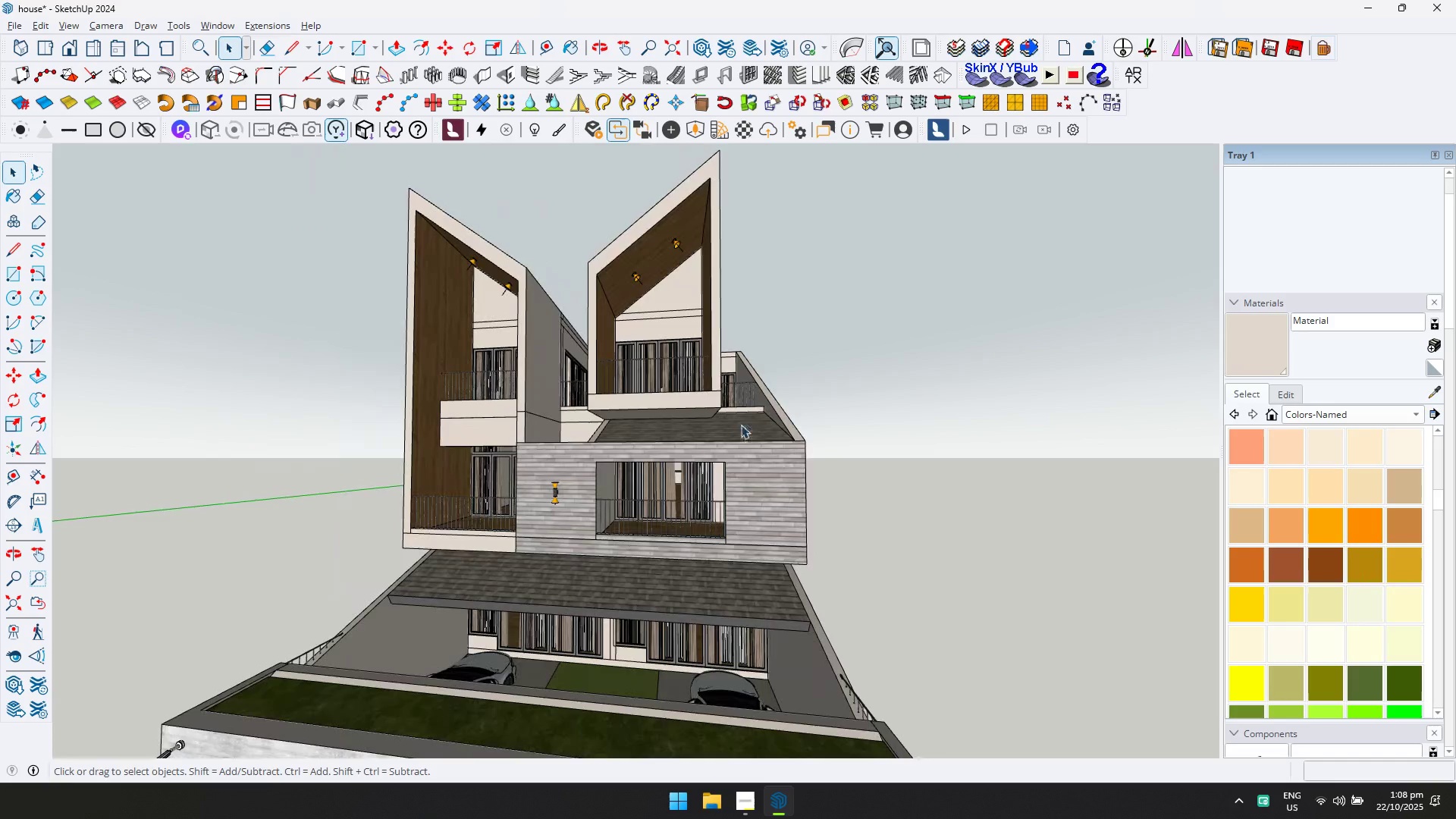 
hold_key(key=ShiftLeft, duration=0.33)
 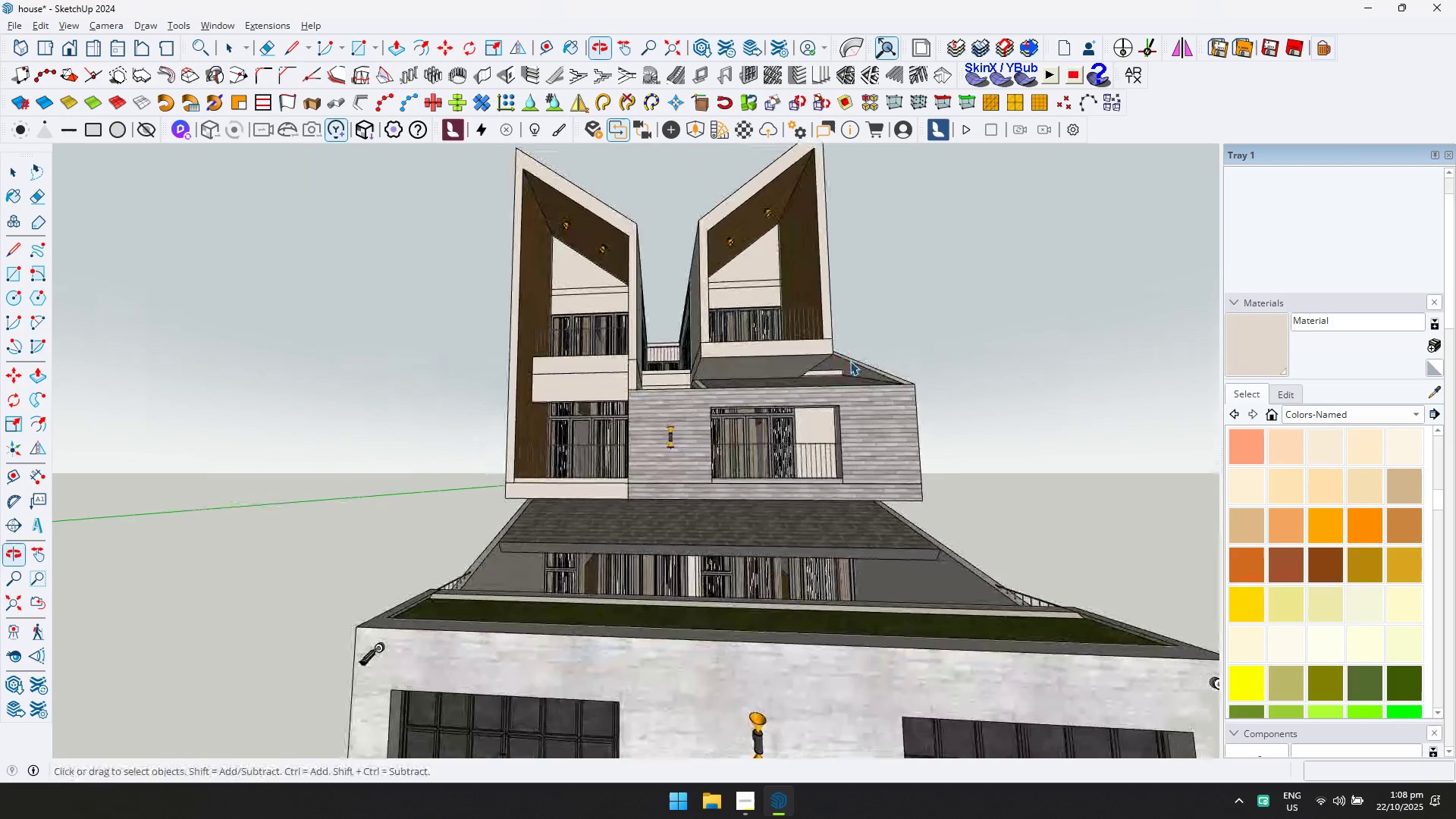 
key(Control+ControlLeft)
 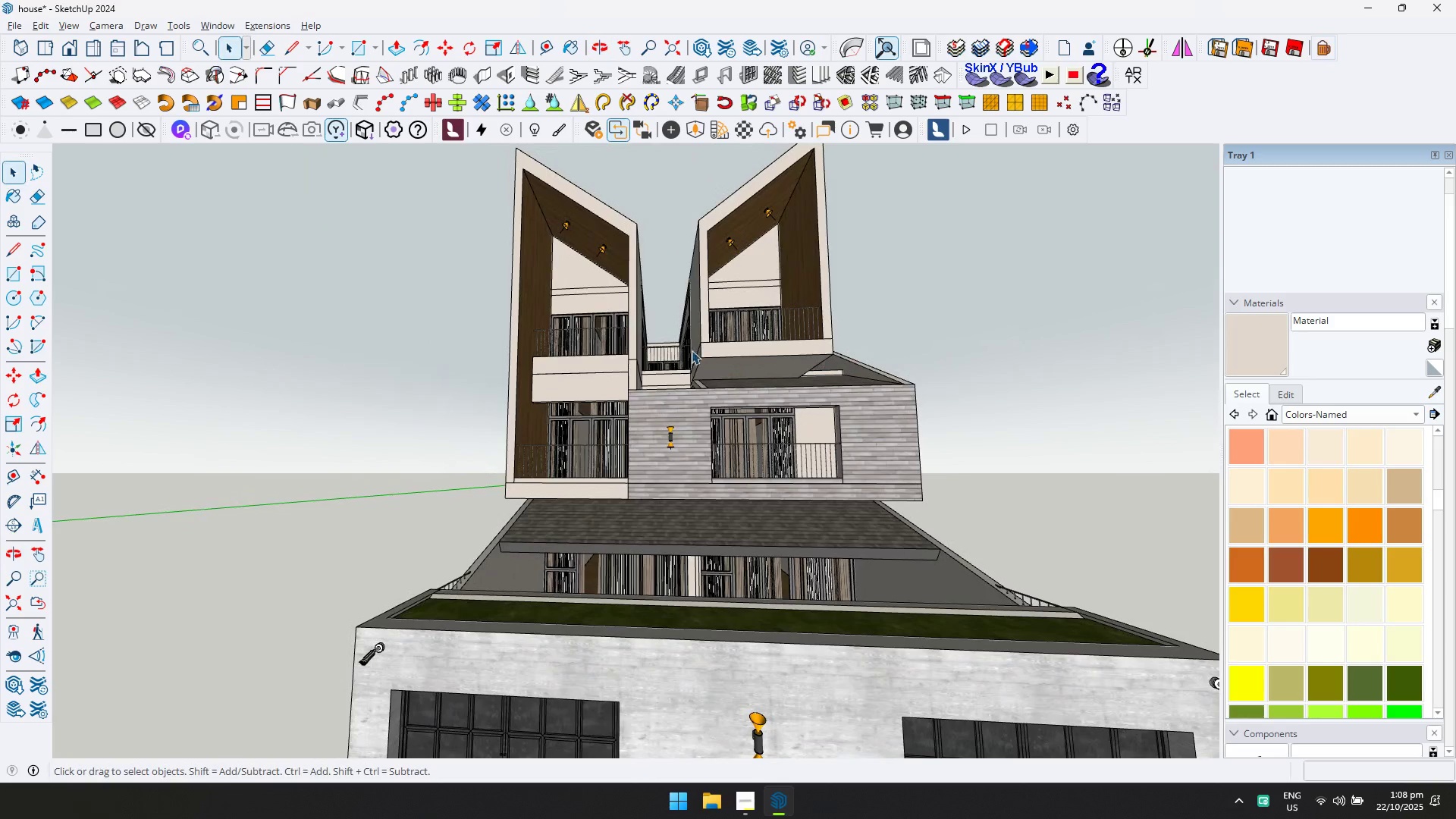 
key(Shift+ShiftLeft)
 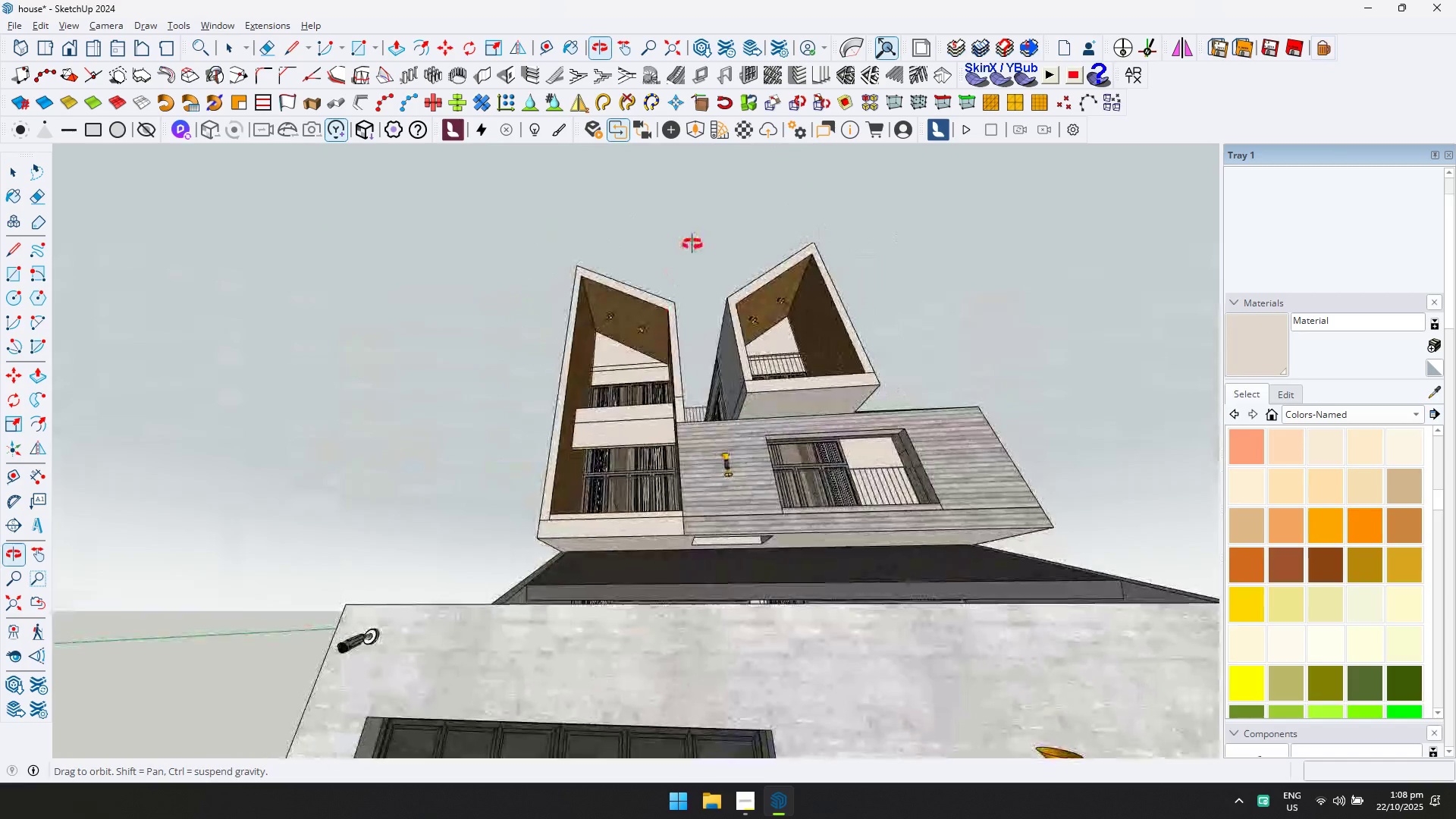 
key(Shift+ShiftLeft)
 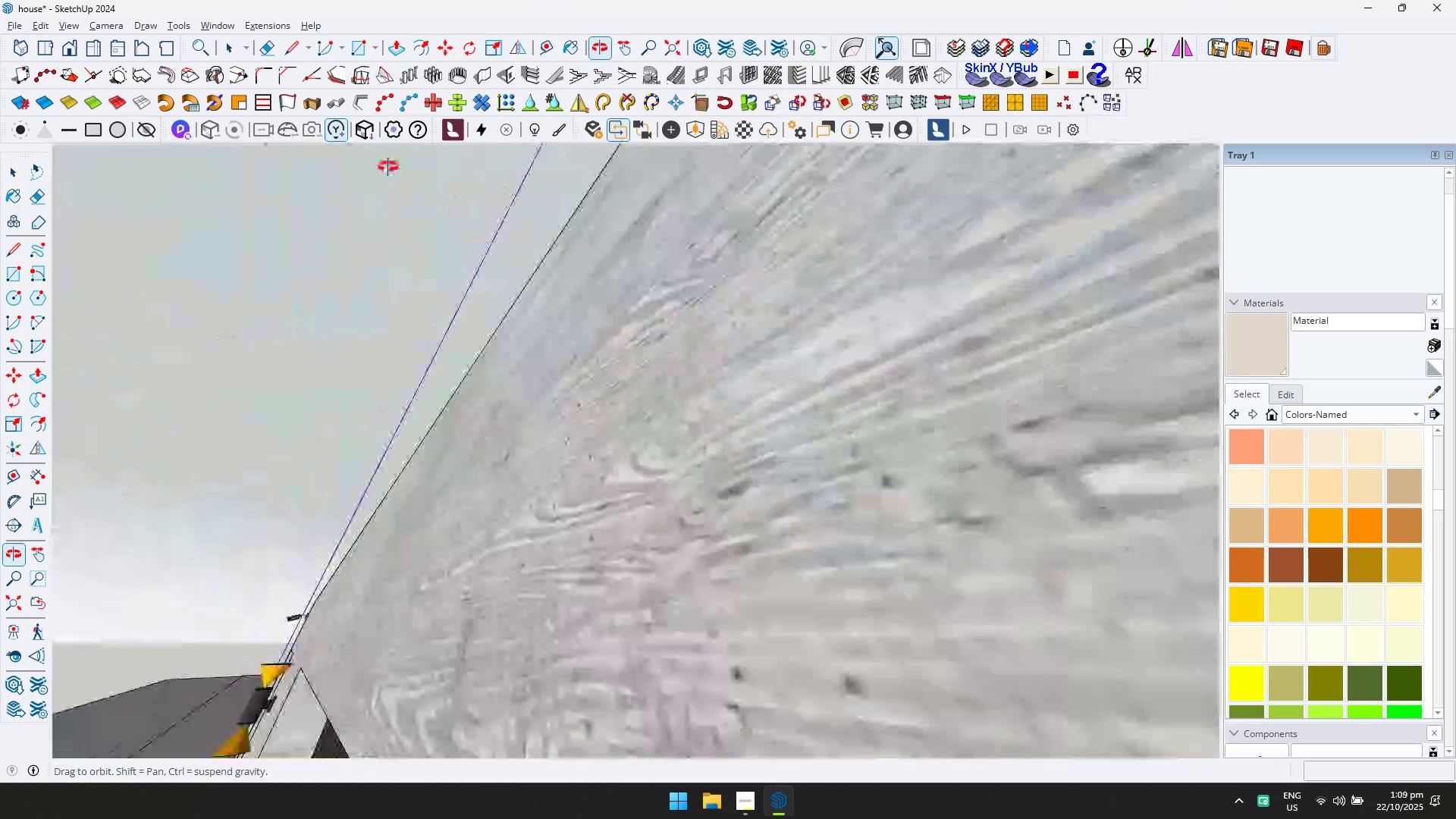 
wait(5.6)
 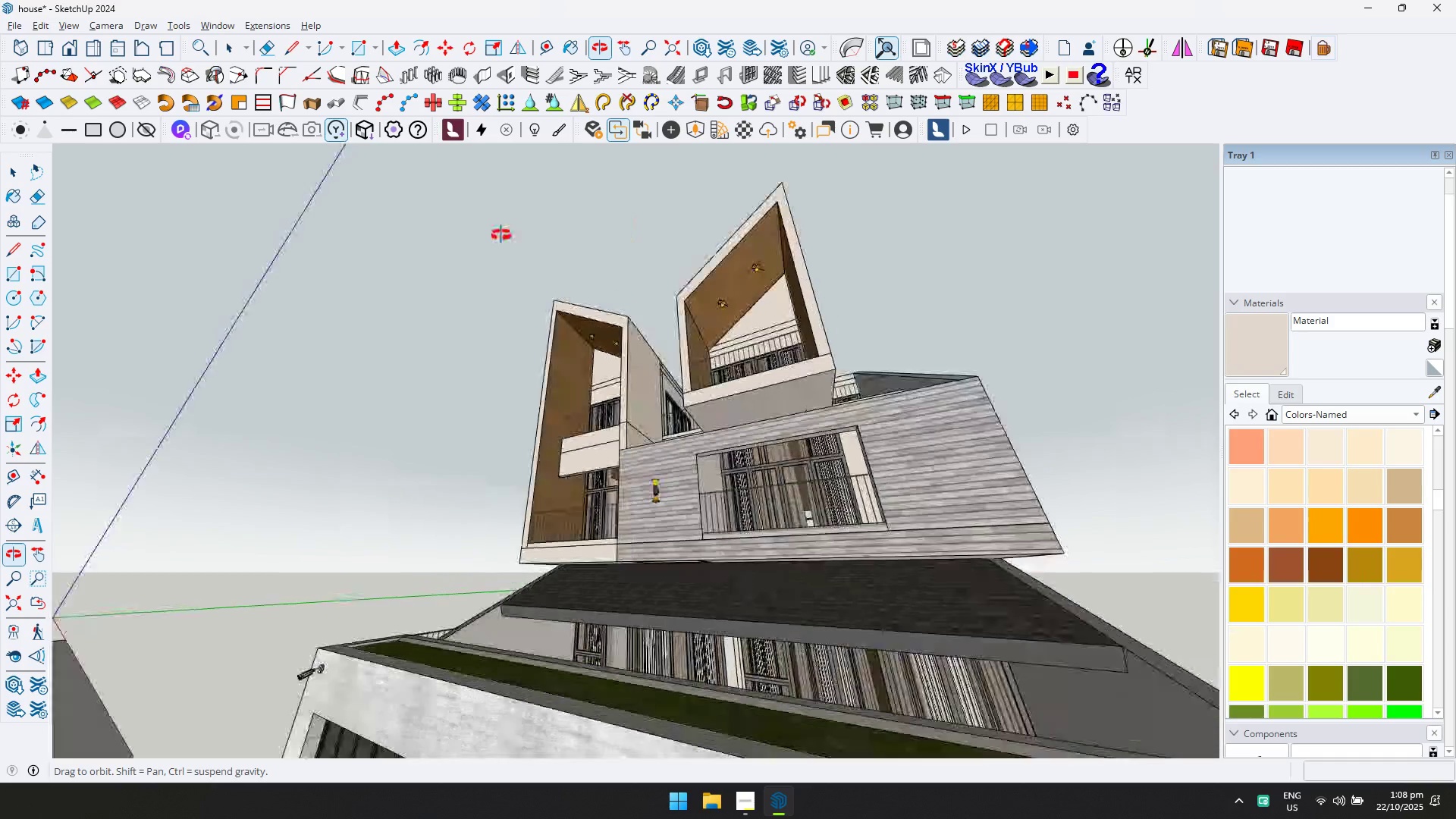 
scroll: coordinate [337, 203], scroll_direction: down, amount: 1.0
 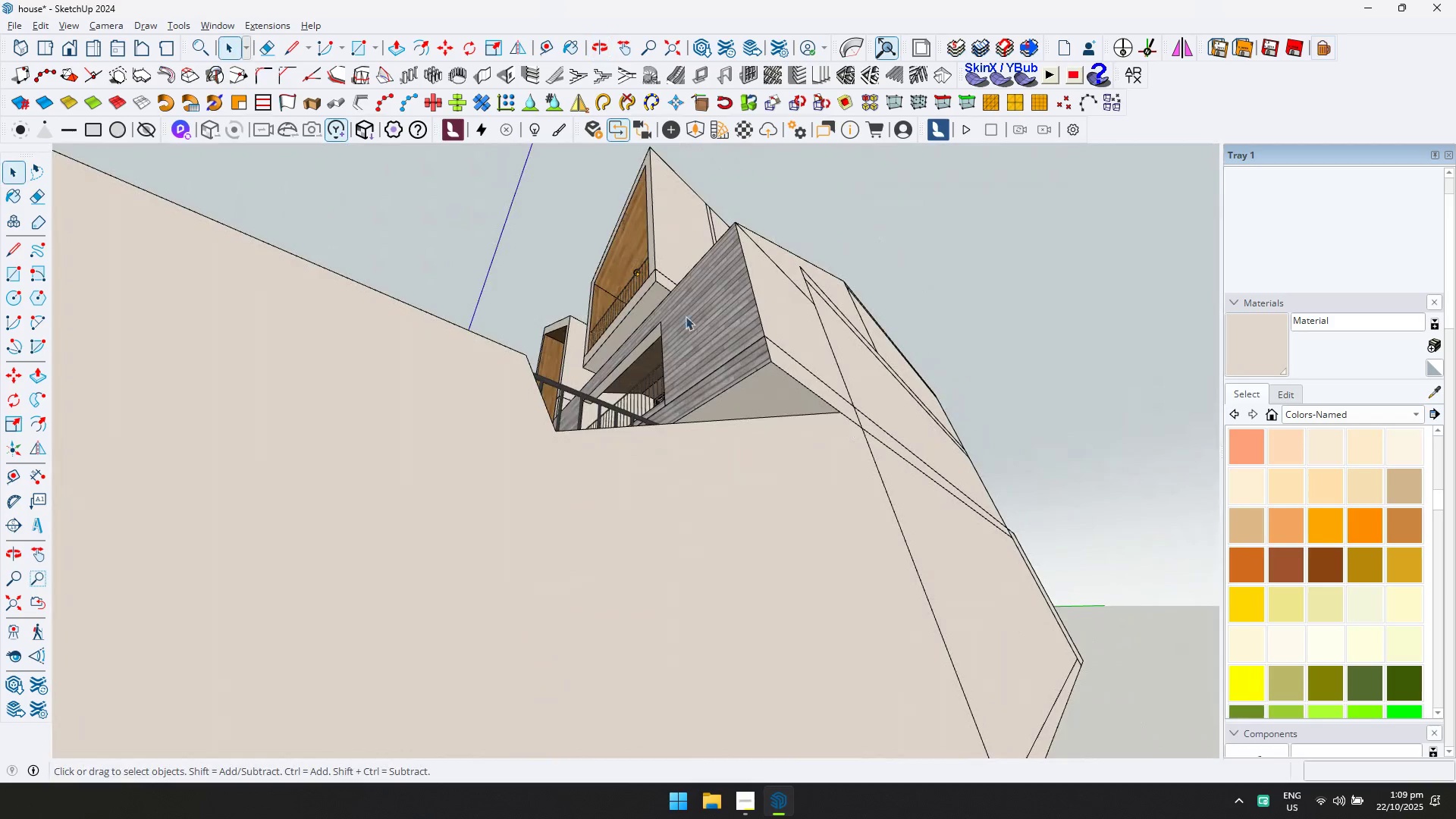 
scroll: coordinate [640, 286], scroll_direction: up, amount: 6.0
 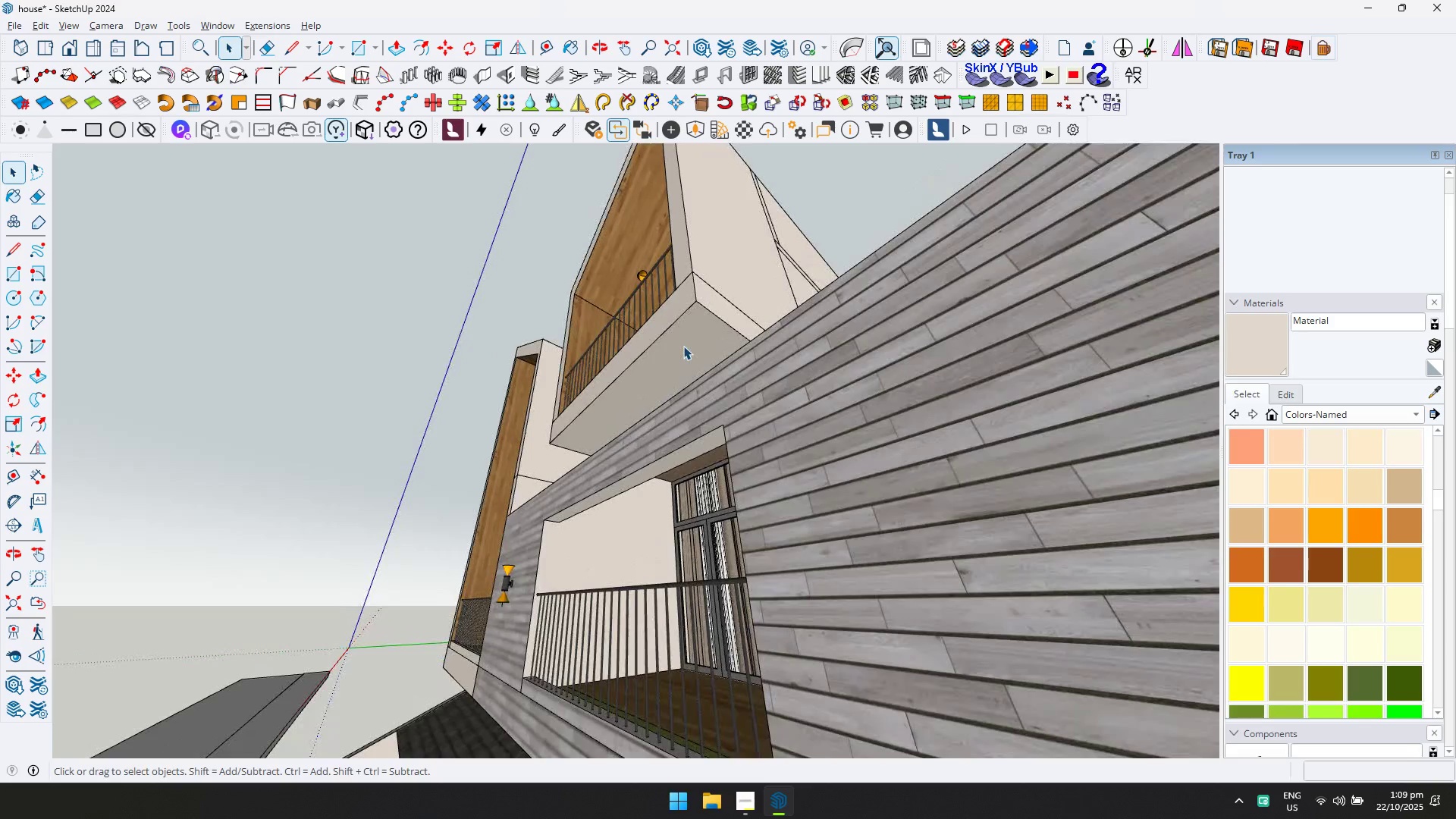 
double_click([683, 346])
 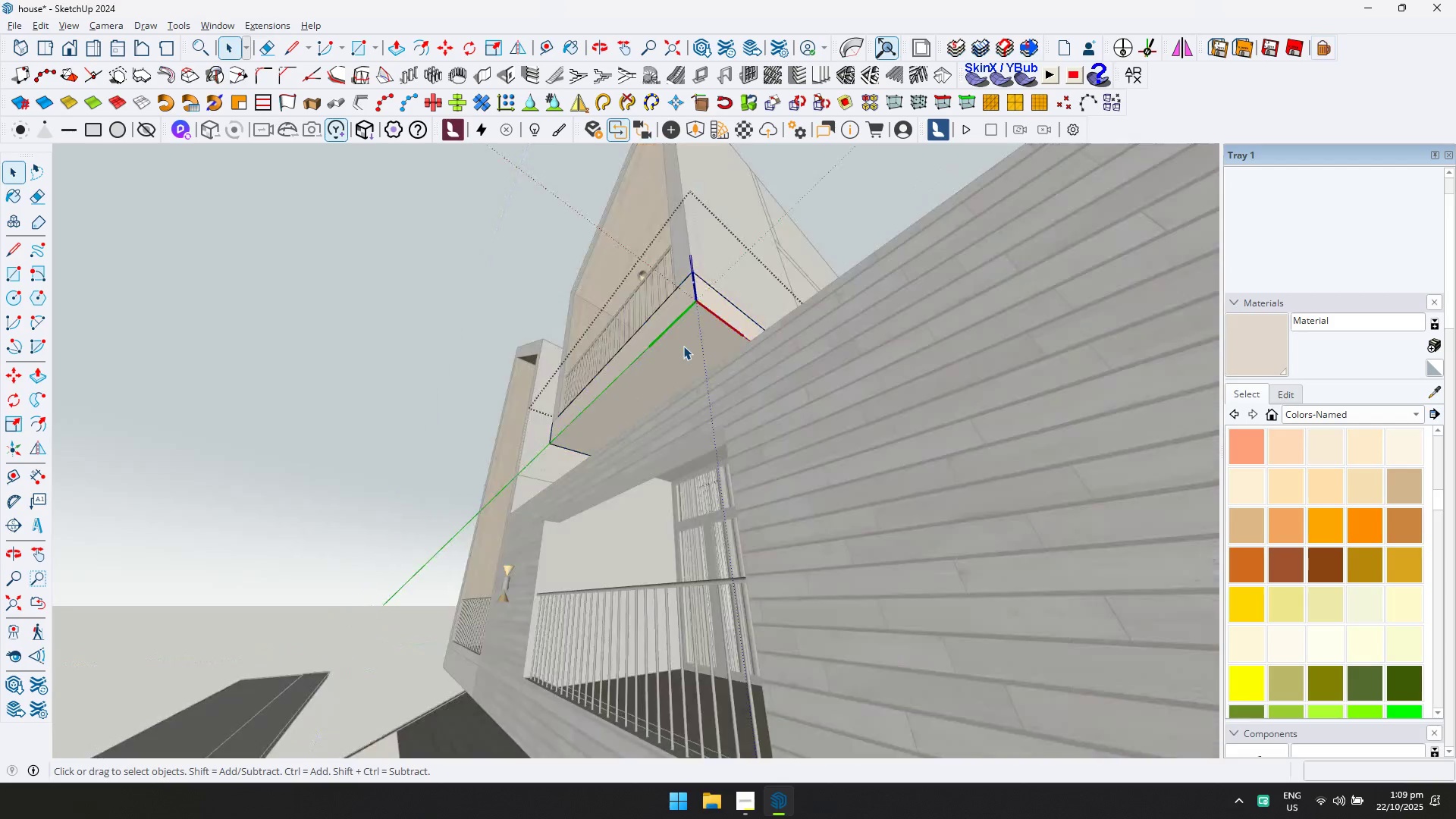 
triple_click([683, 346])
 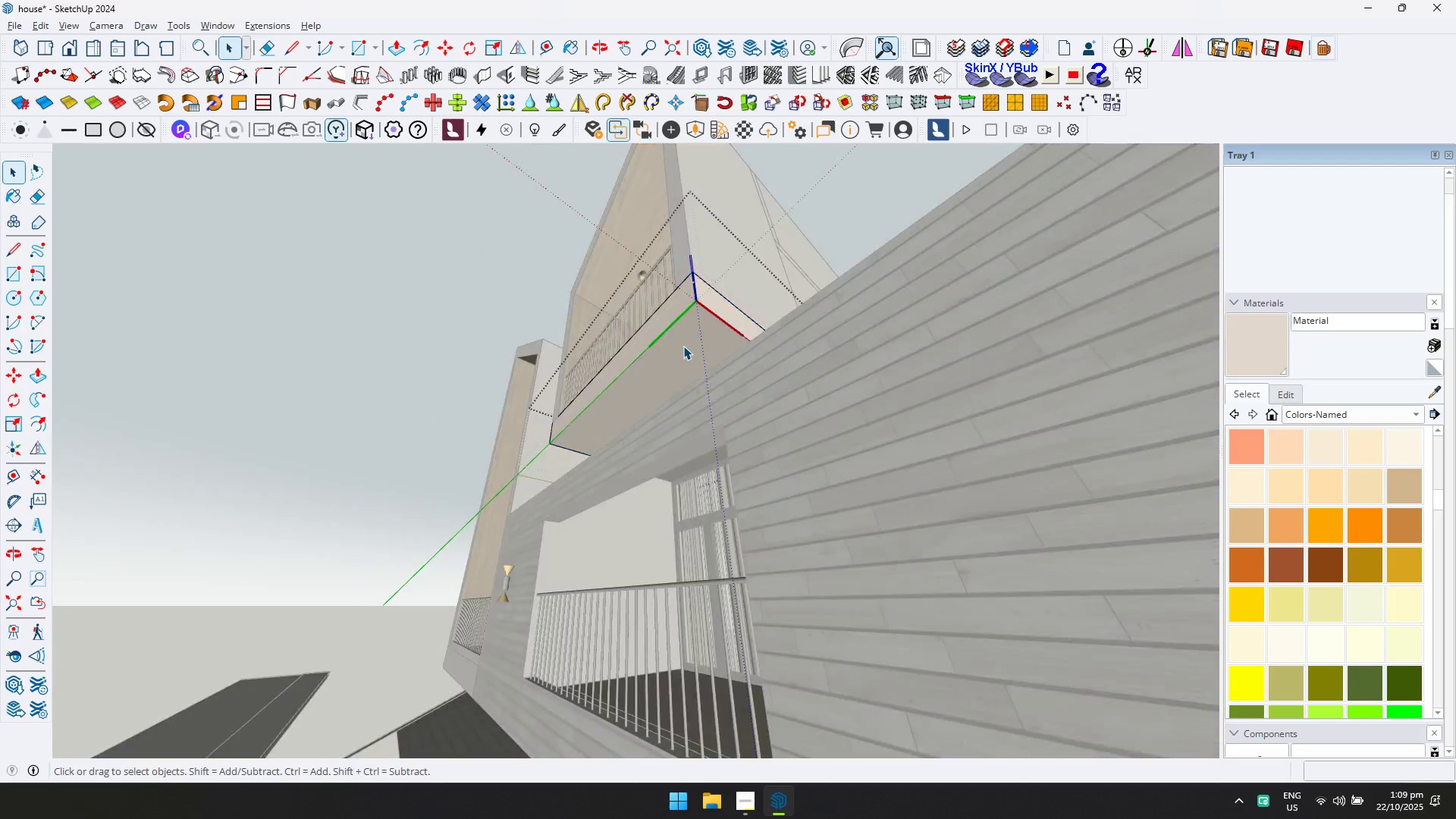 
triple_click([683, 346])
 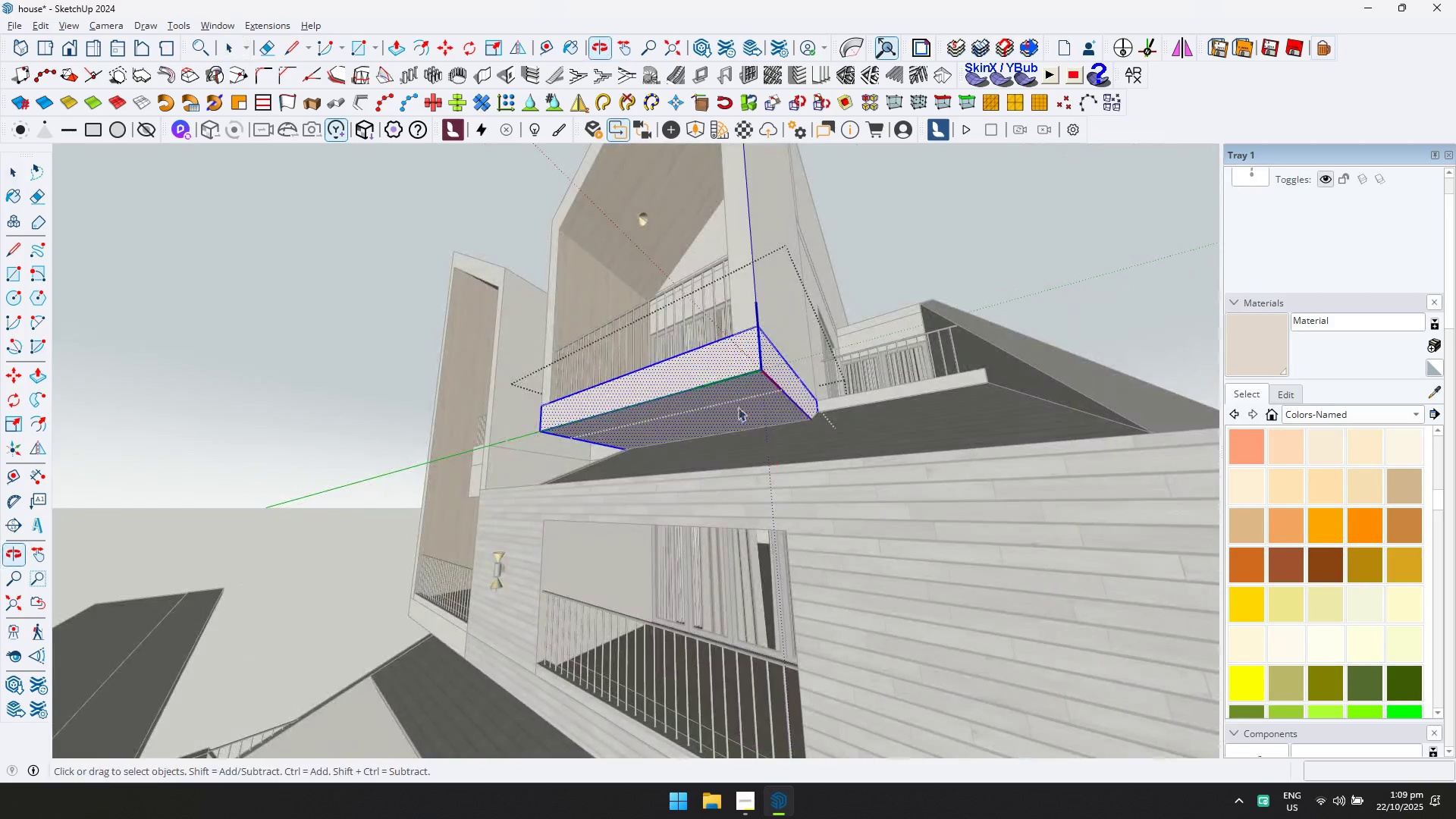 
left_click([733, 397])
 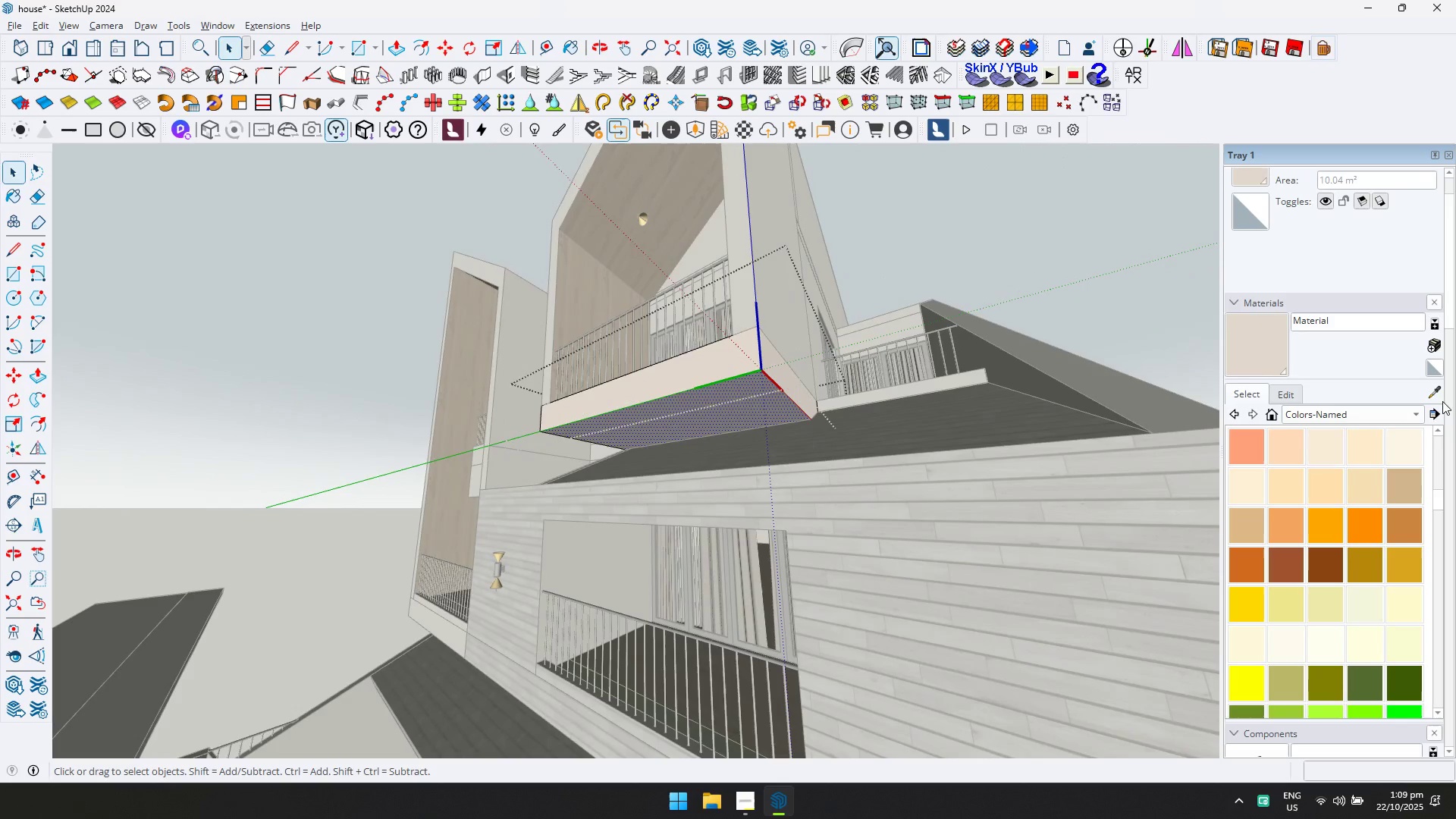 
left_click([1438, 392])
 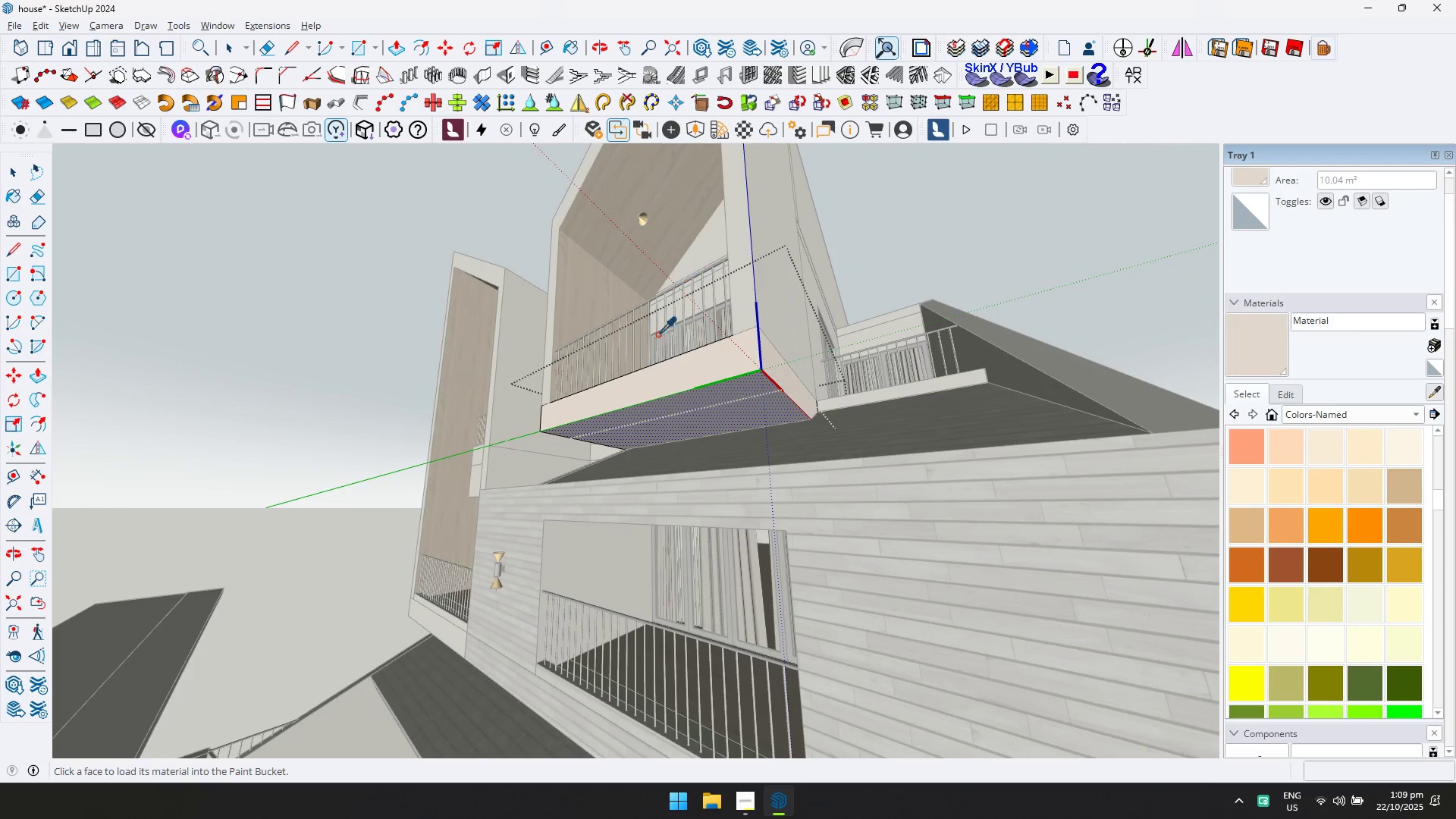 
scroll: coordinate [684, 529], scroll_direction: up, amount: 4.0
 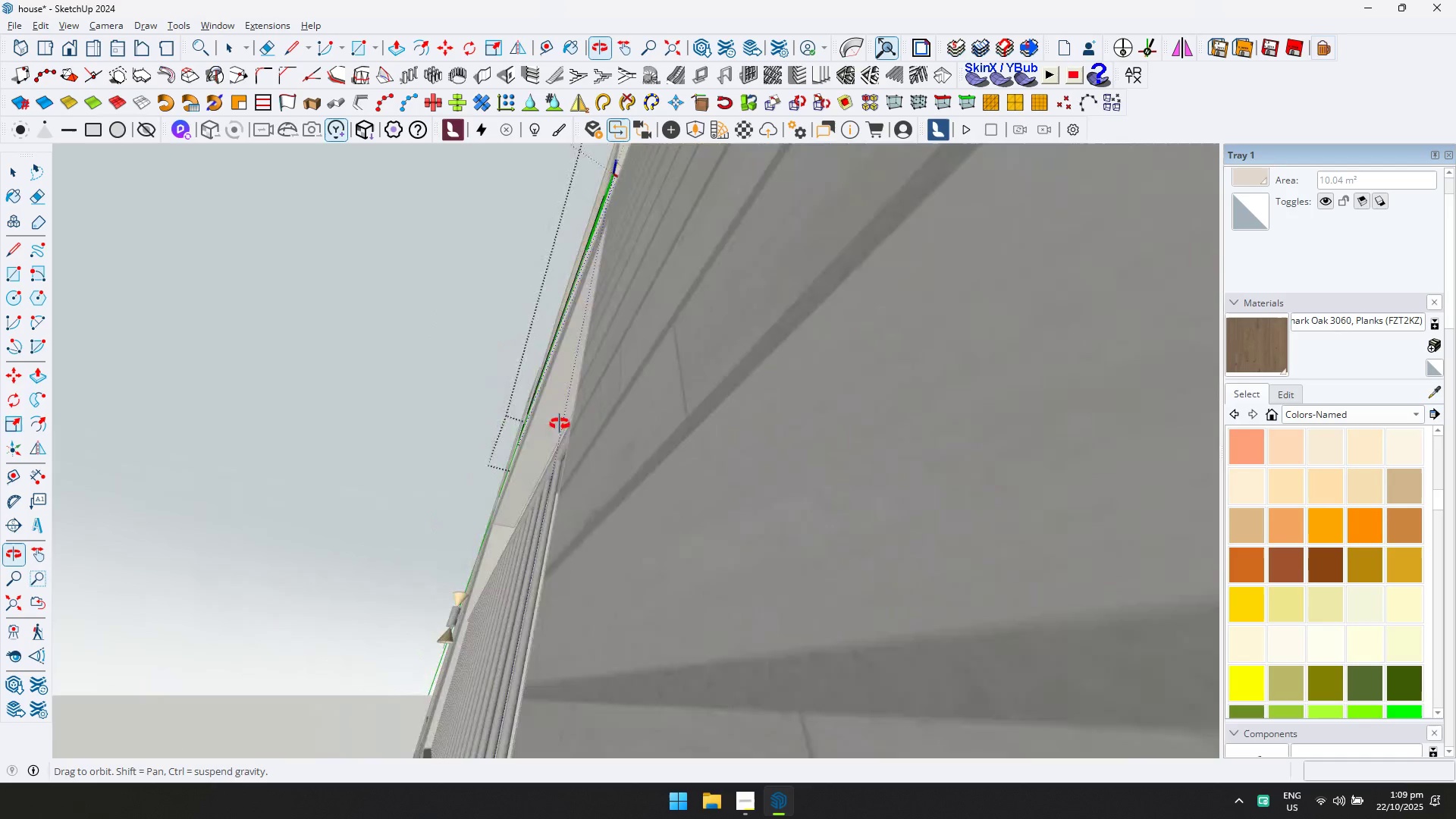 
wait(5.3)
 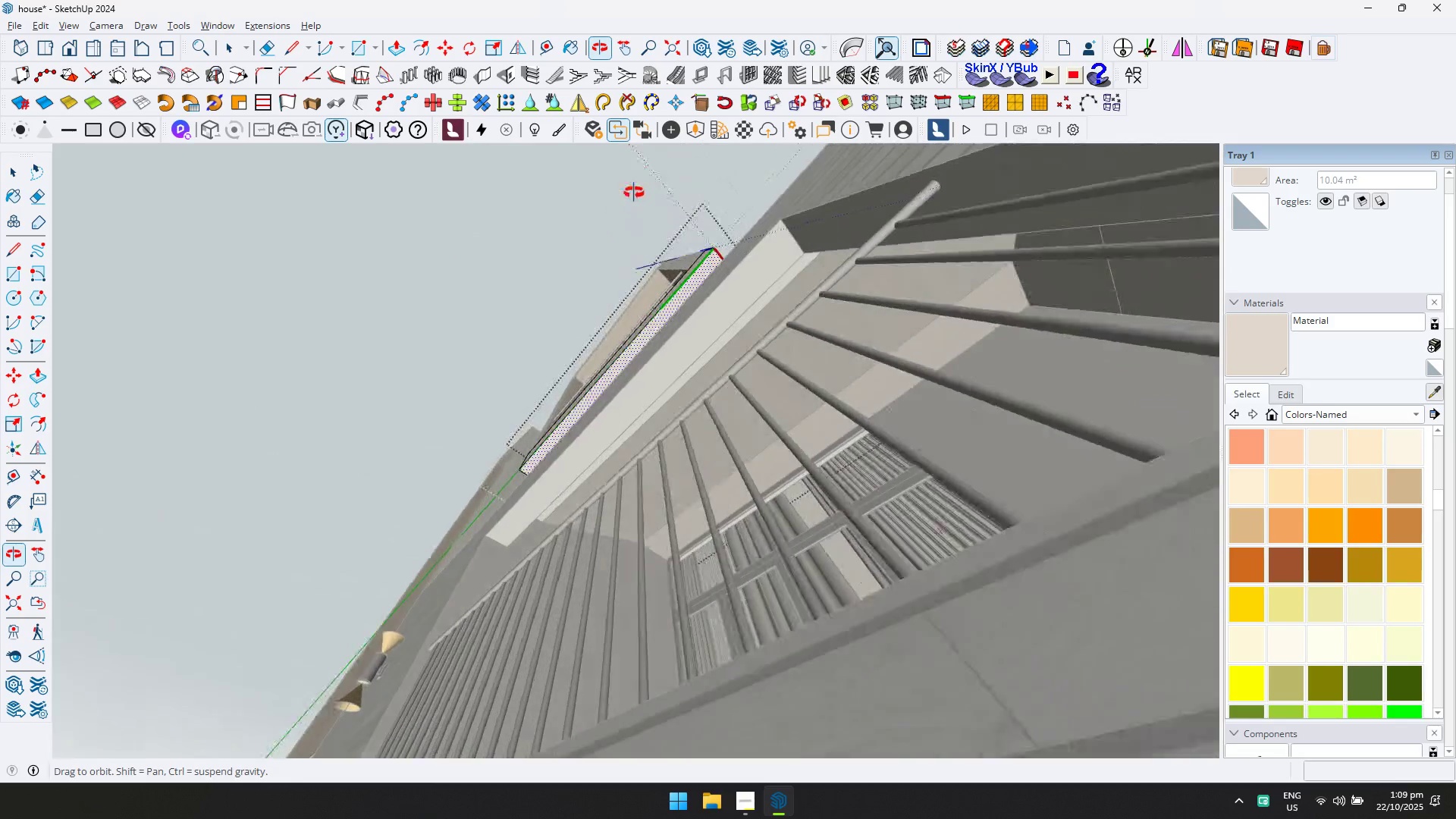 
left_click([659, 374])
 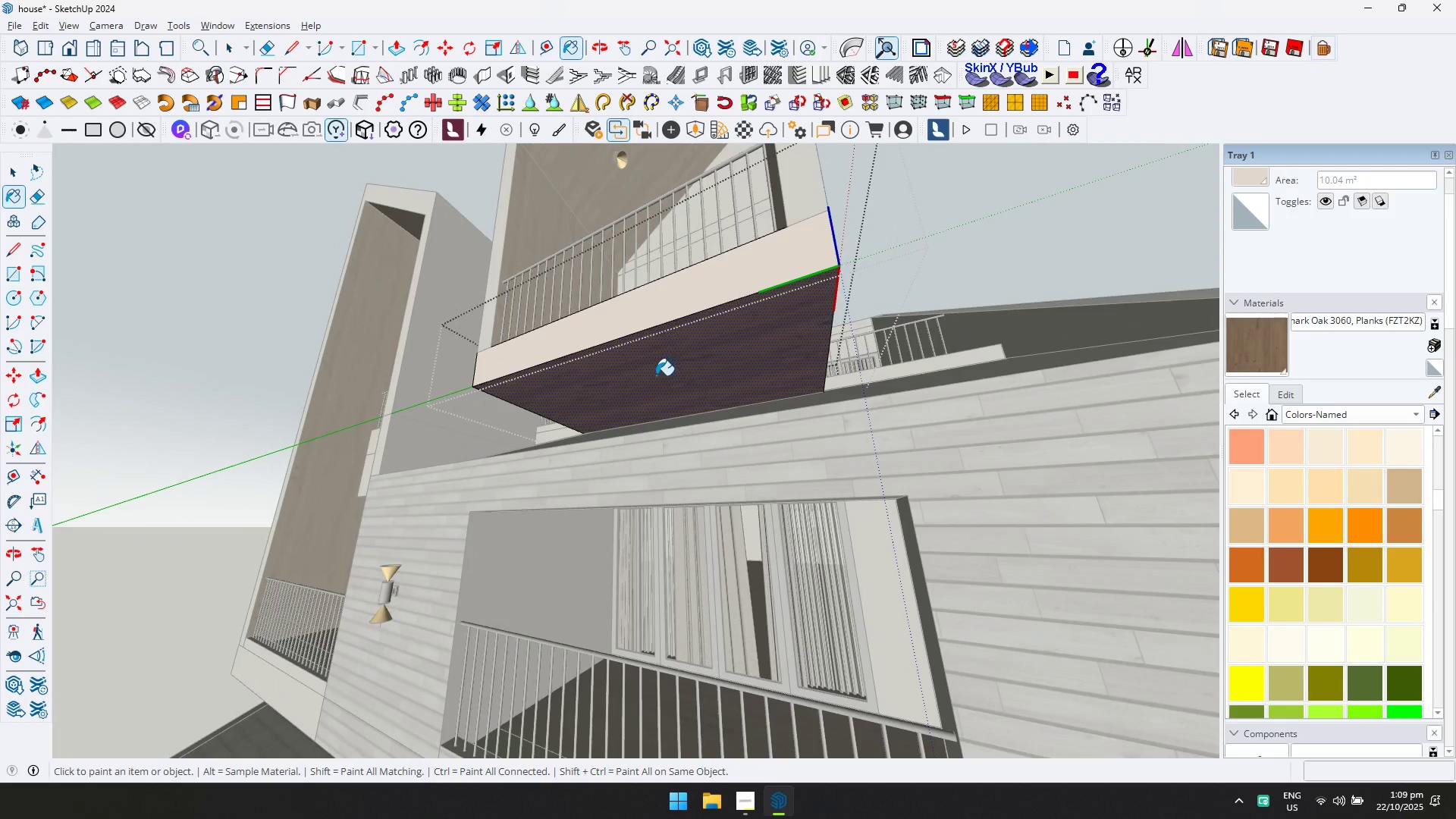 
scroll: coordinate [651, 381], scroll_direction: down, amount: 5.0
 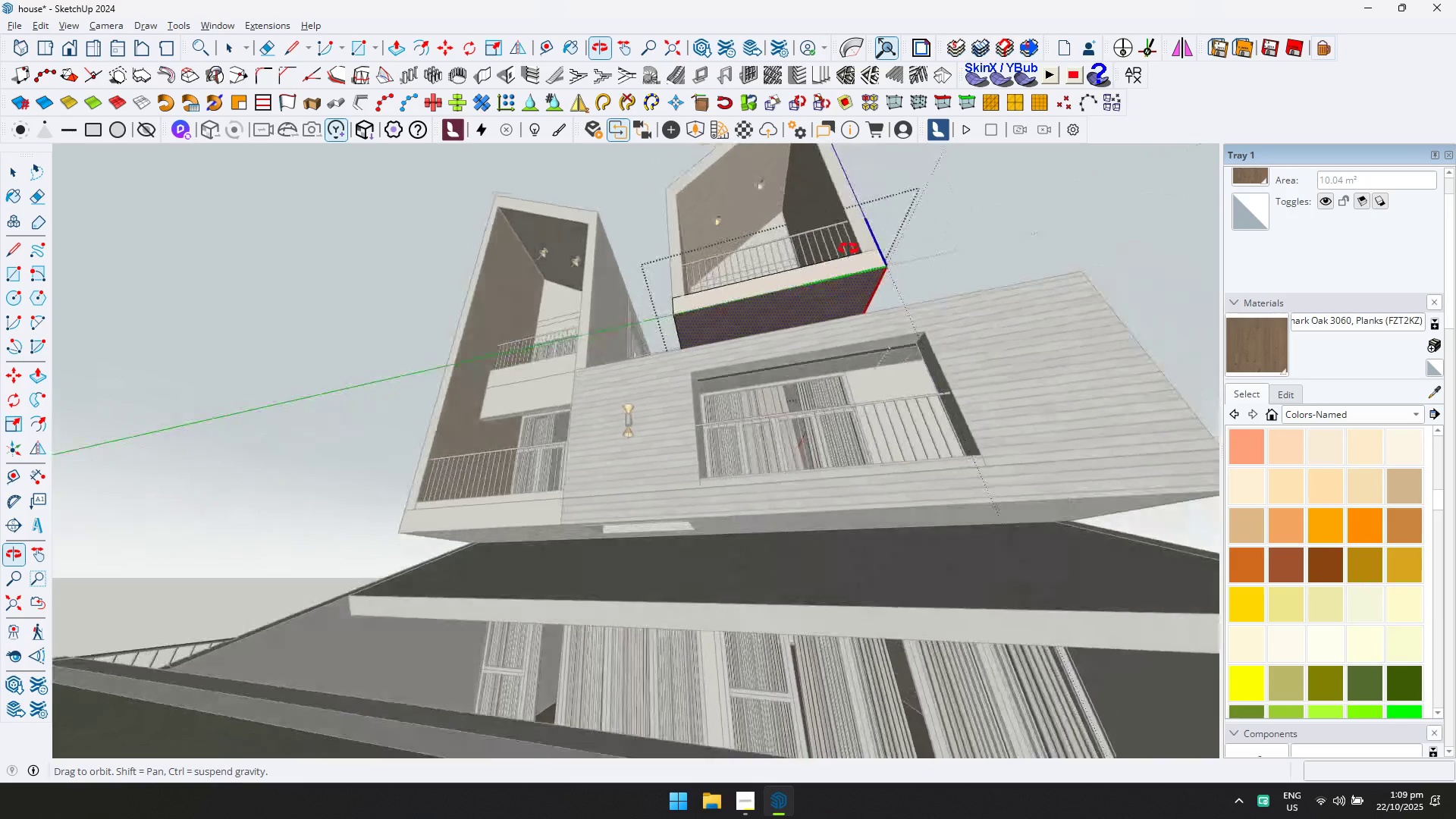 
key(Shift+ShiftLeft)
 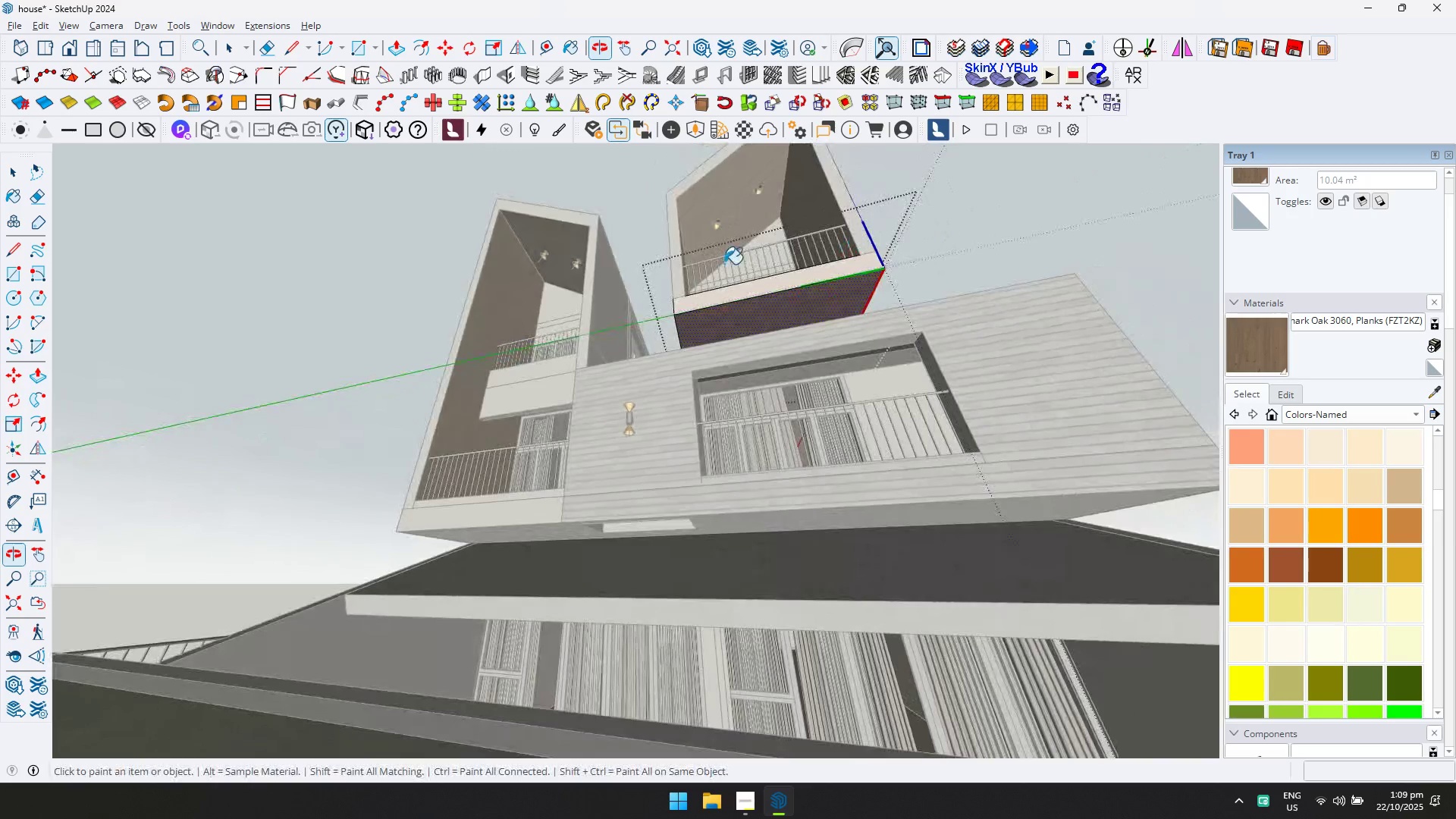 
key(Control+ControlLeft)
 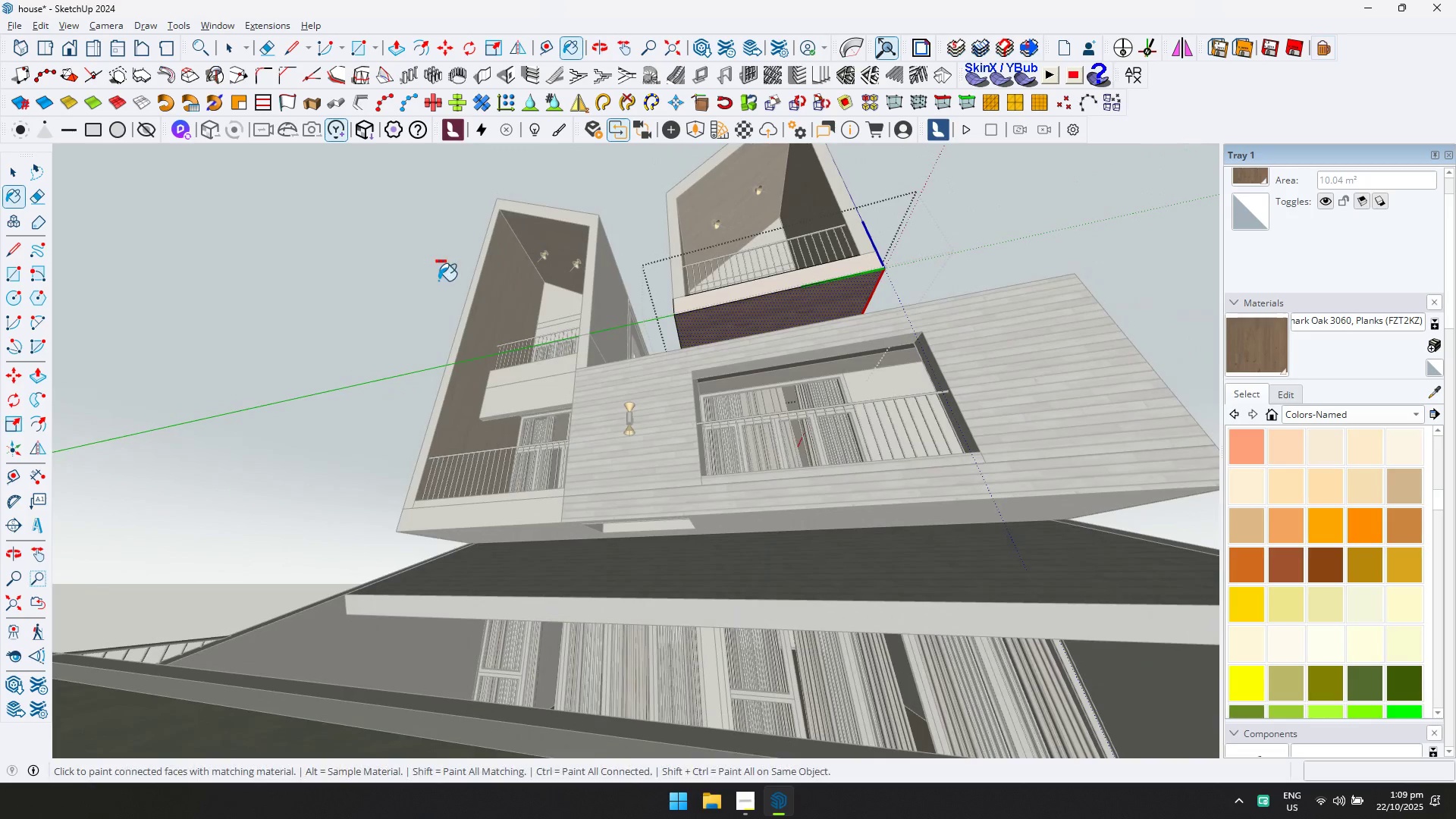 
key(Control+Z)
 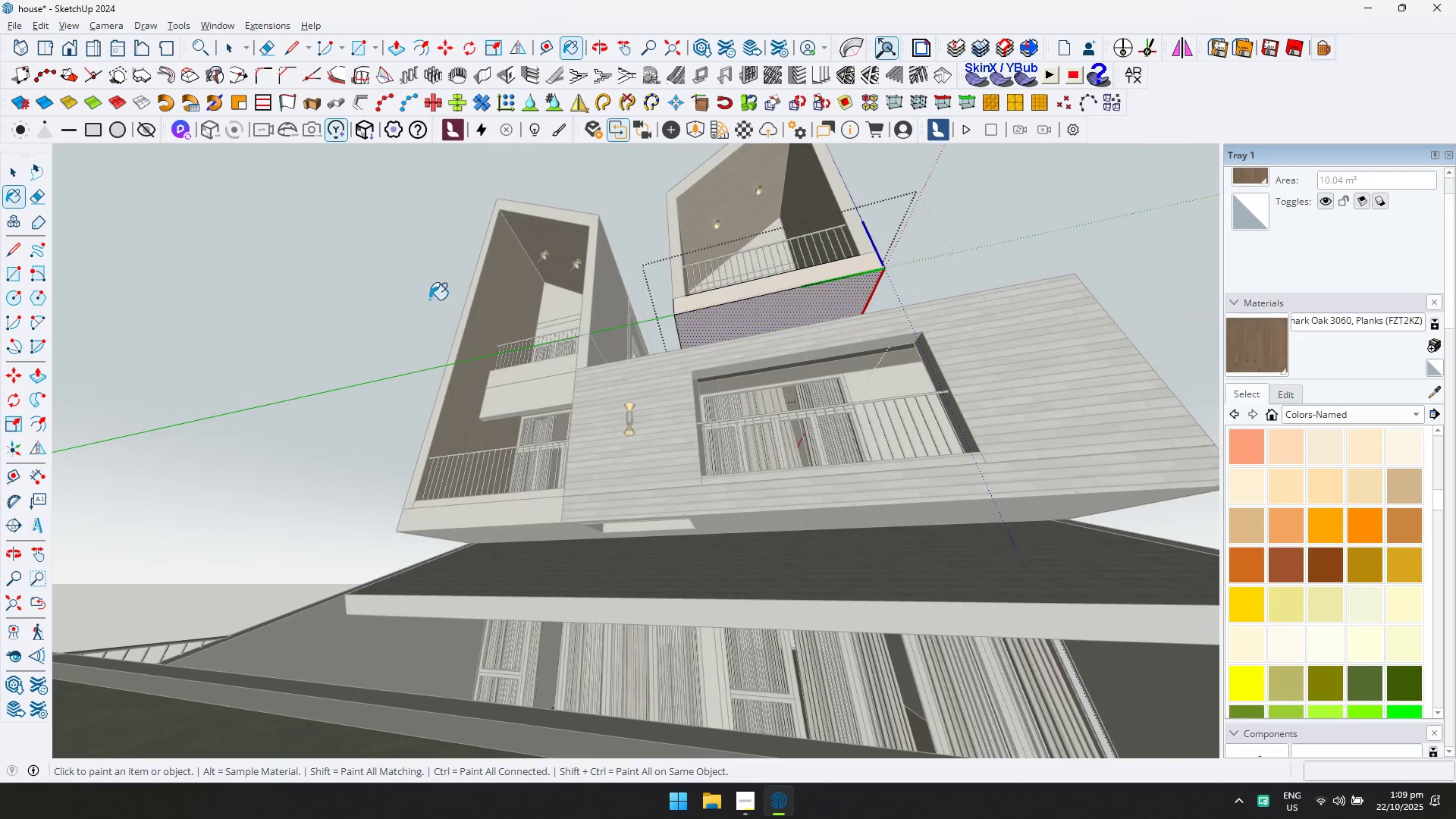 
key(D)
 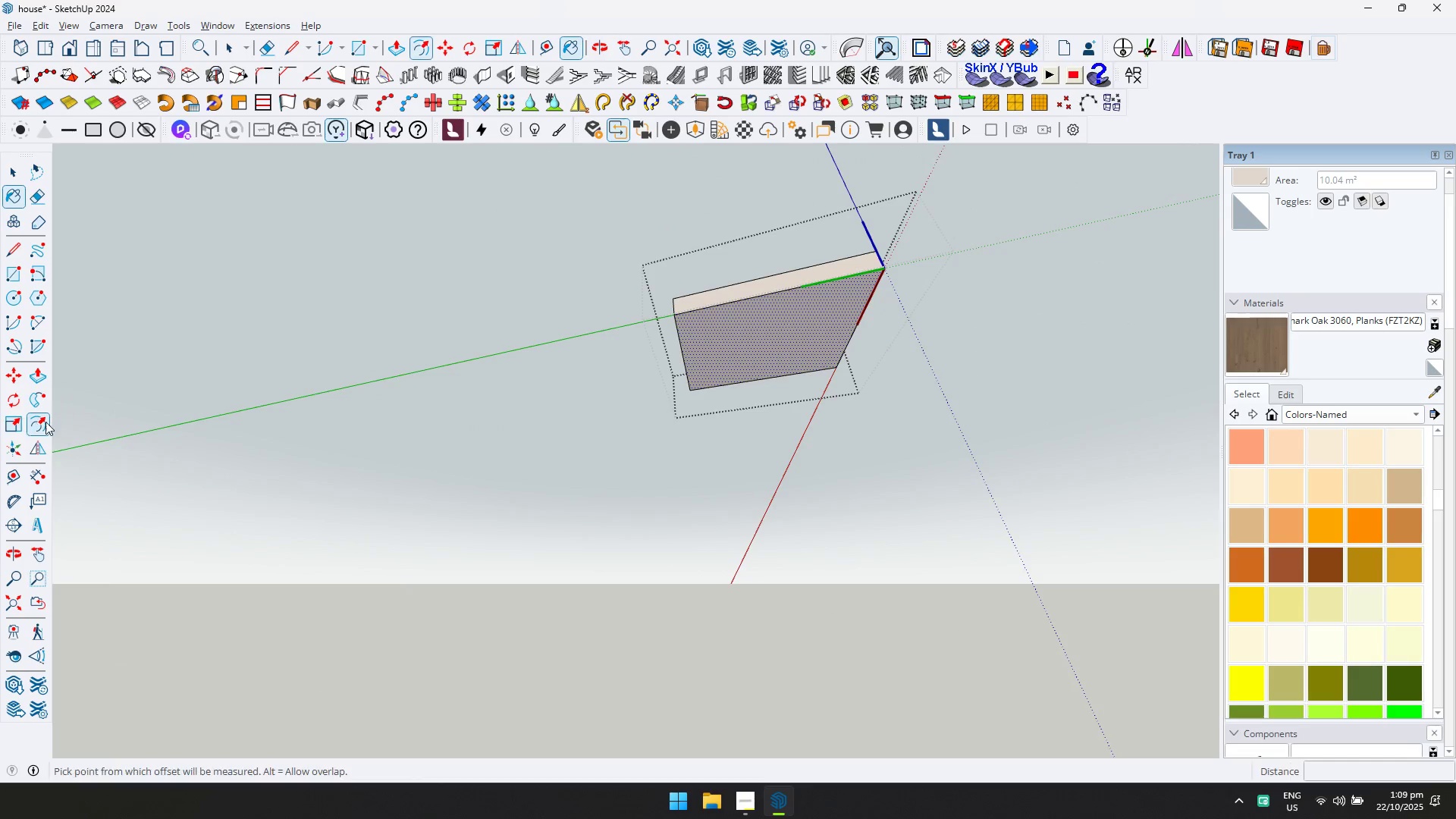 
double_click([713, 350])
 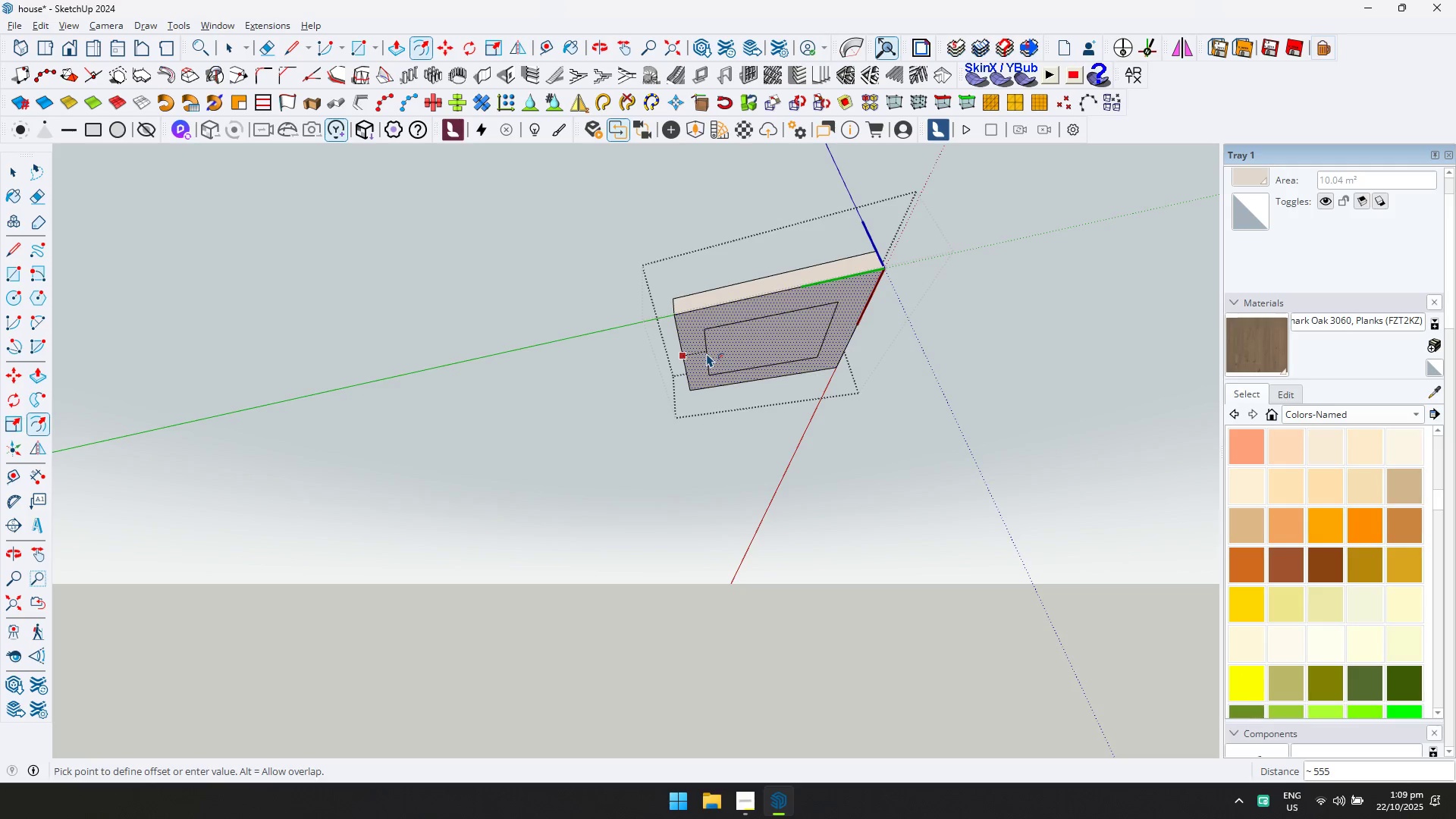 
type(100)
 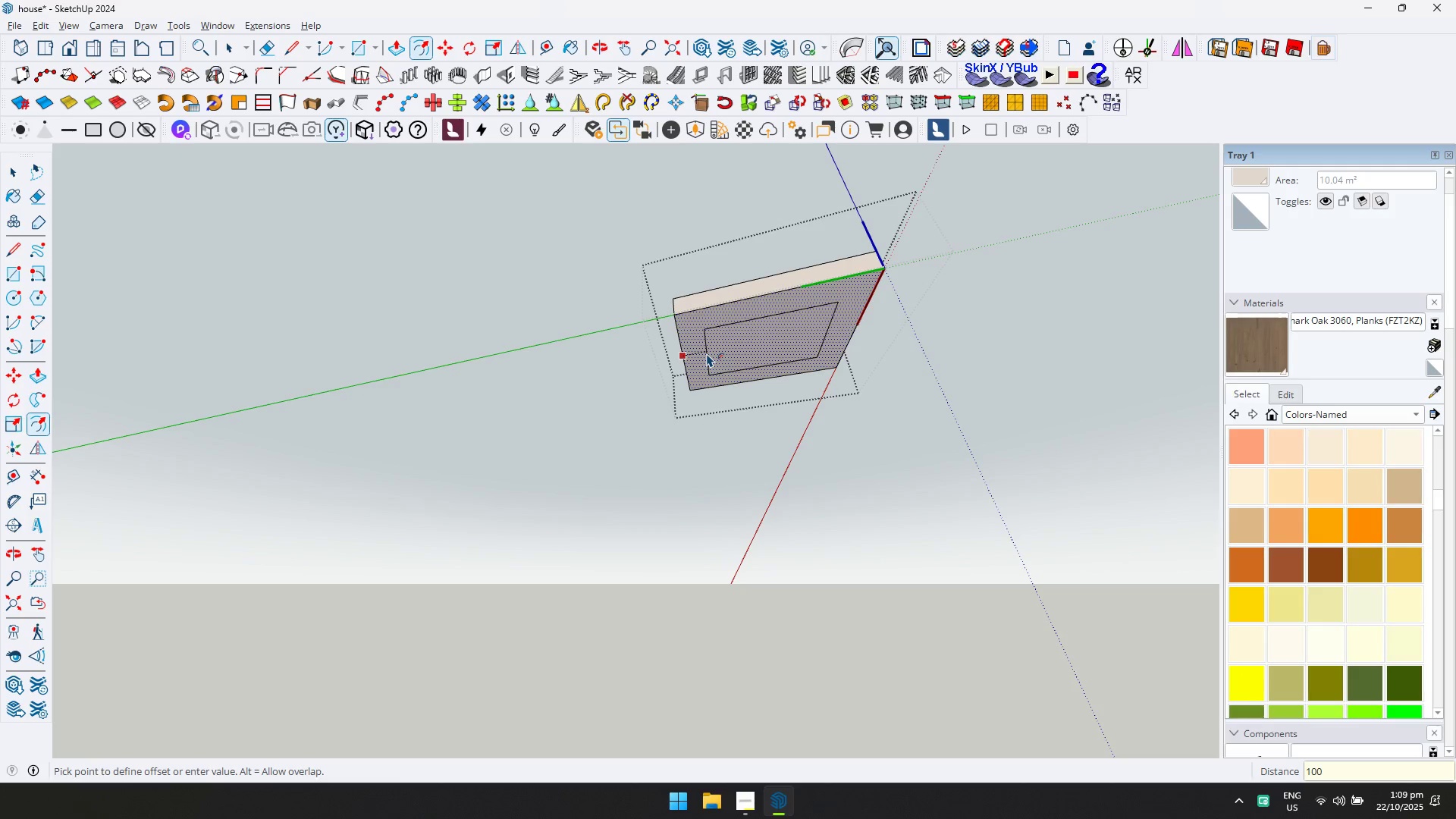 
key(Enter)
 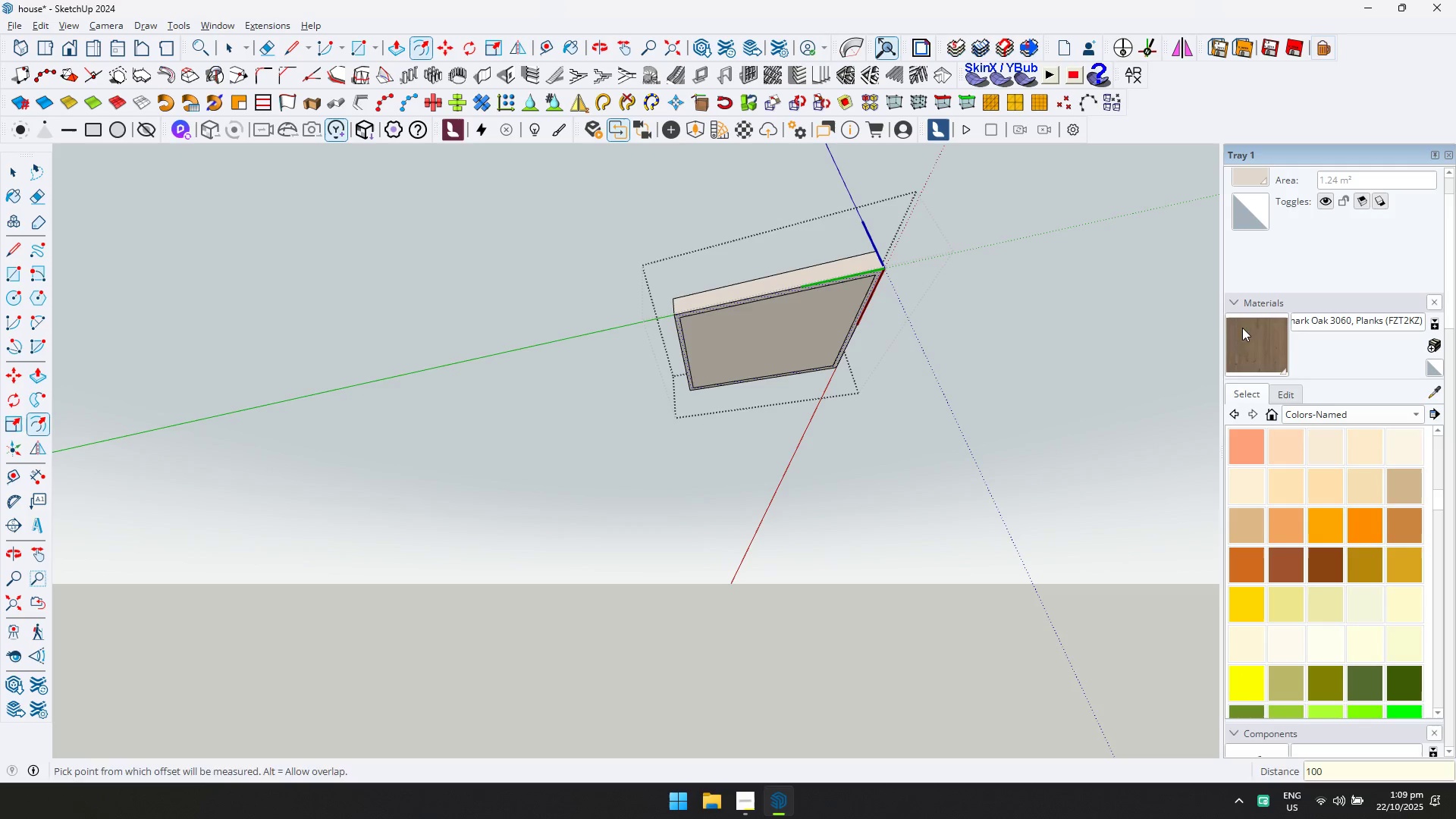 
double_click([817, 321])
 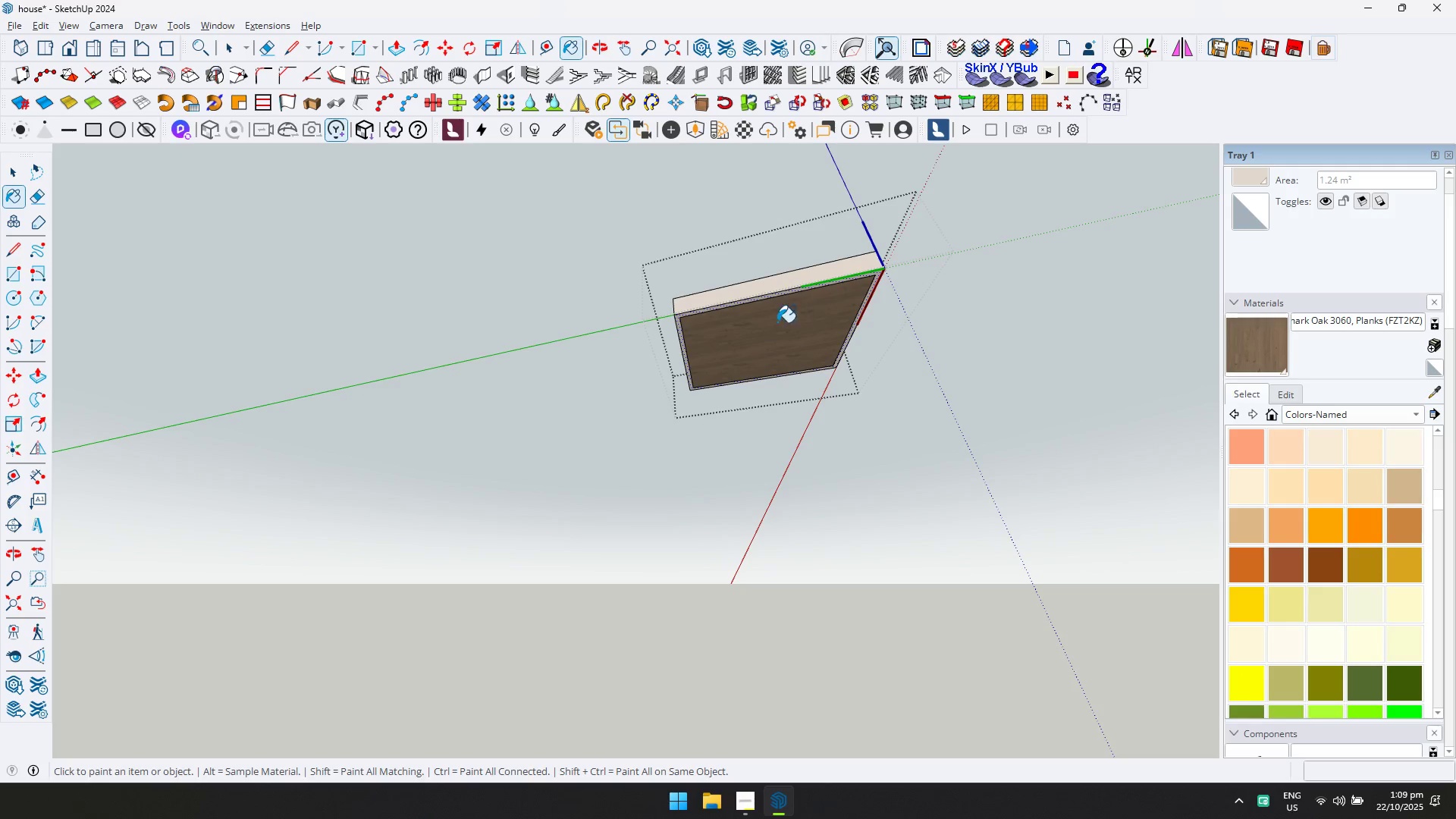 
key(Space)
 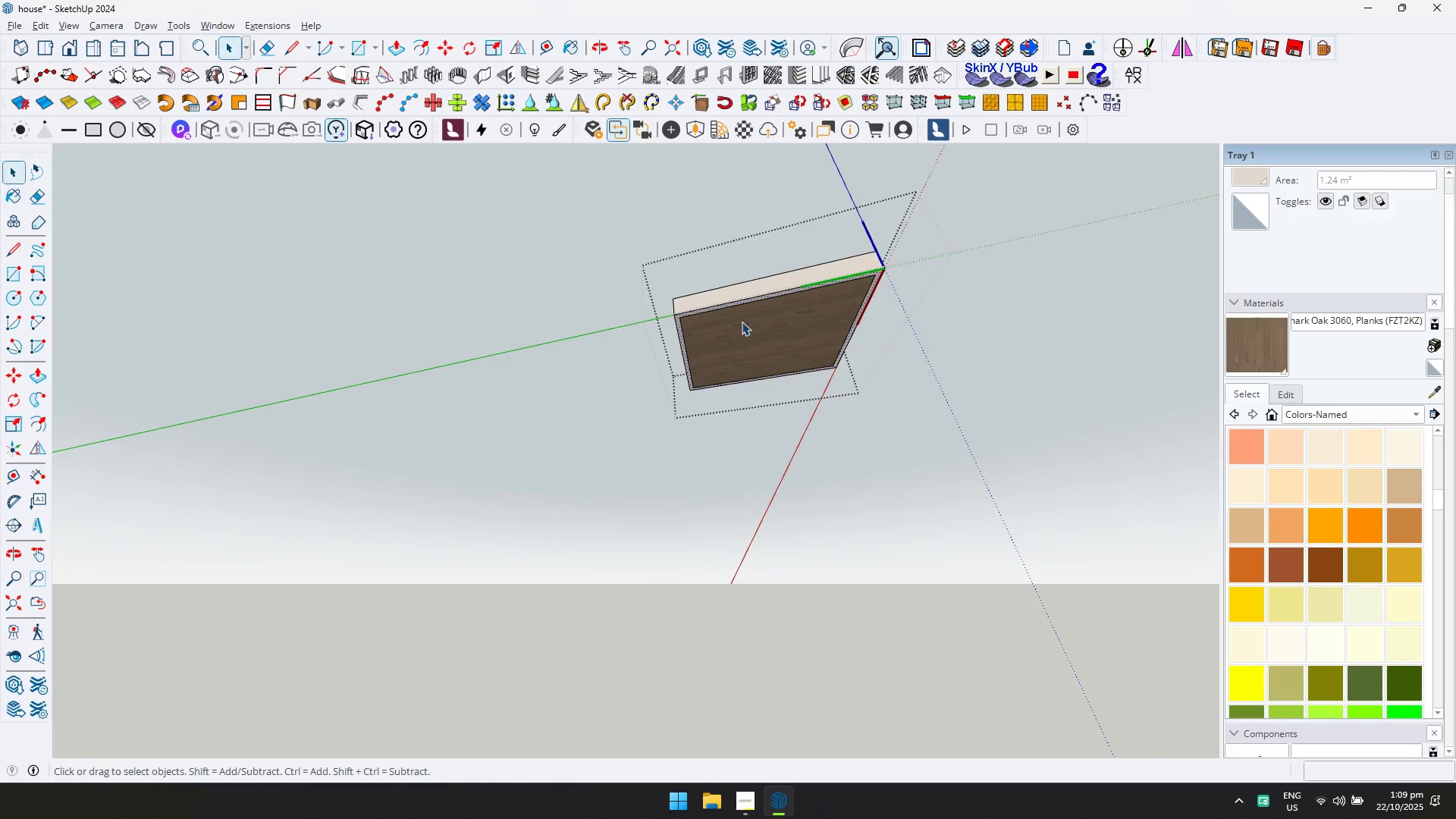 
key(Escape)
 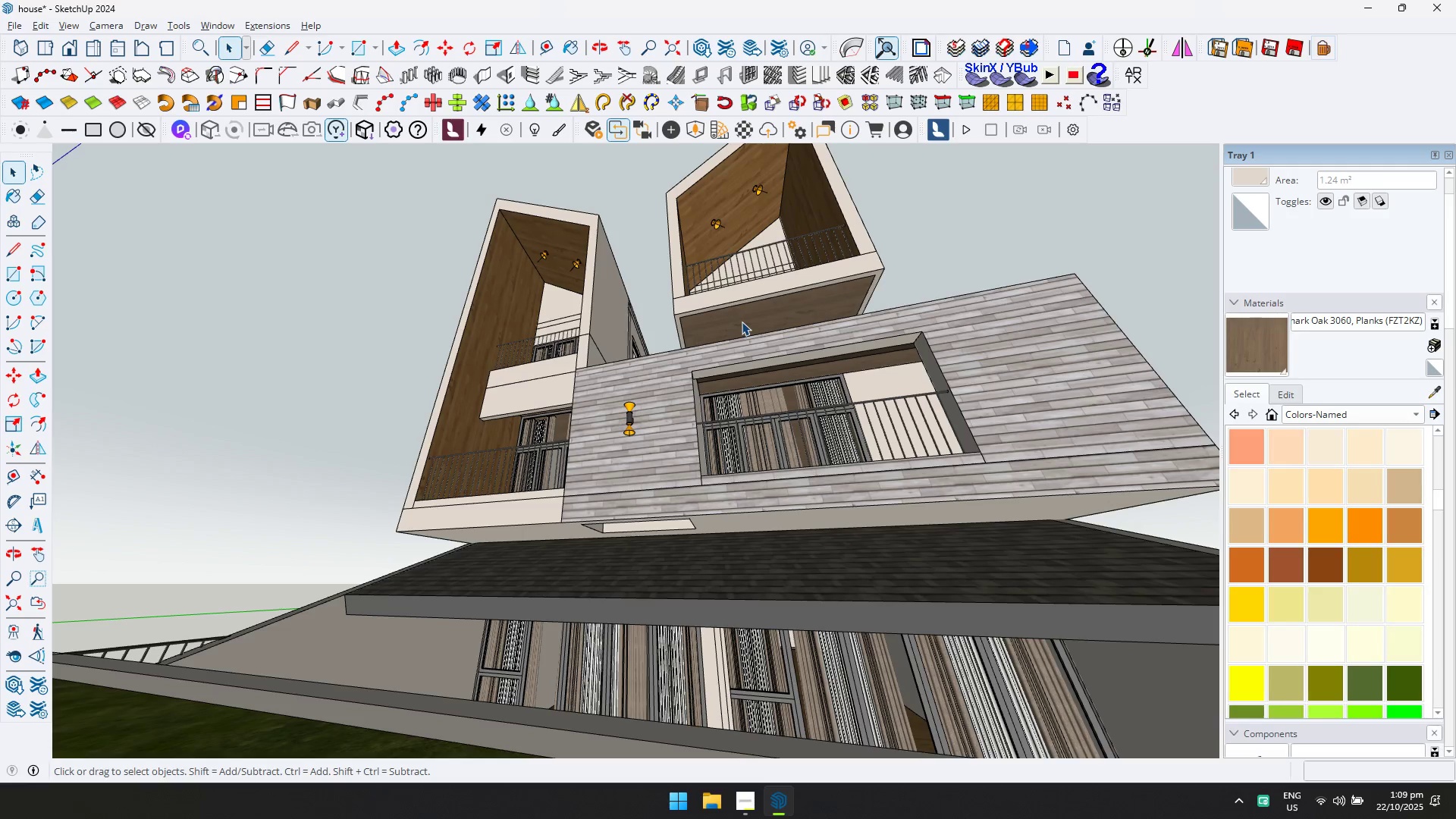 
key(Escape)
 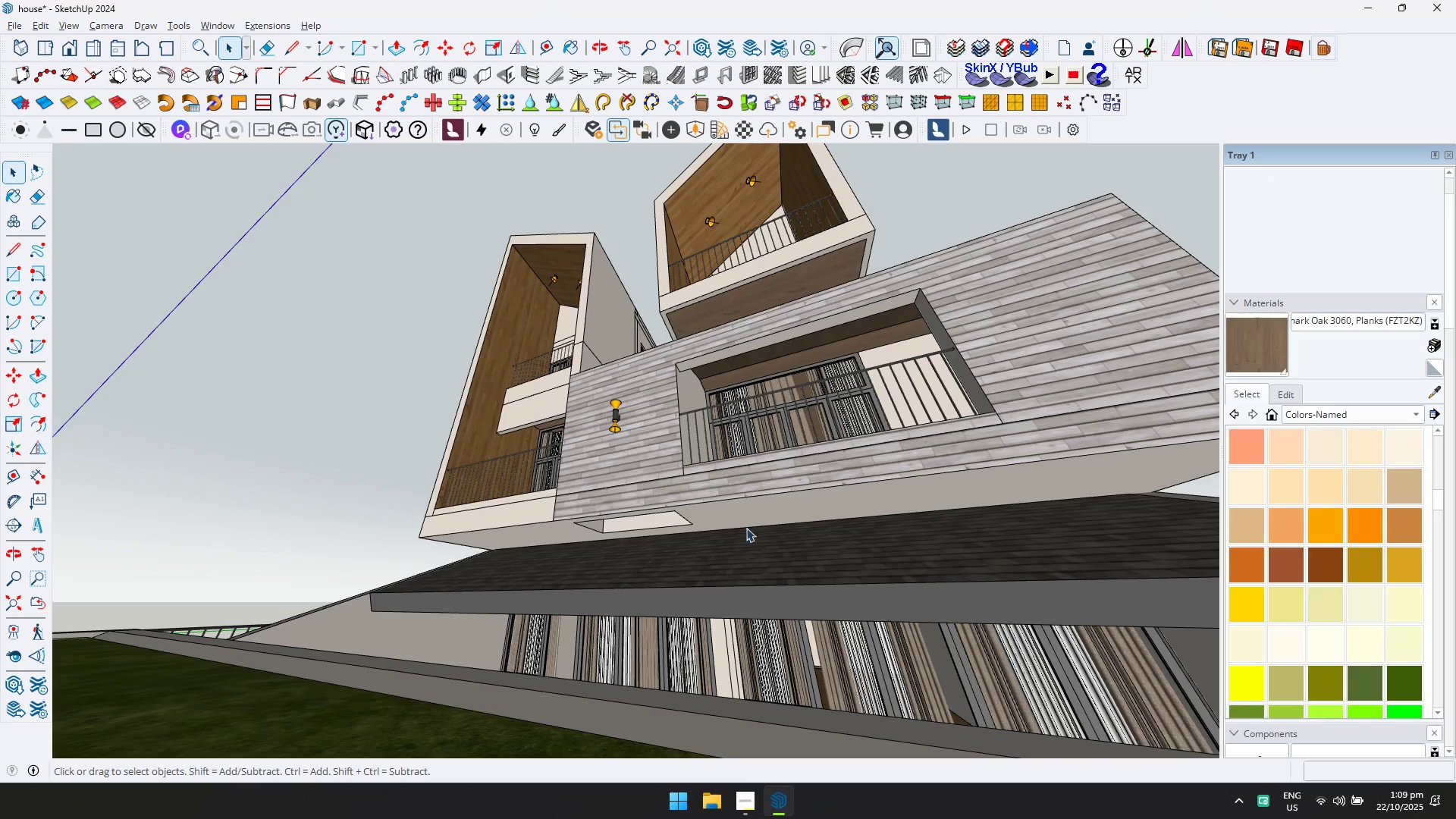 
double_click([750, 518])
 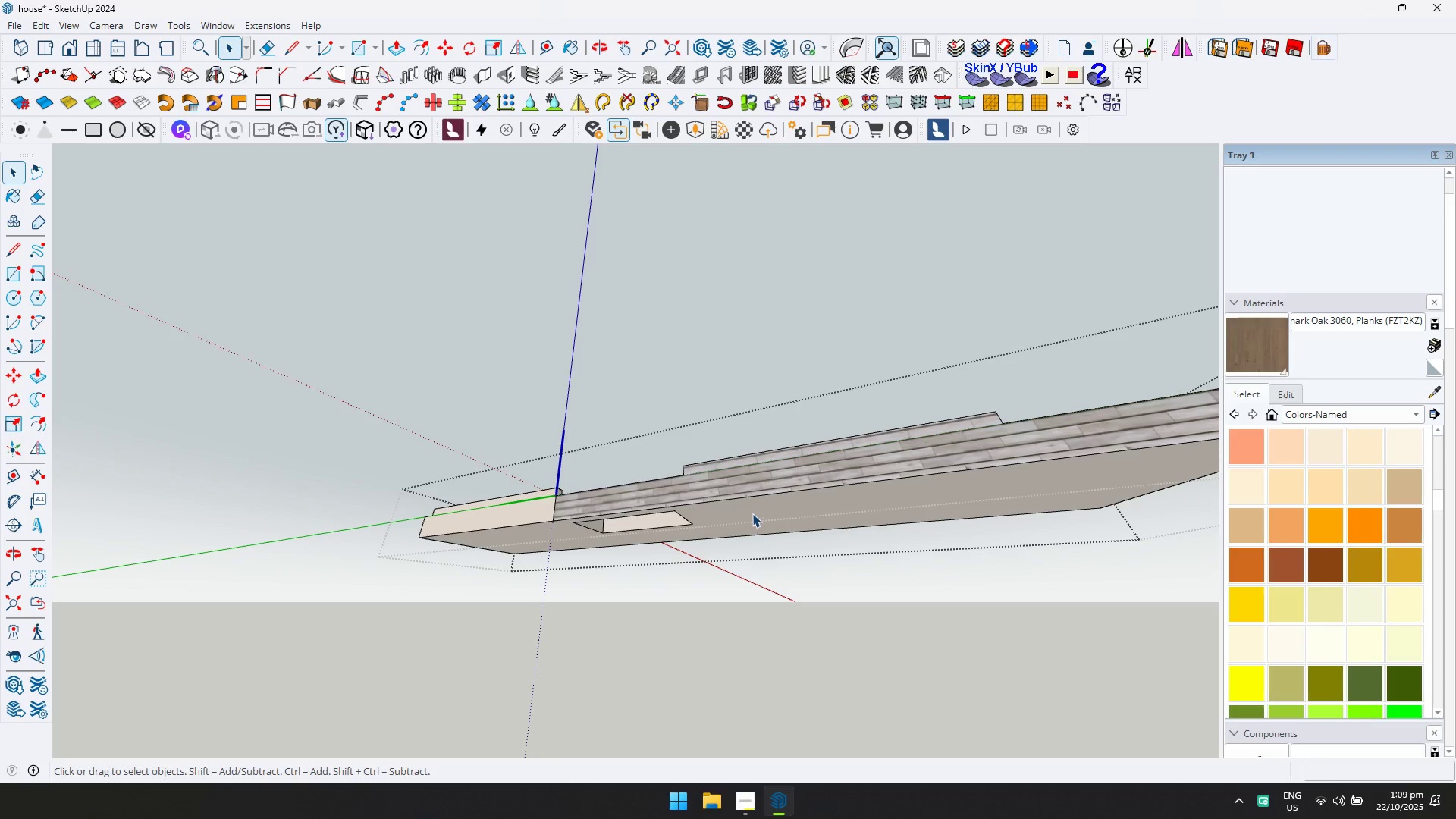 
triple_click([752, 513])
 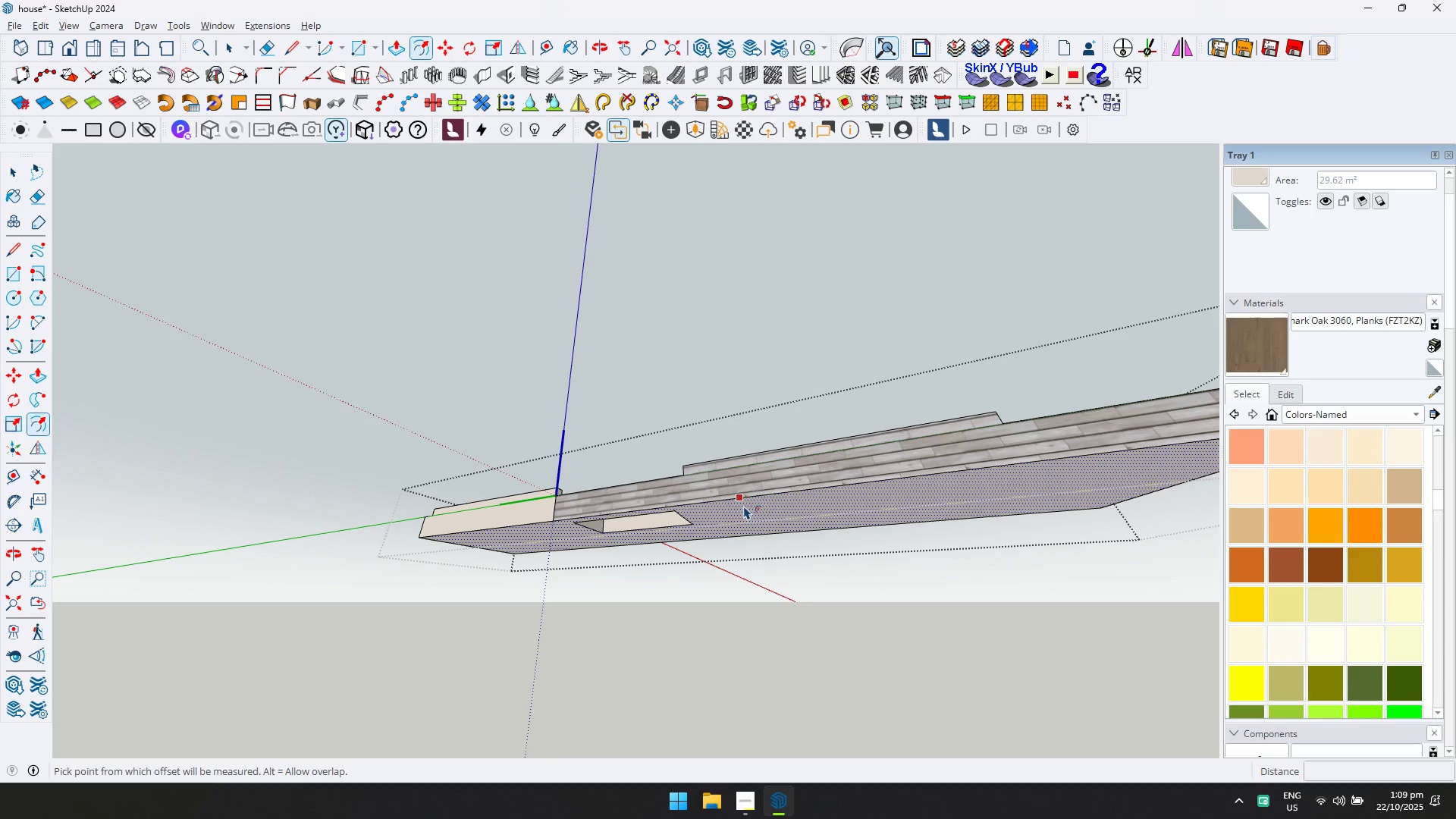 
double_click([744, 506])
 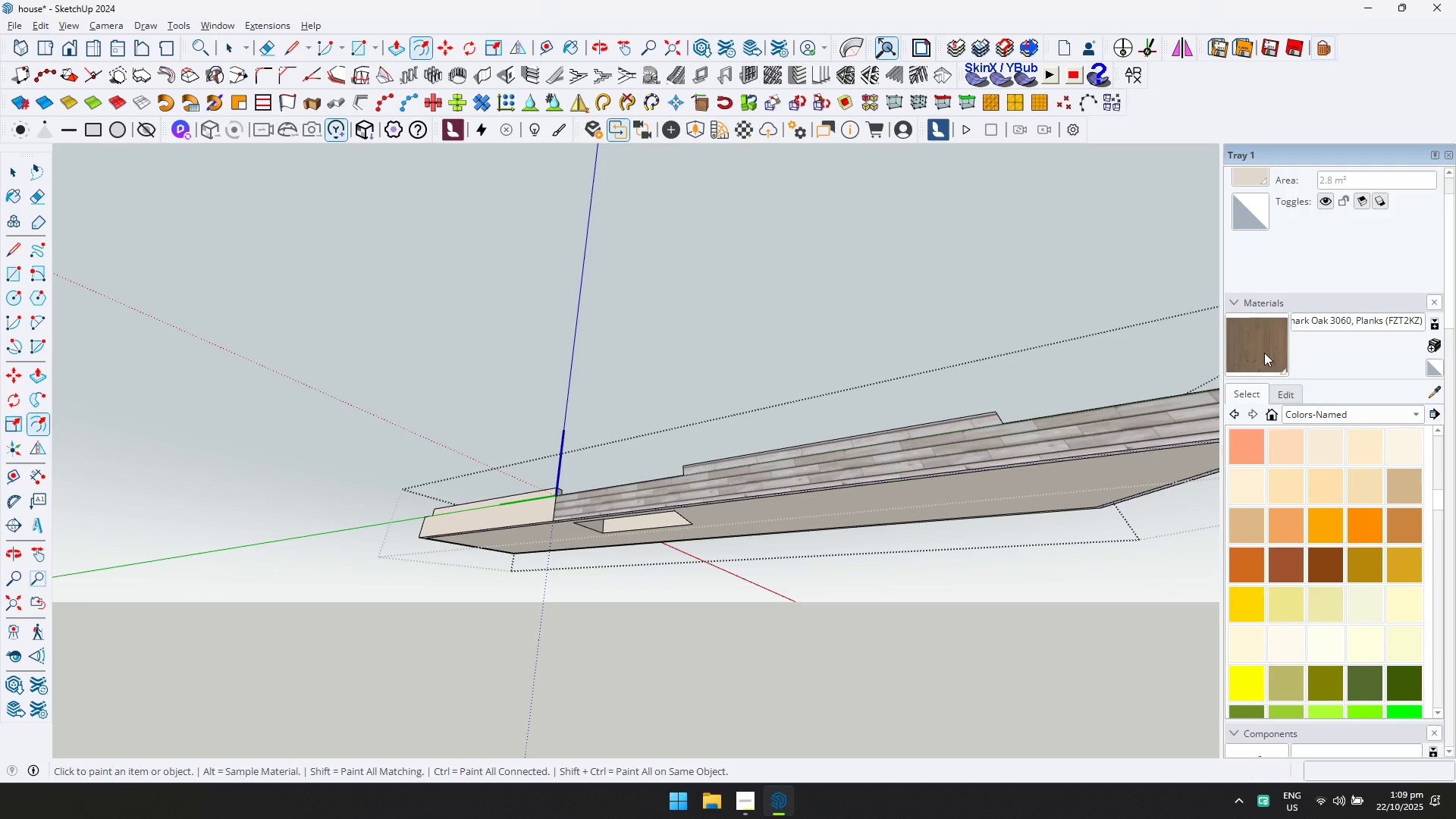 
double_click([1047, 478])
 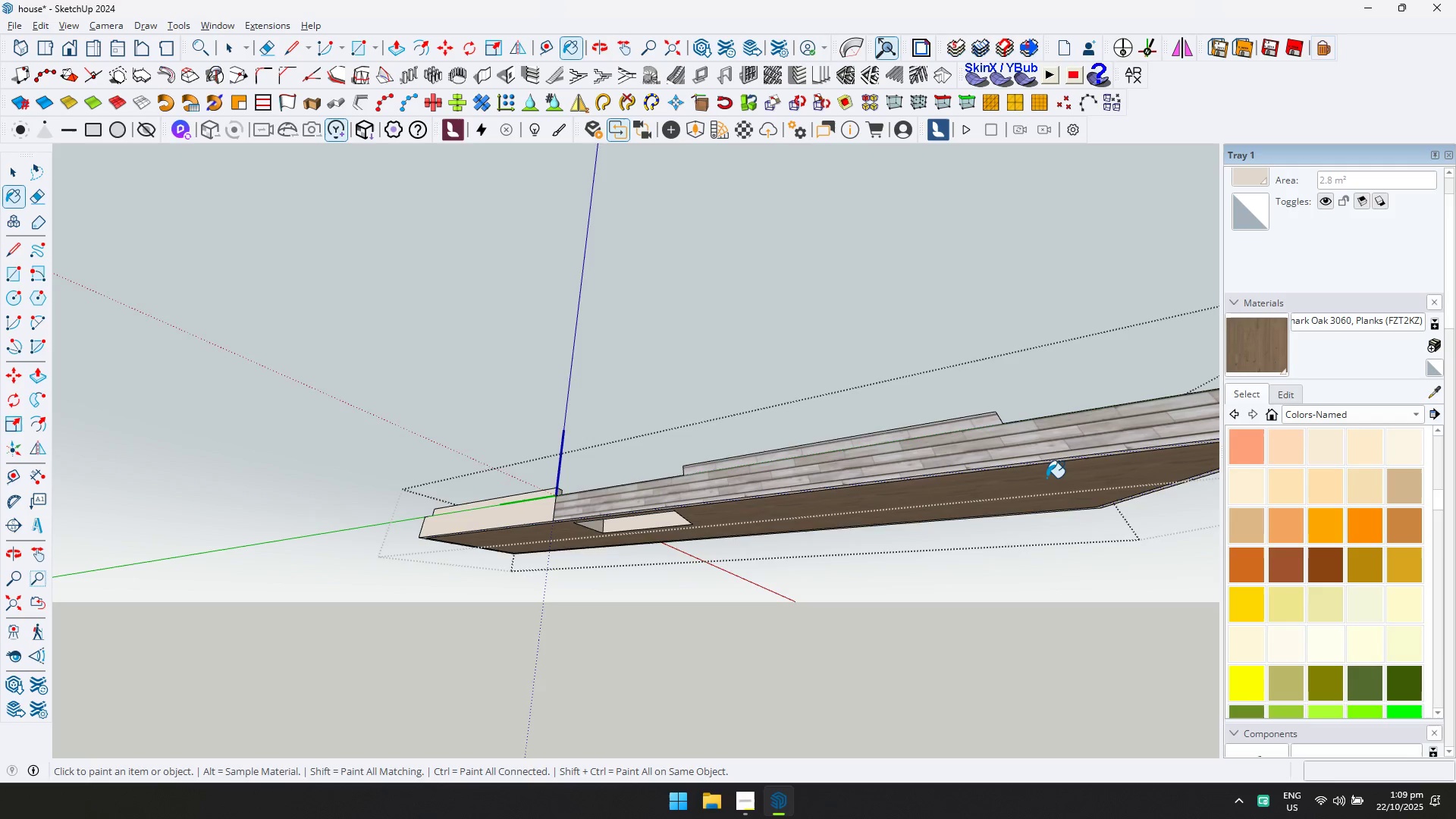 
key(D)
 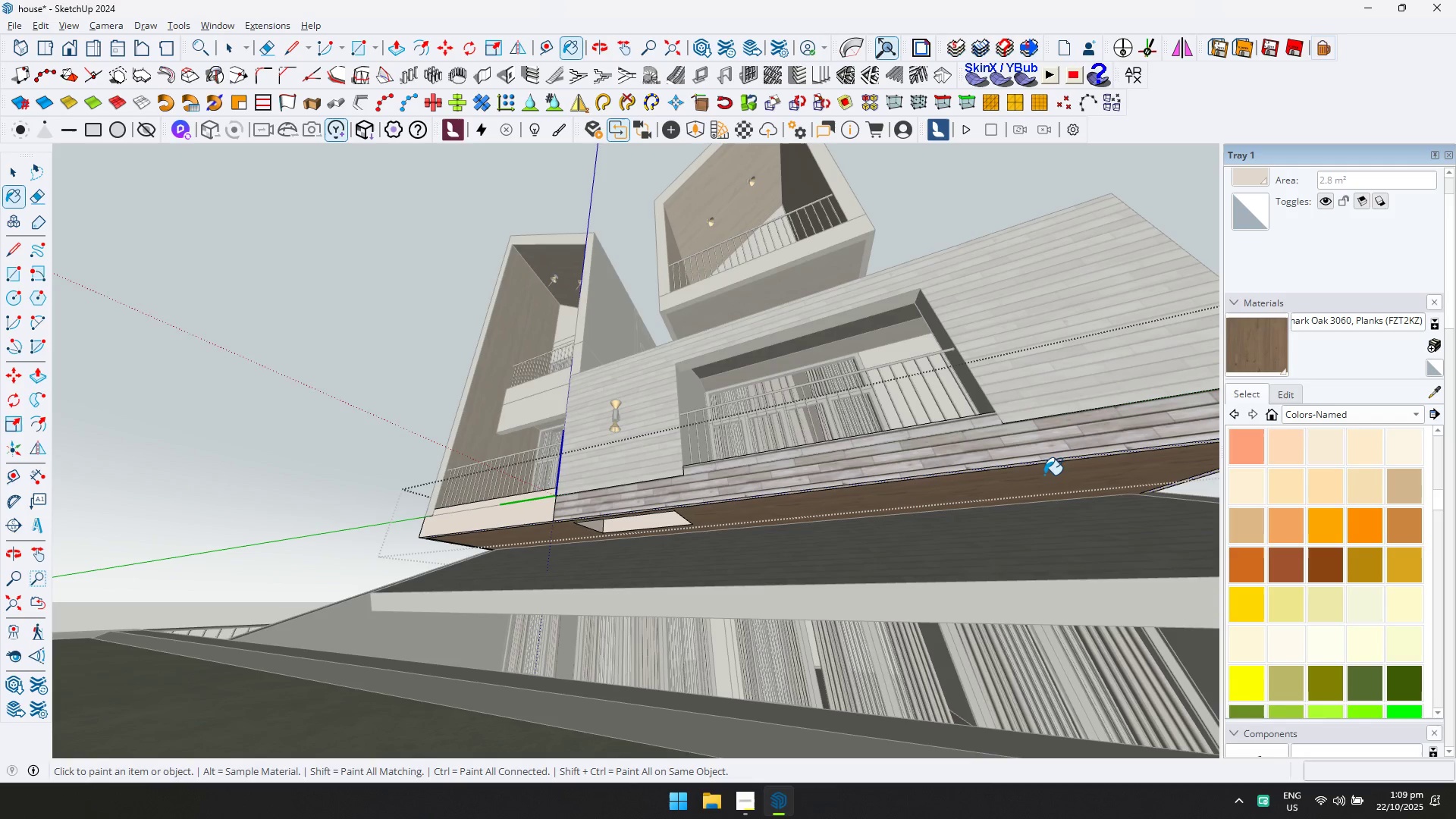 
key(Escape)
 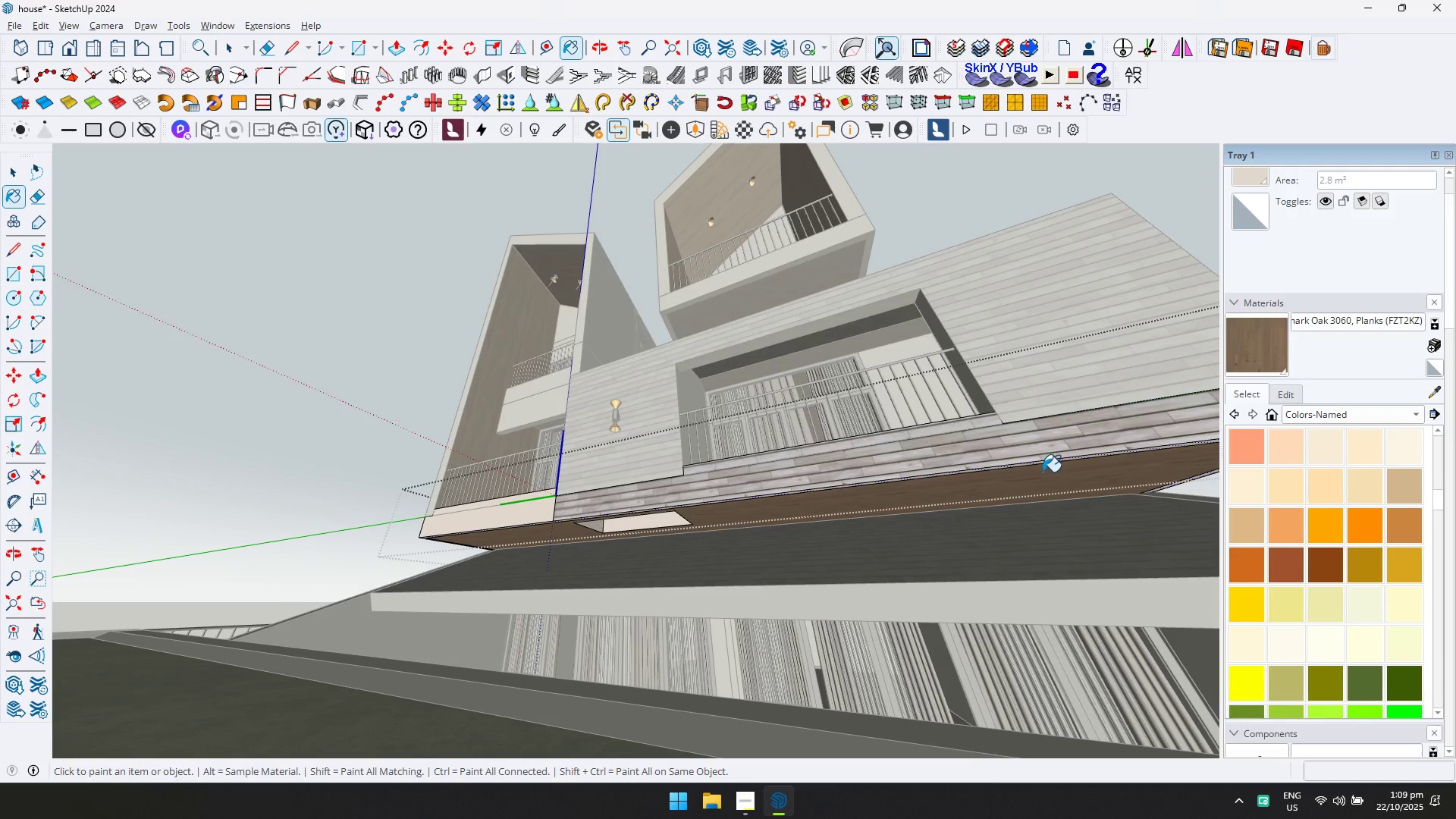 
key(Space)
 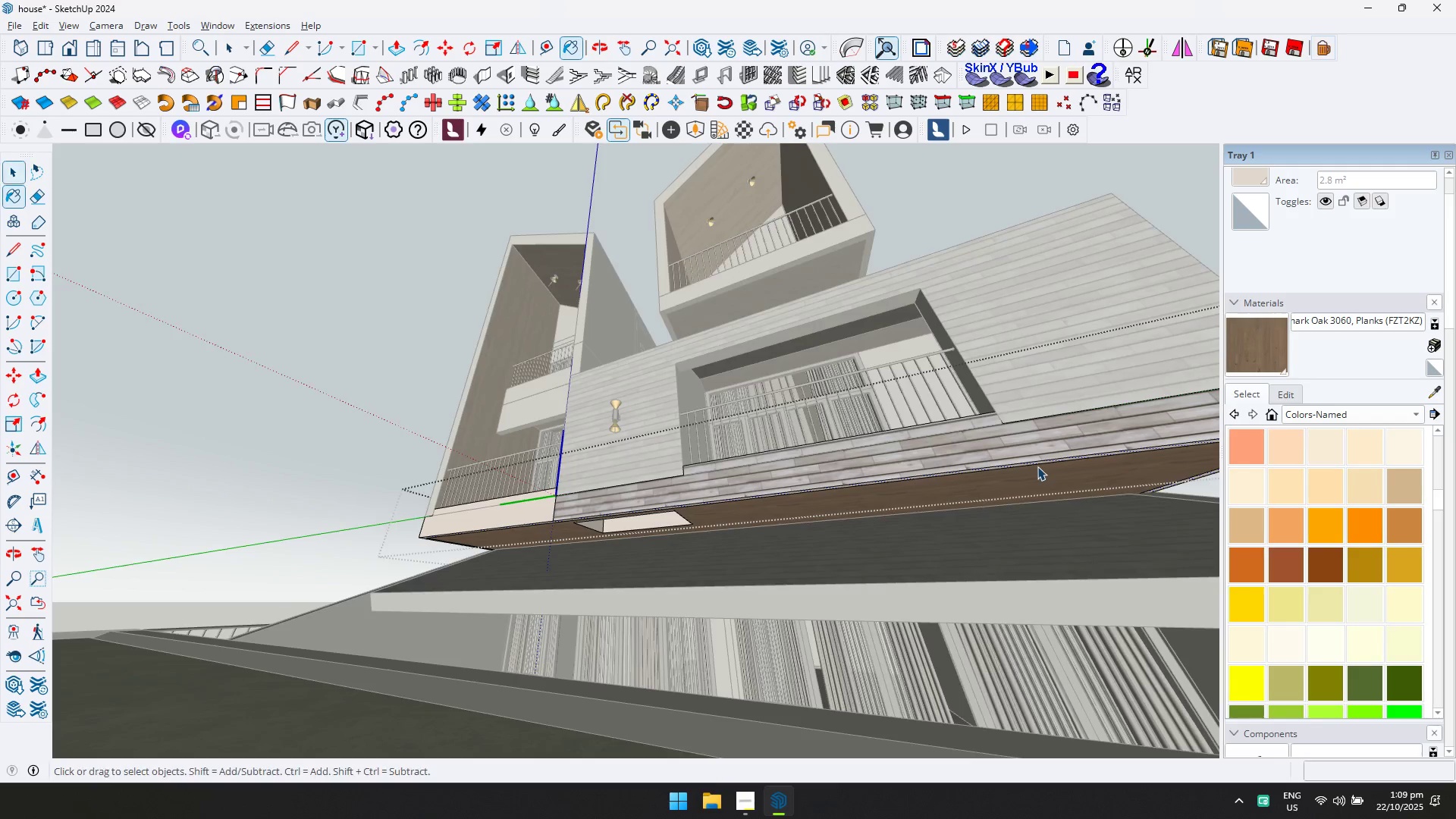 
key(Escape)
 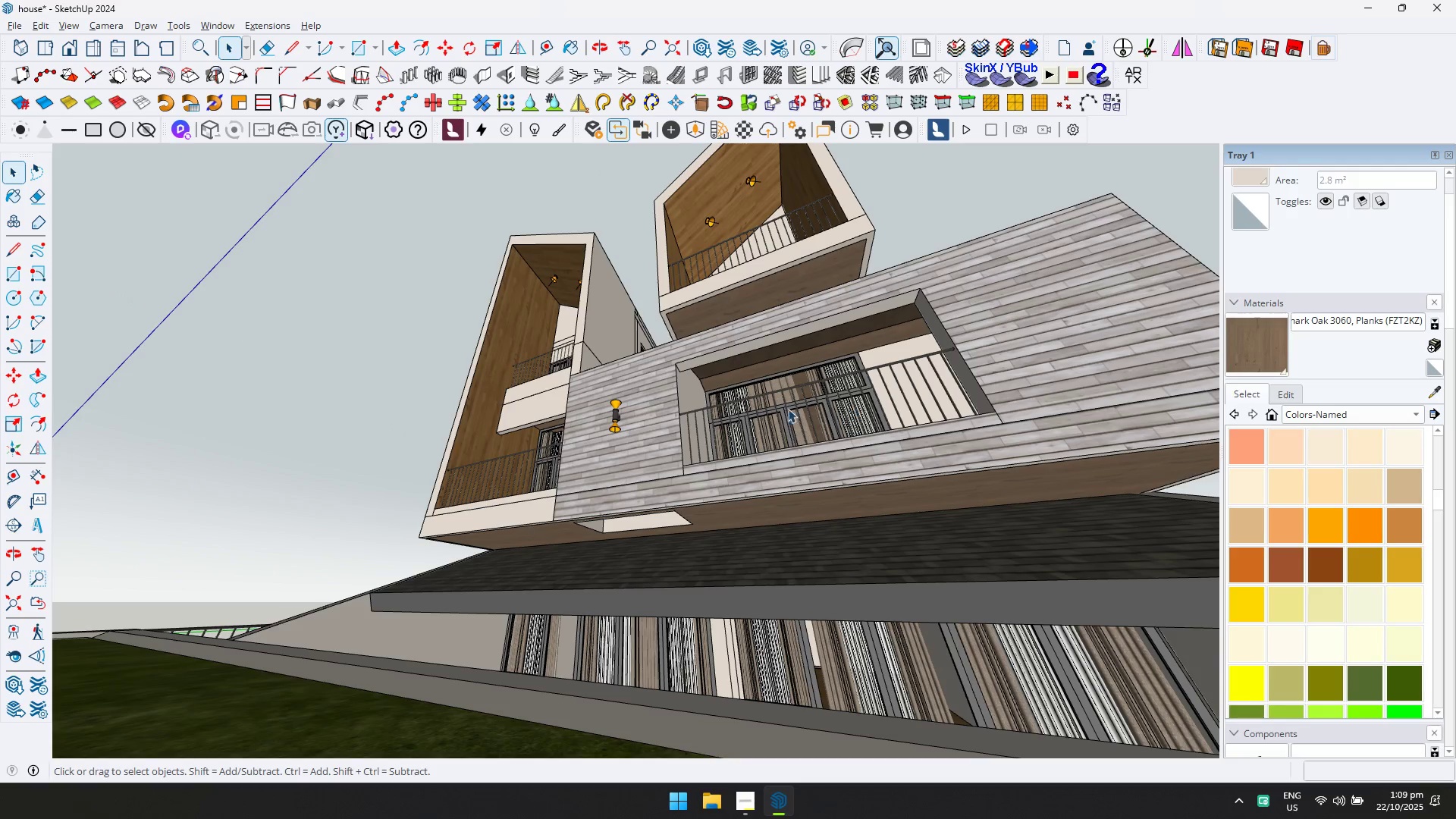 
scroll: coordinate [567, 385], scroll_direction: up, amount: 9.0
 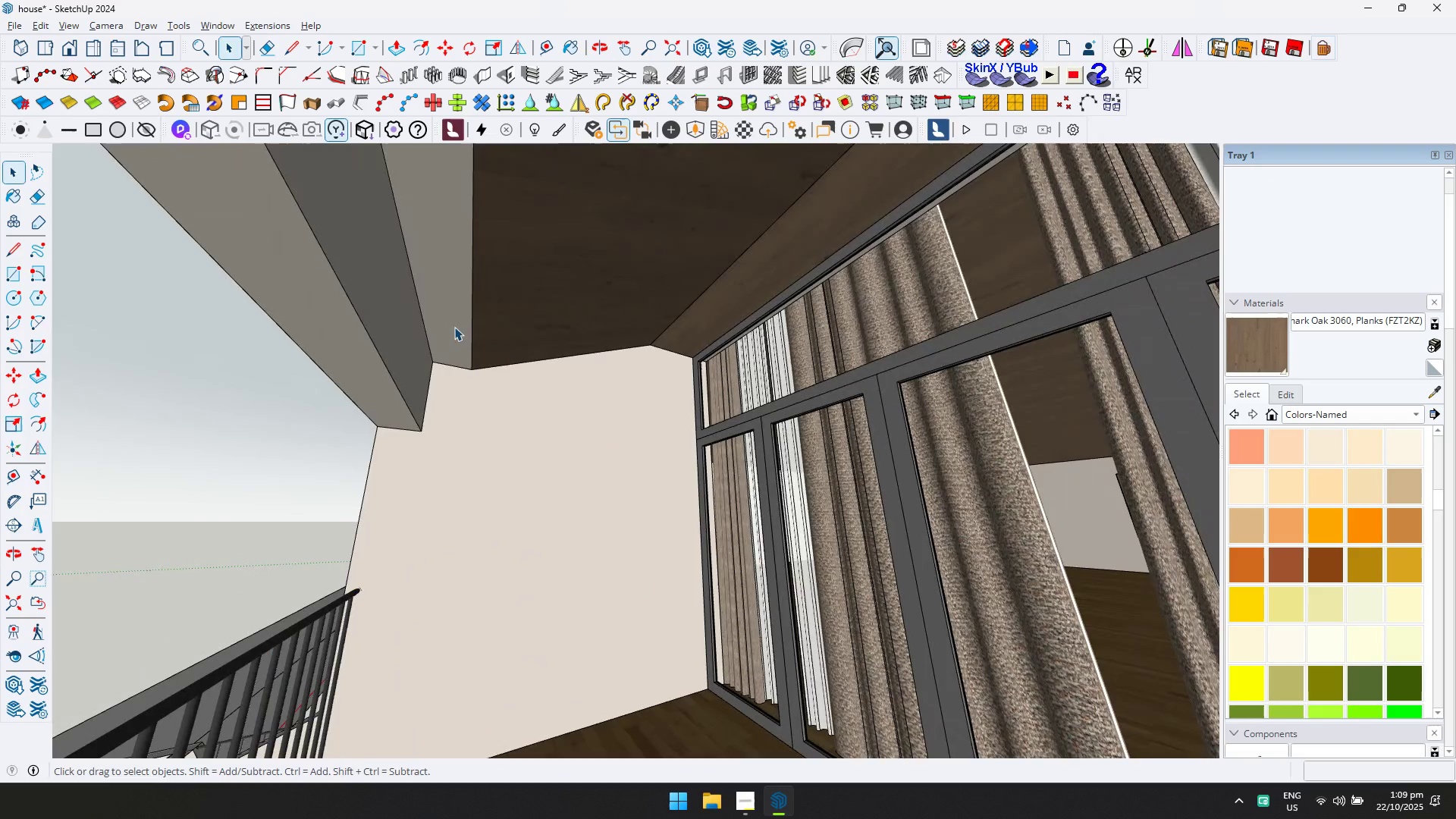 
double_click([453, 327])
 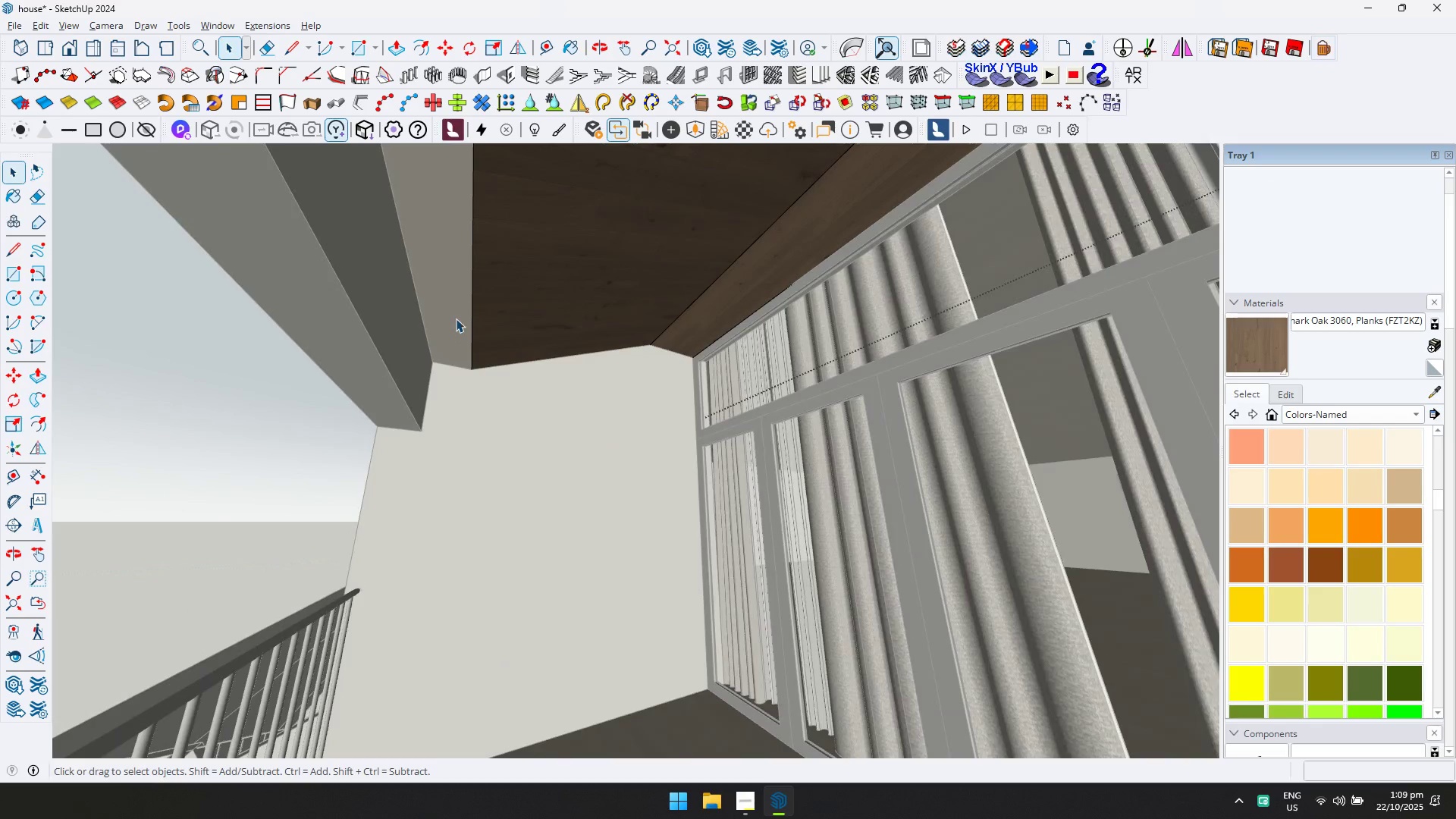 
triple_click([457, 315])
 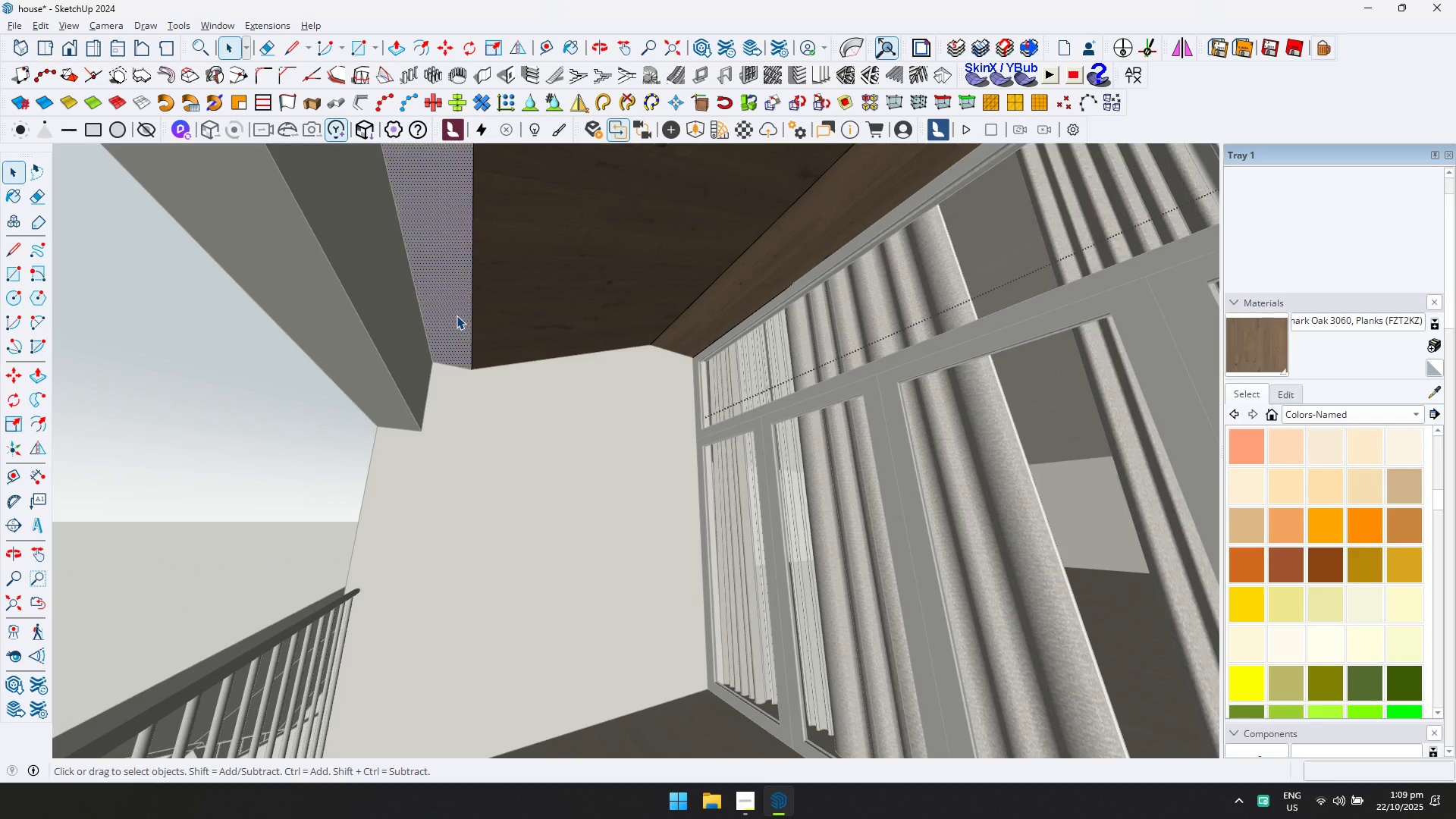 
key(D)
 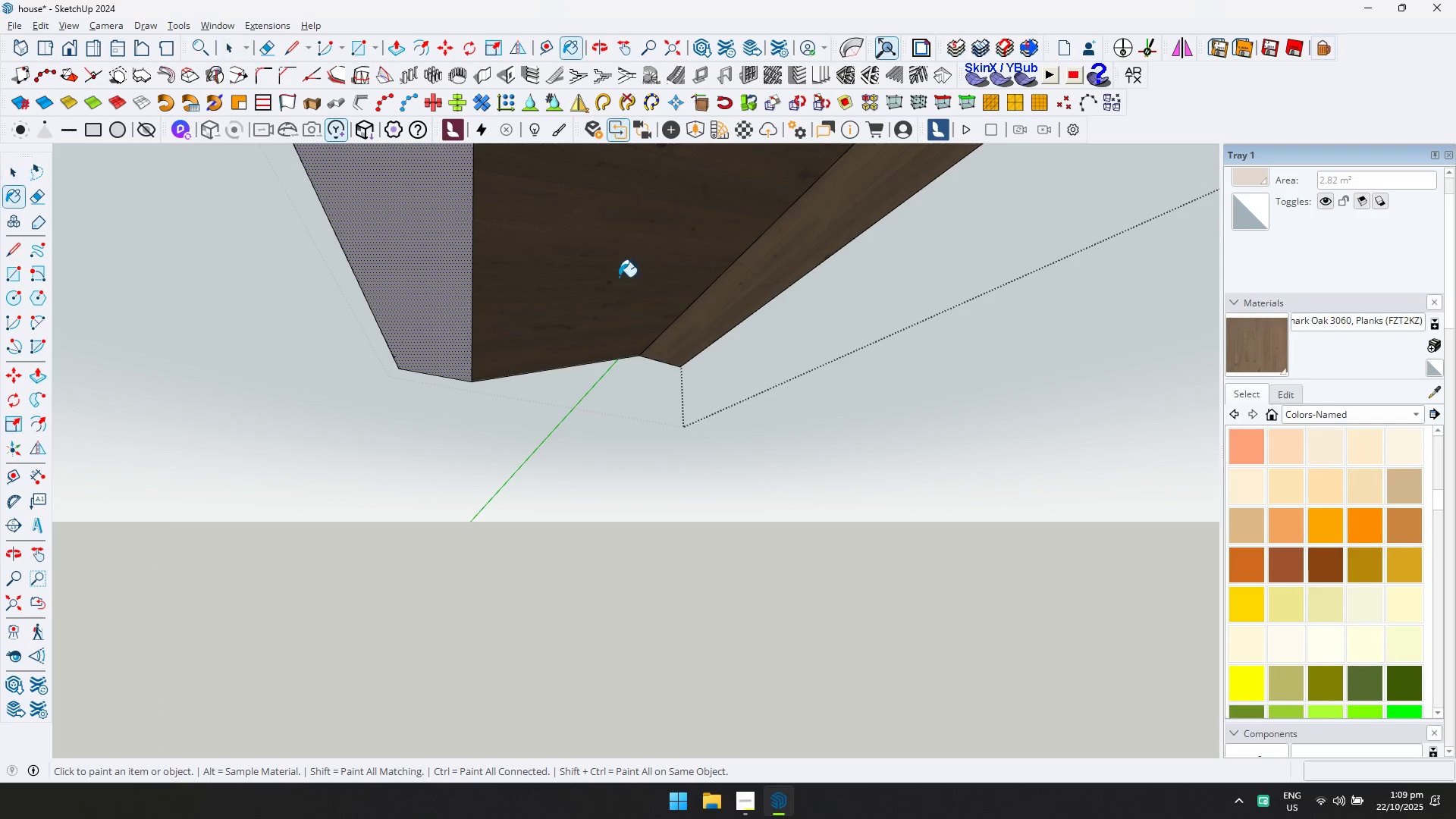 
left_click([456, 265])
 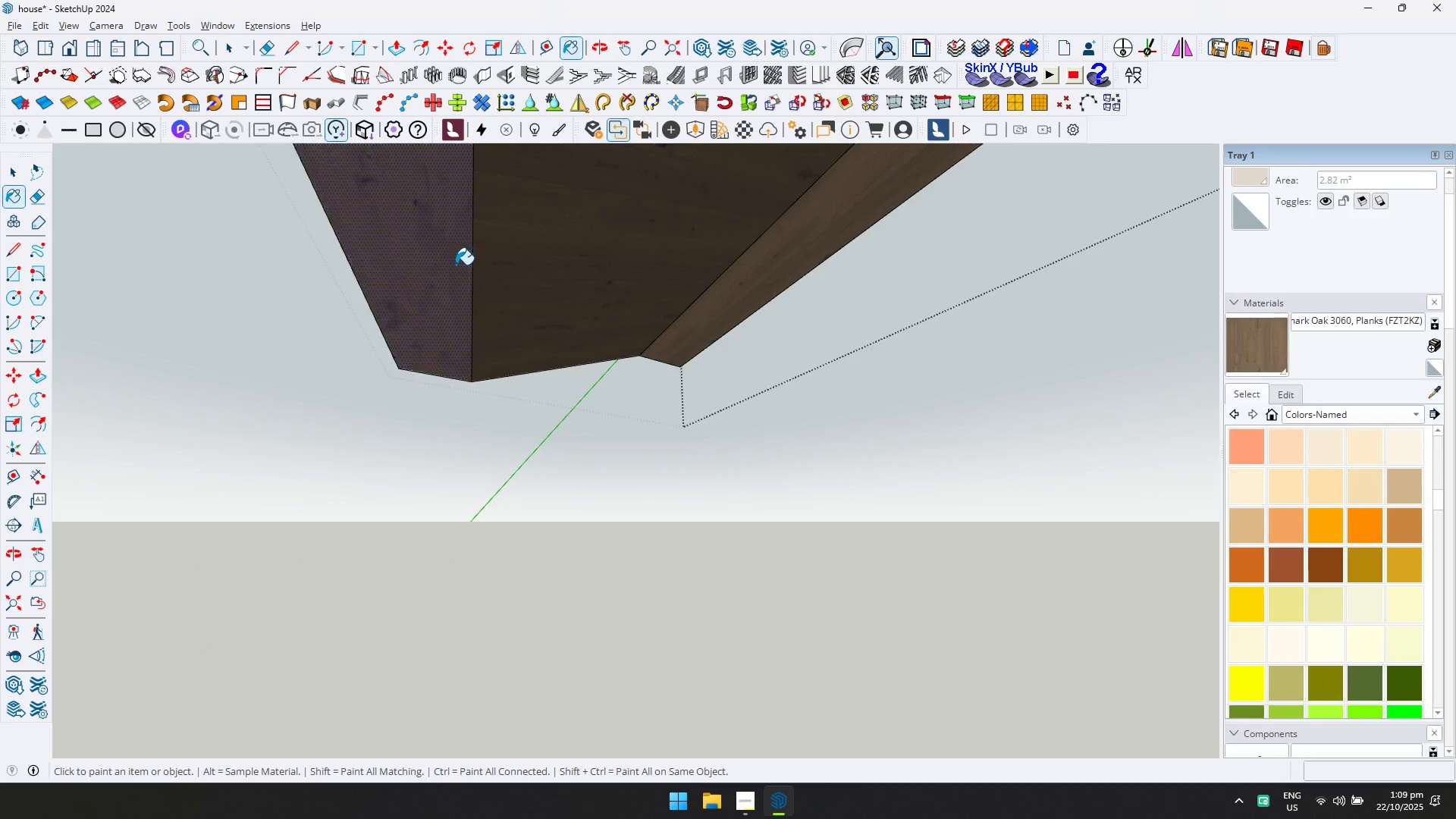 
key(D)
 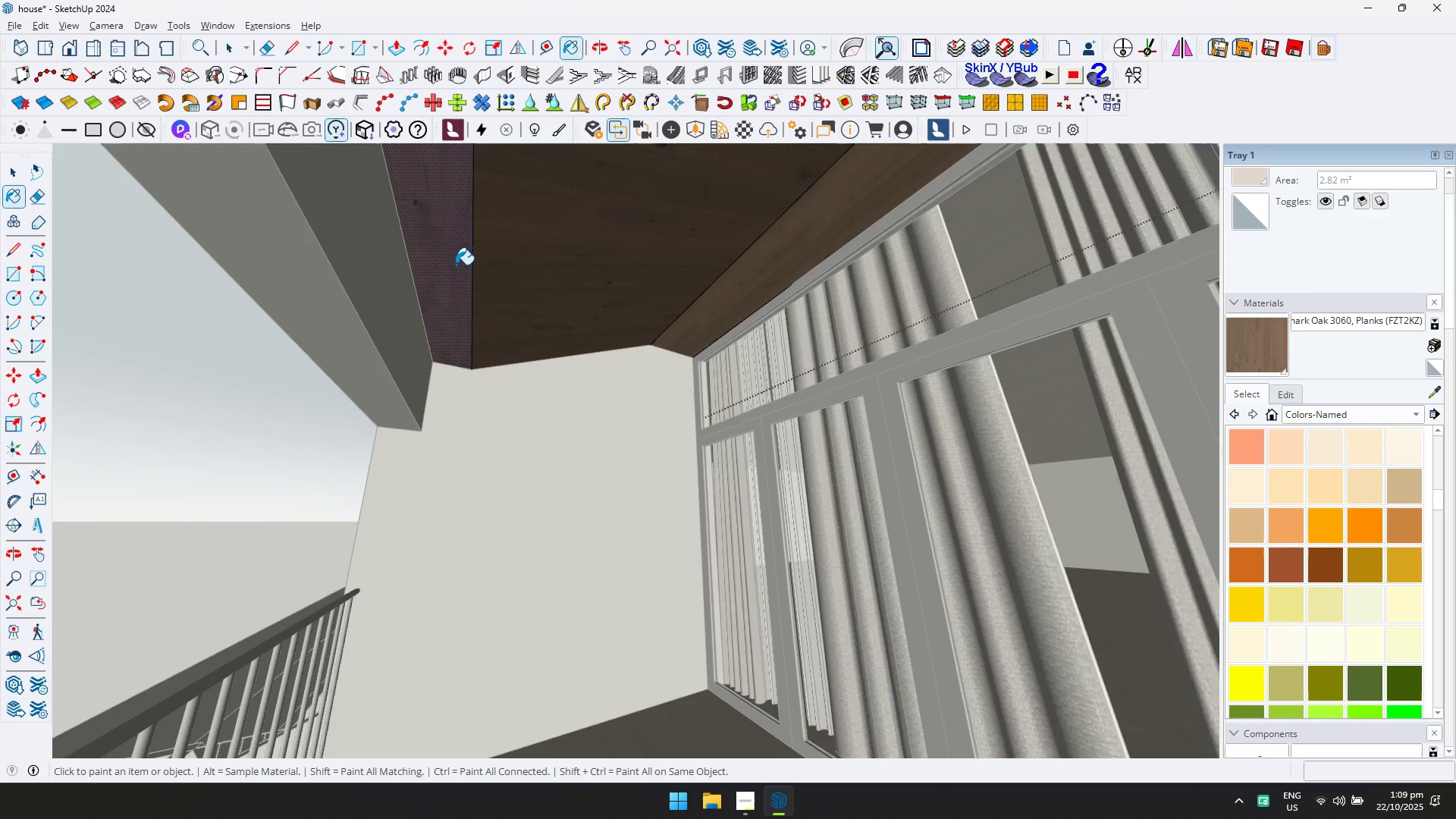 
scroll: coordinate [455, 265], scroll_direction: down, amount: 5.0
 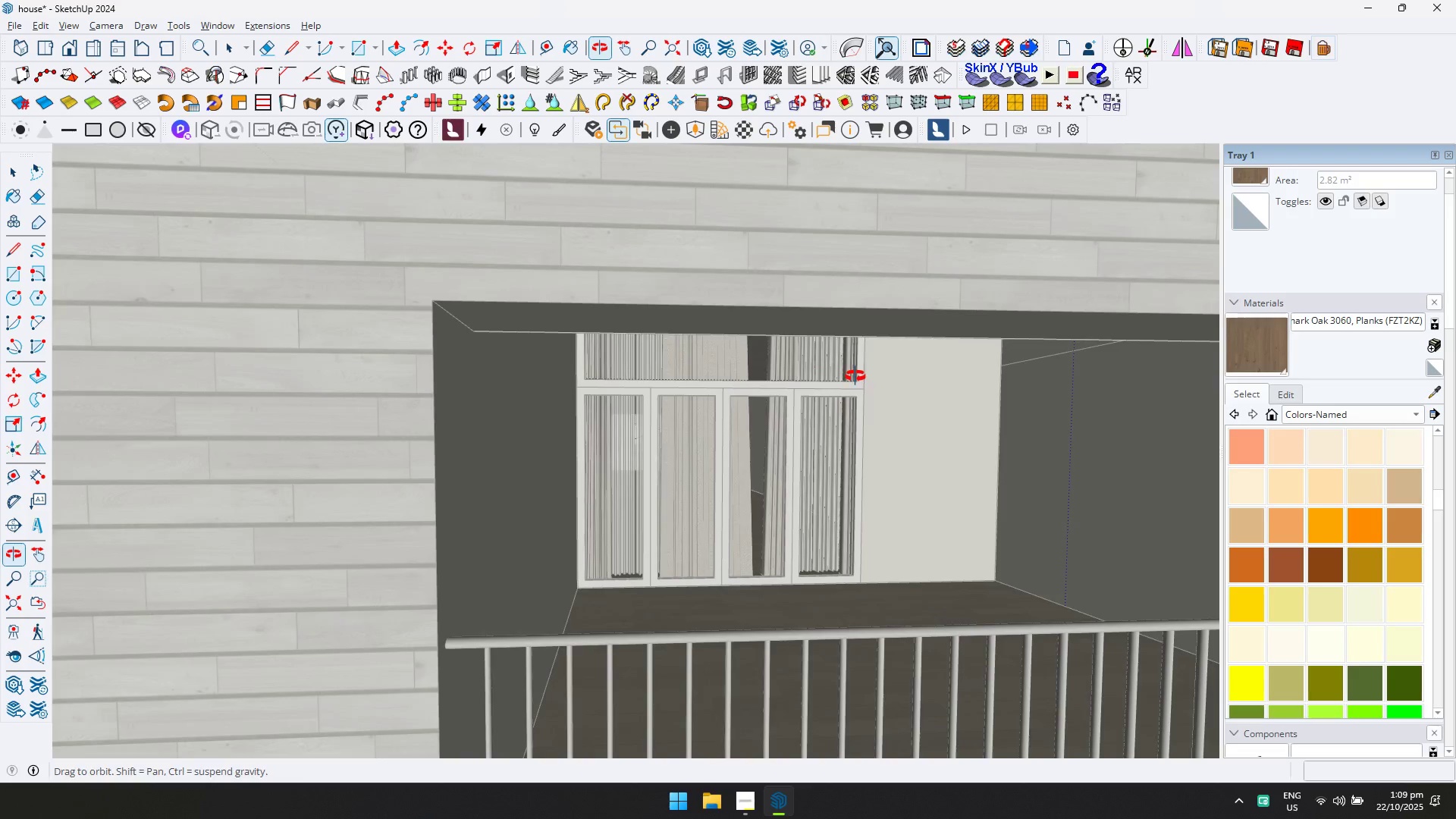 
key(Escape)
 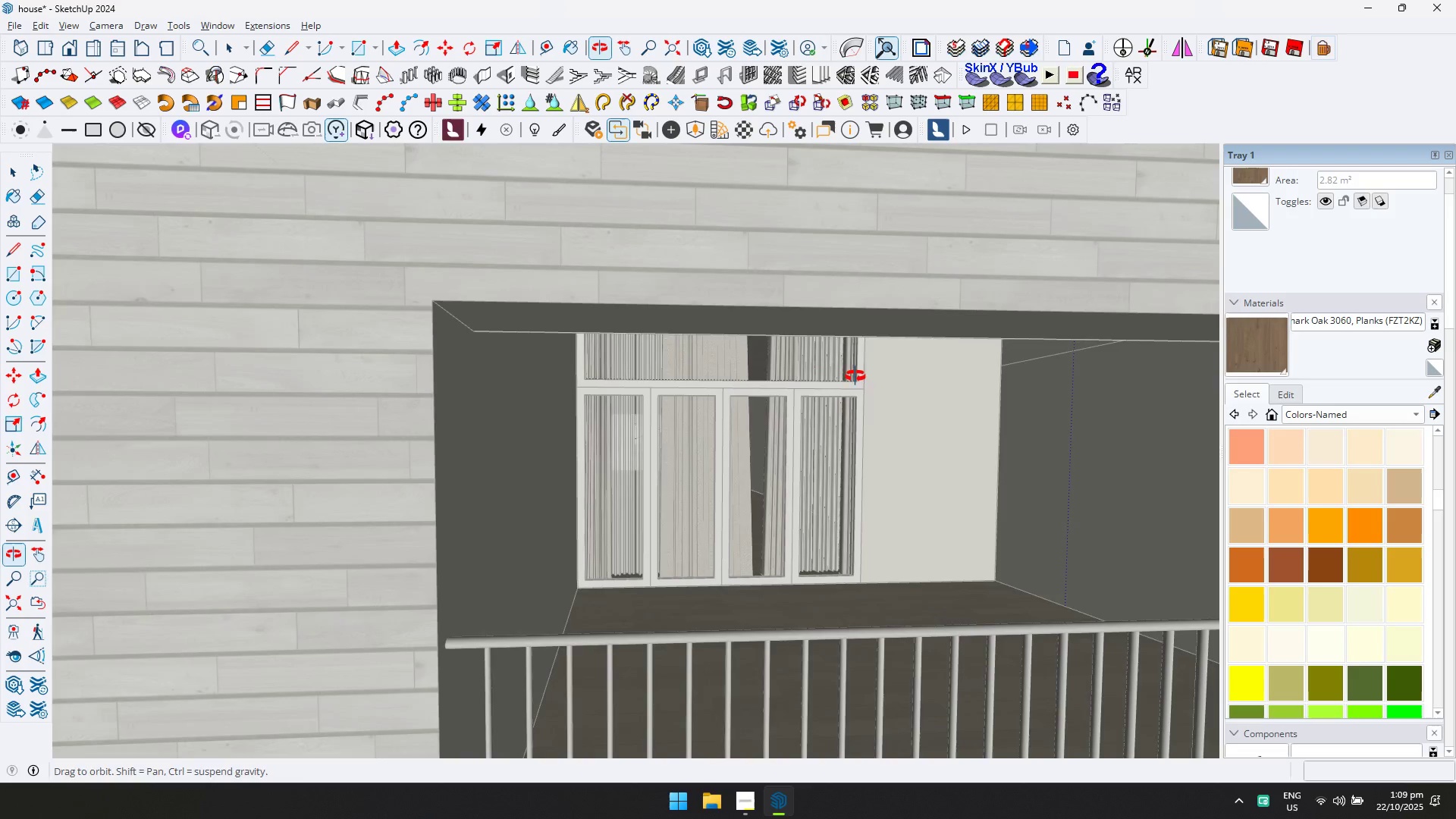 
key(Escape)
 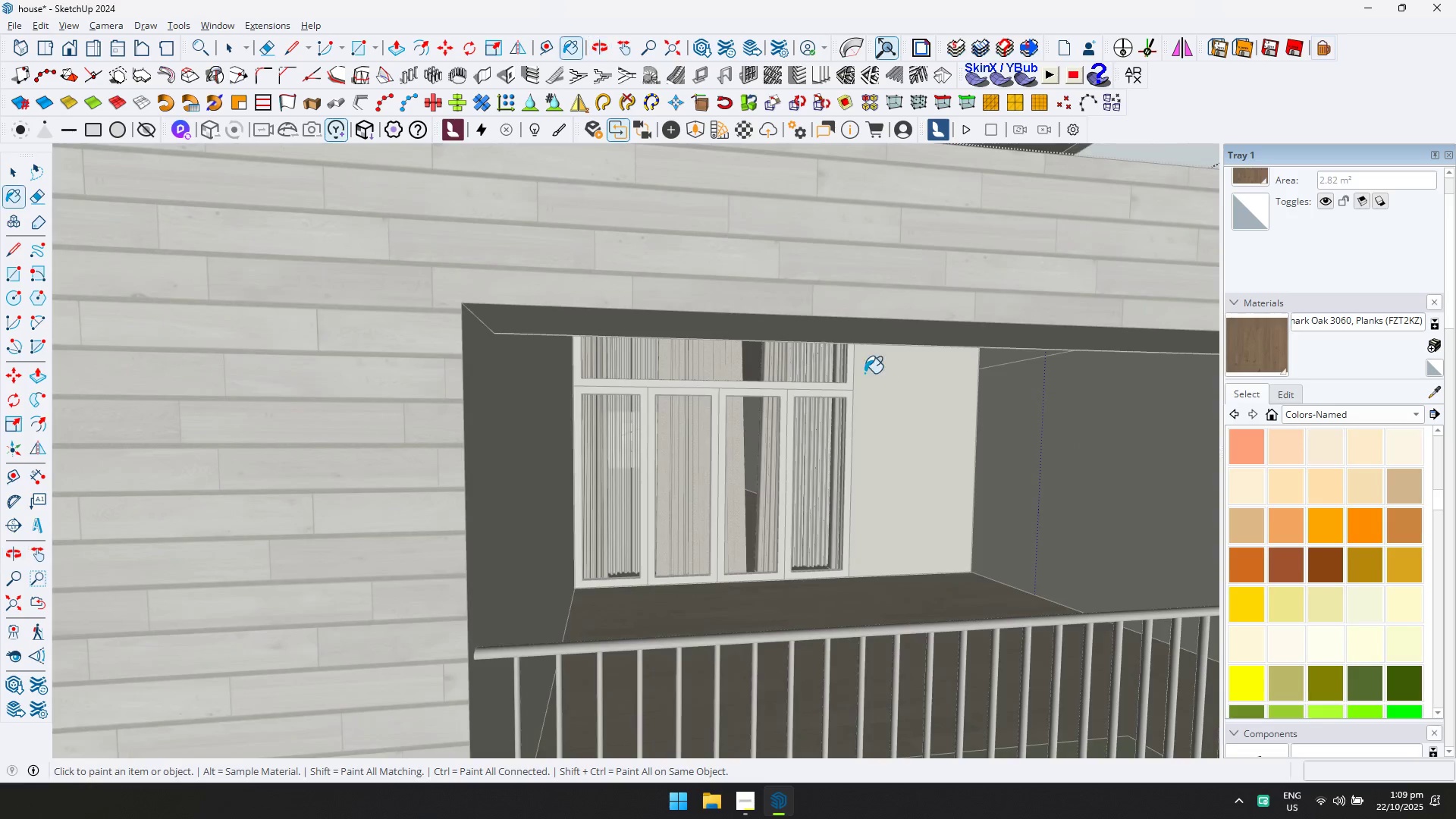 
scroll: coordinate [467, 328], scroll_direction: down, amount: 6.0
 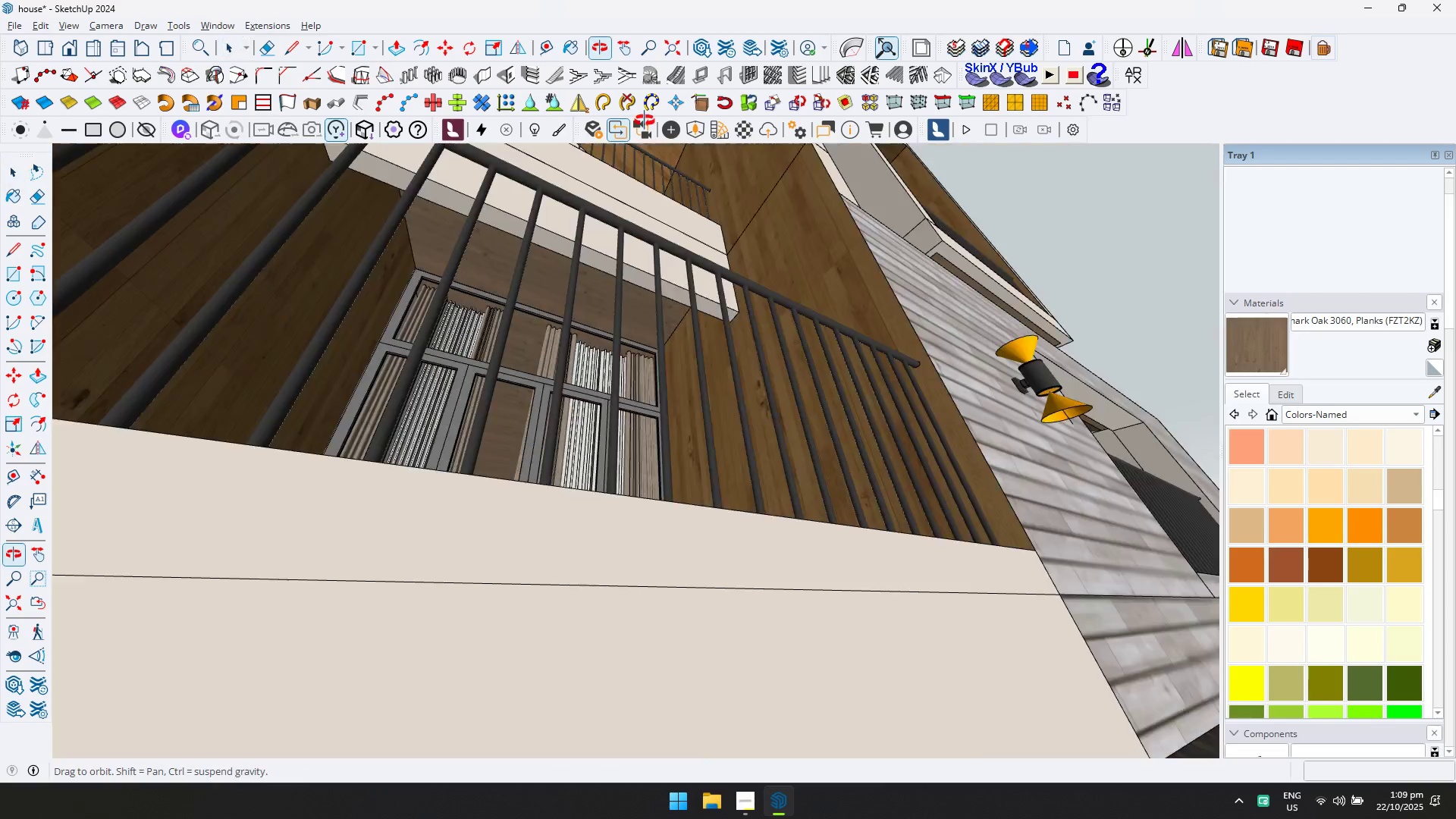 
key(Space)
 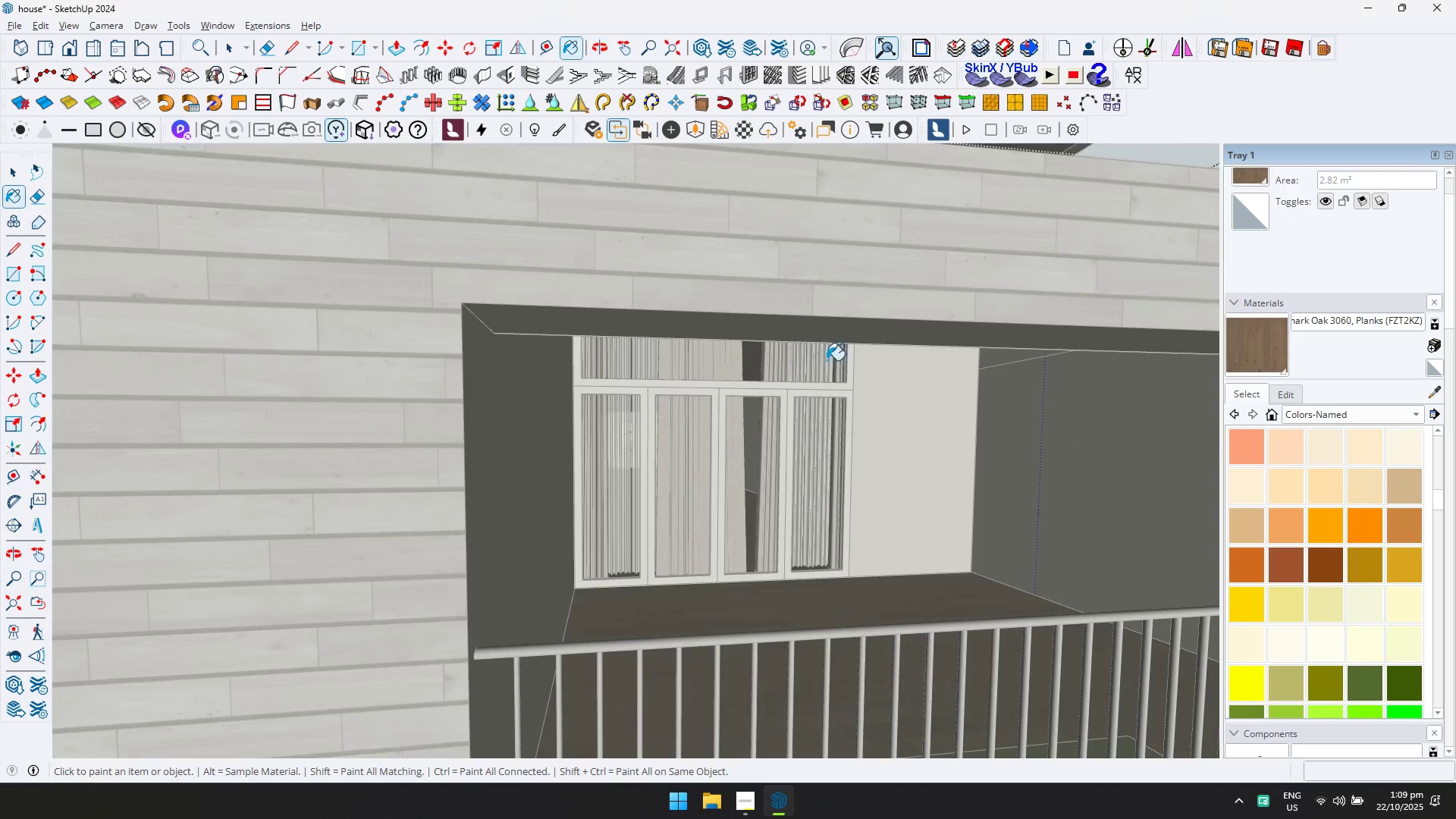 
key(Escape)
 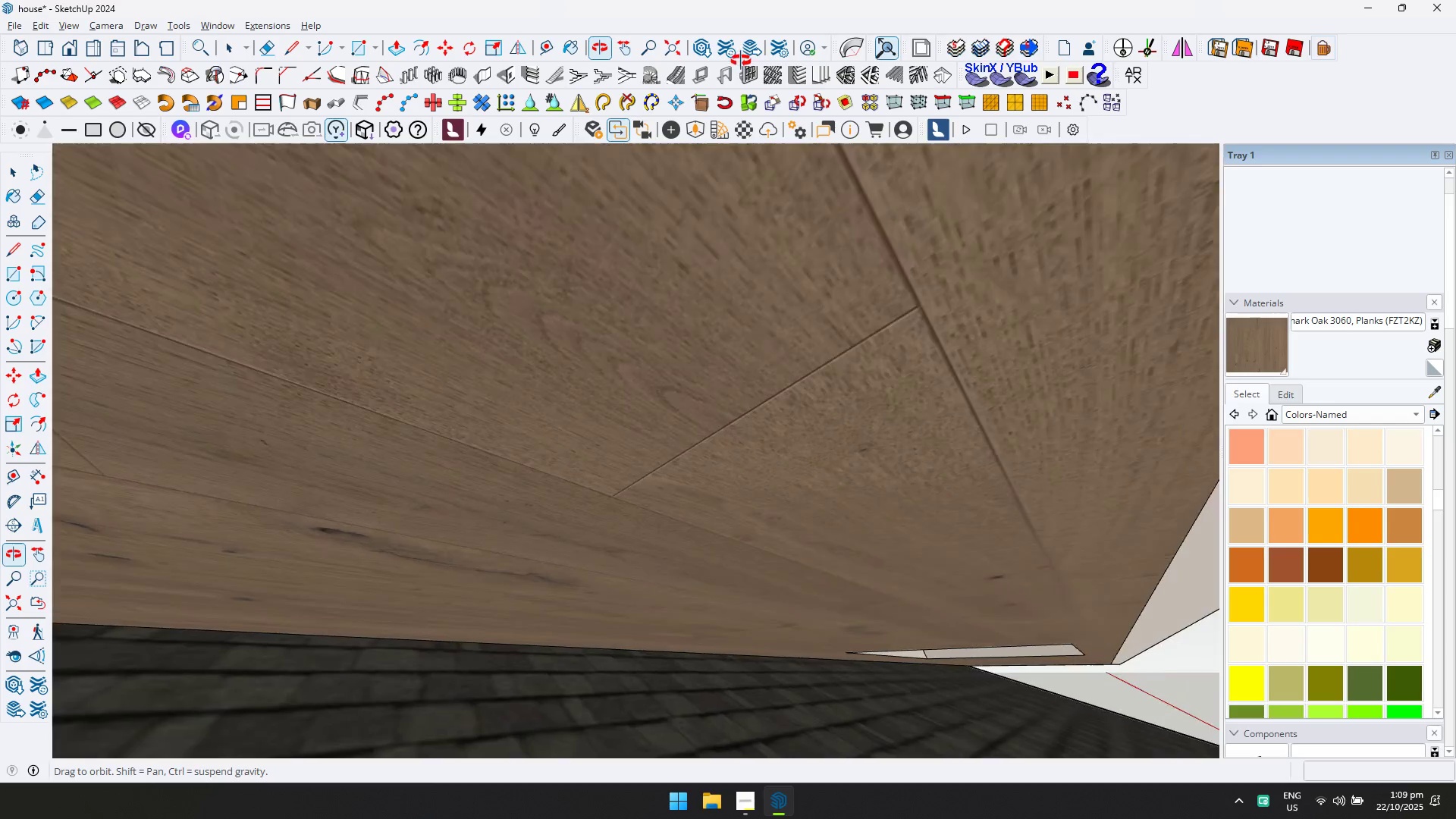 
scroll: coordinate [639, 224], scroll_direction: down, amount: 7.0
 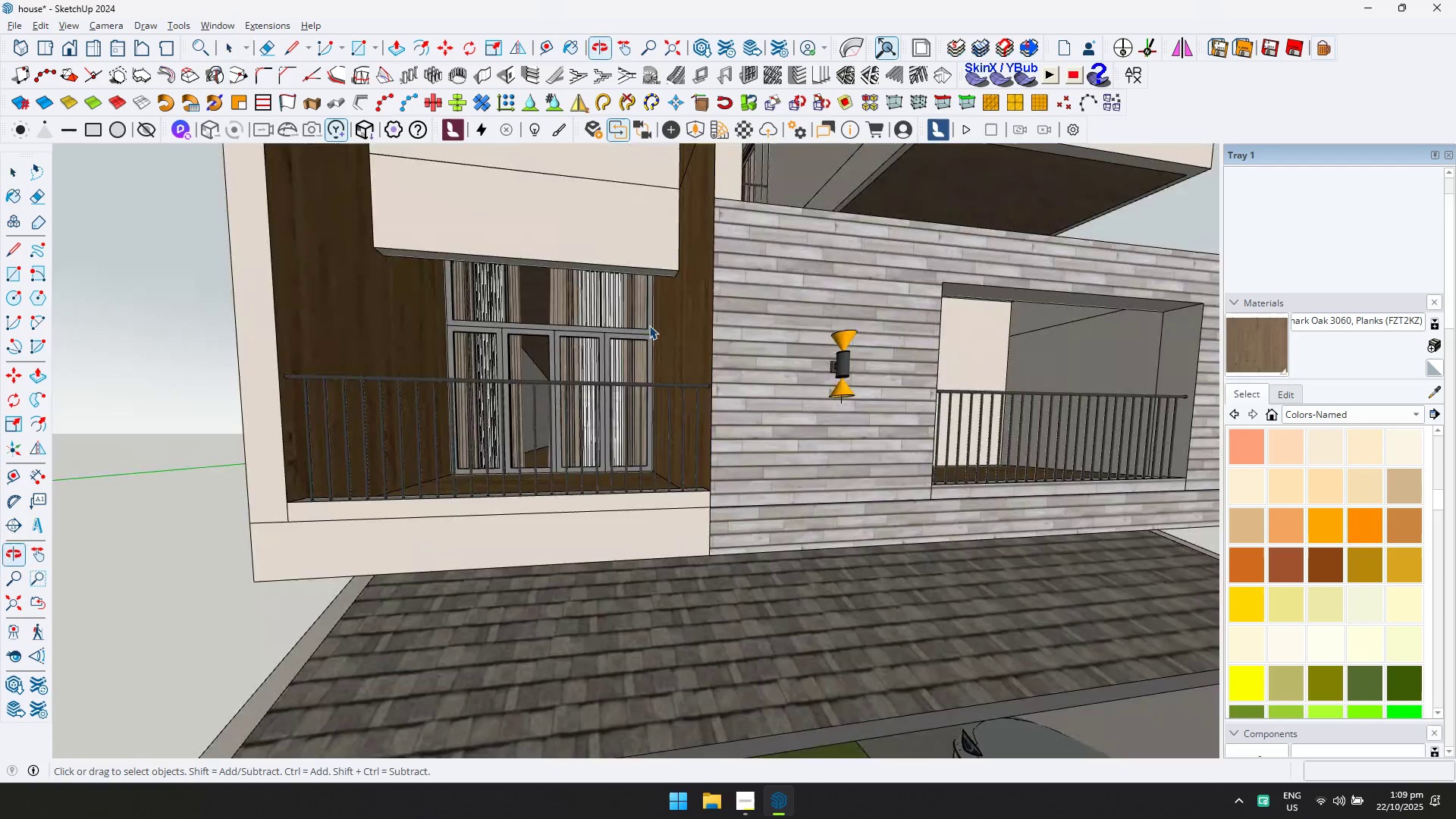 
key(Escape)
 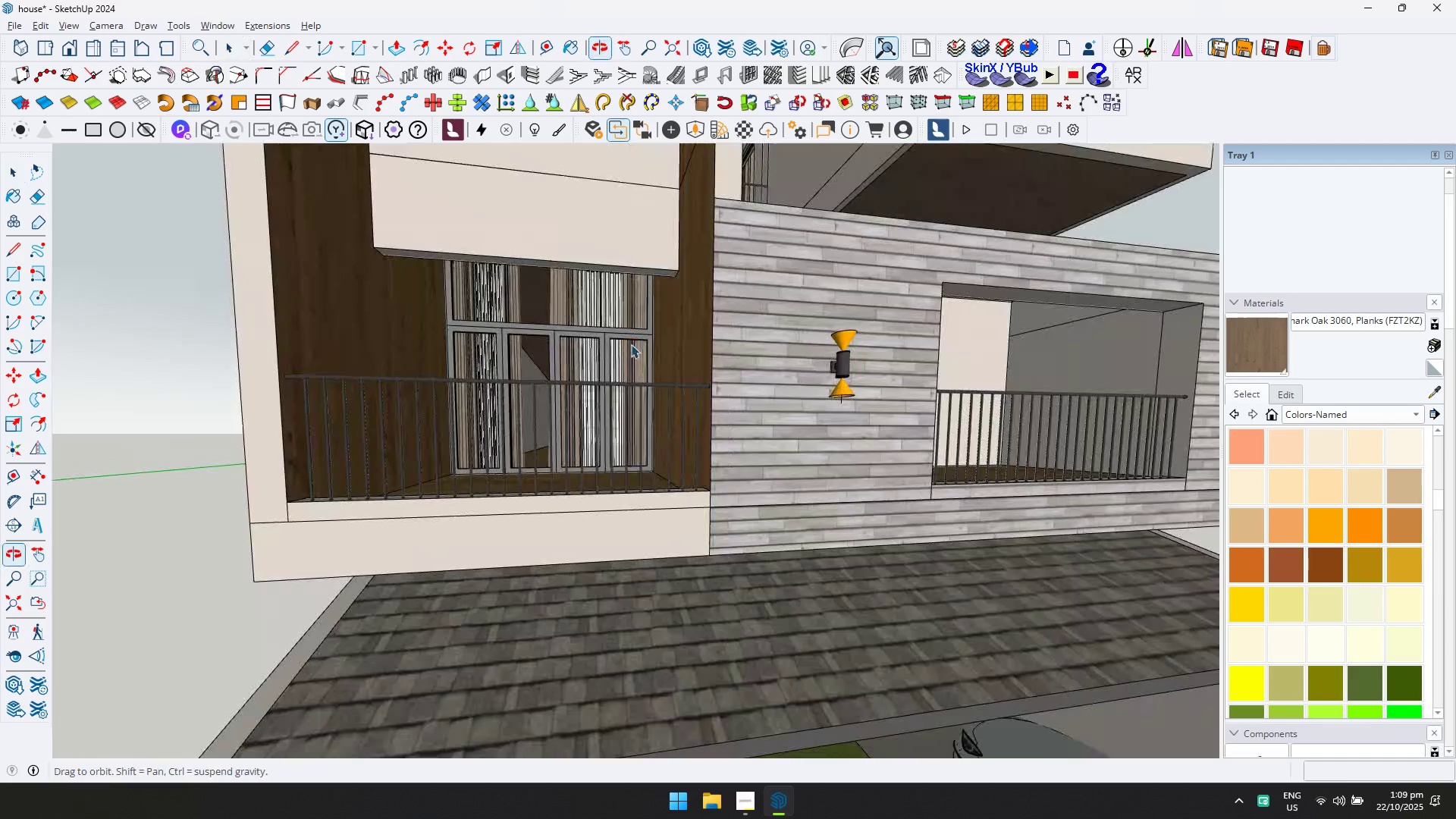 
scroll: coordinate [655, 315], scroll_direction: down, amount: 4.0
 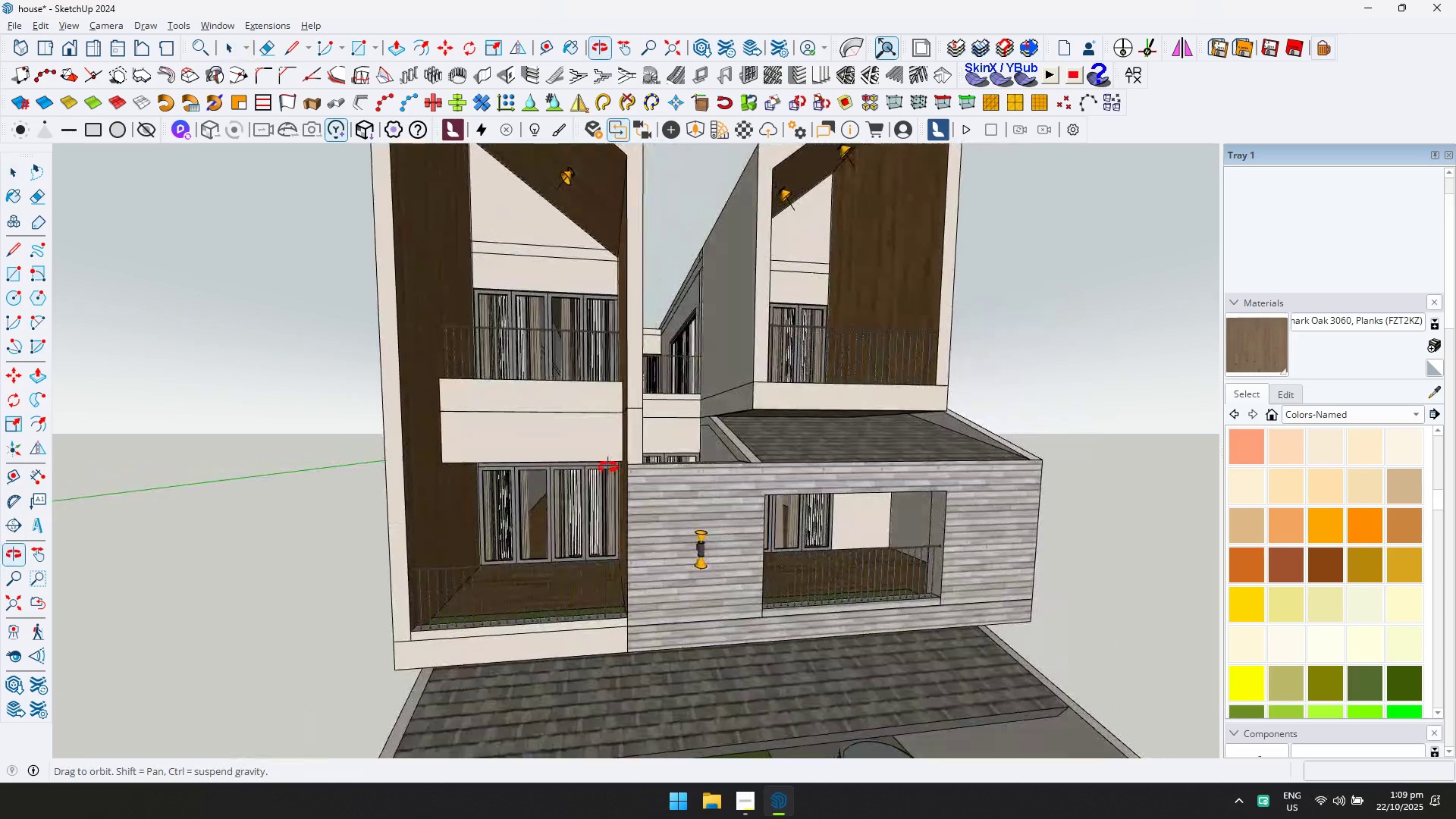 
hold_key(key=ShiftLeft, duration=0.48)
 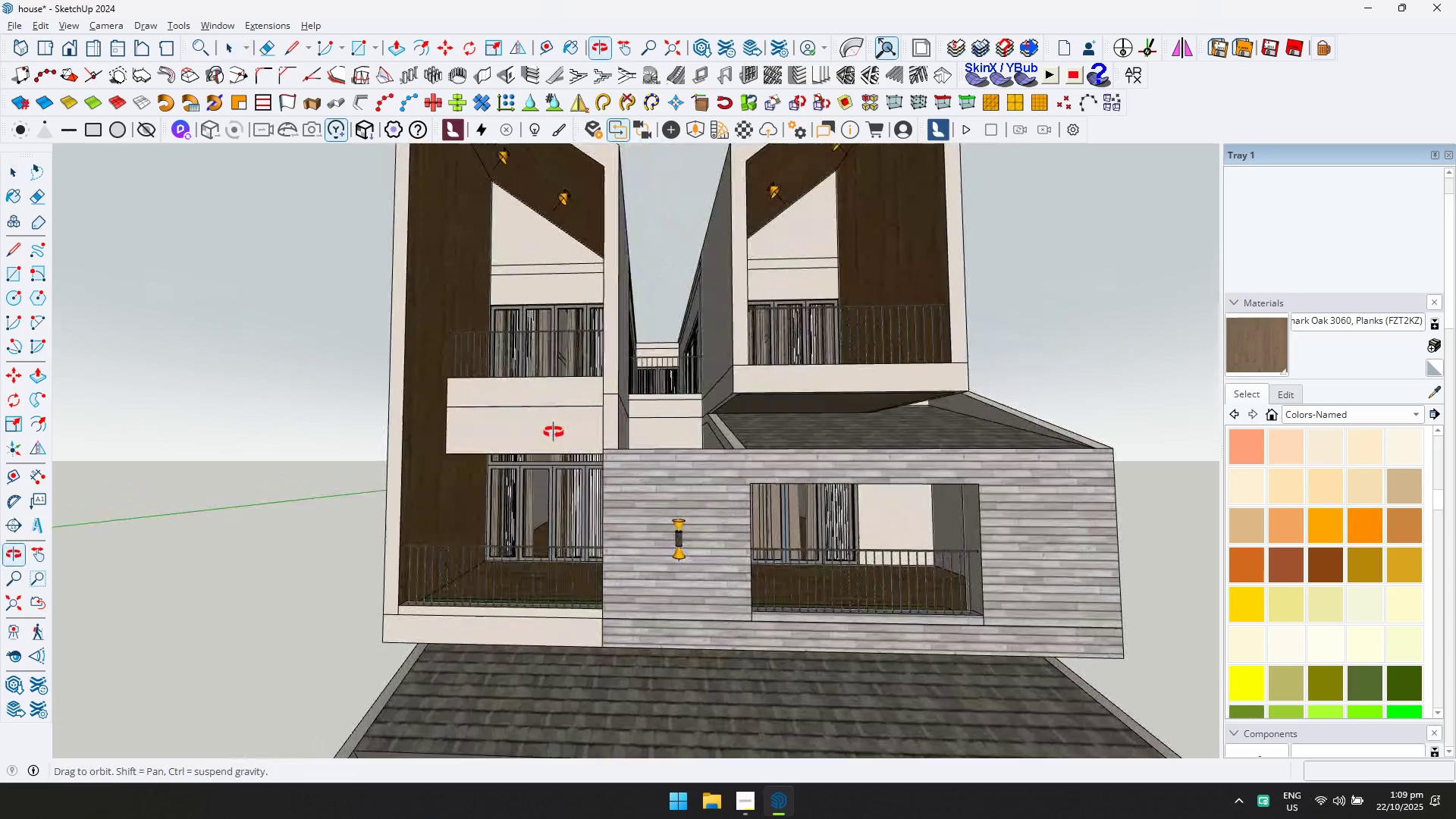 
scroll: coordinate [654, 393], scroll_direction: down, amount: 5.0
 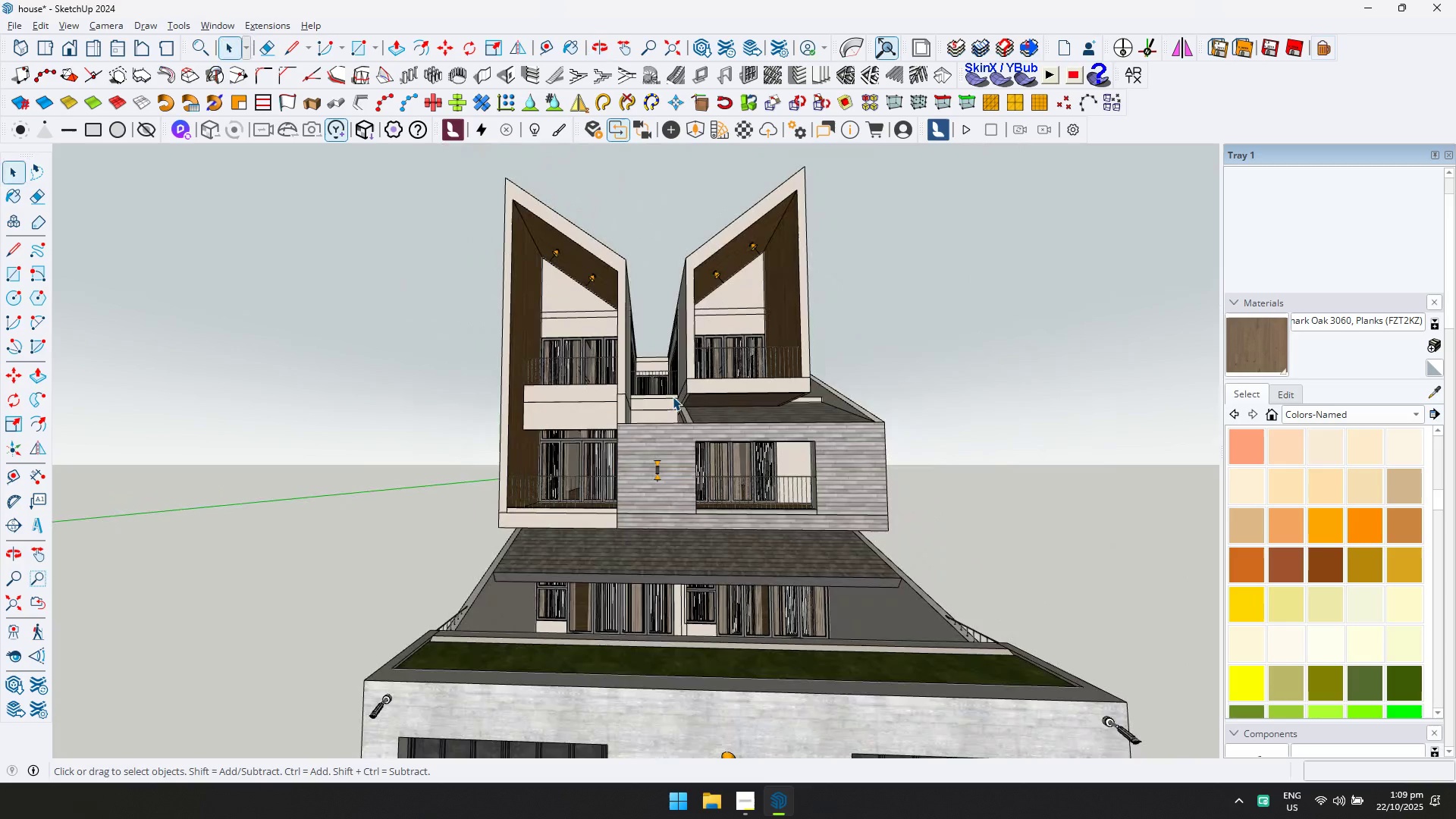 
hold_key(key=ControlLeft, duration=0.36)
 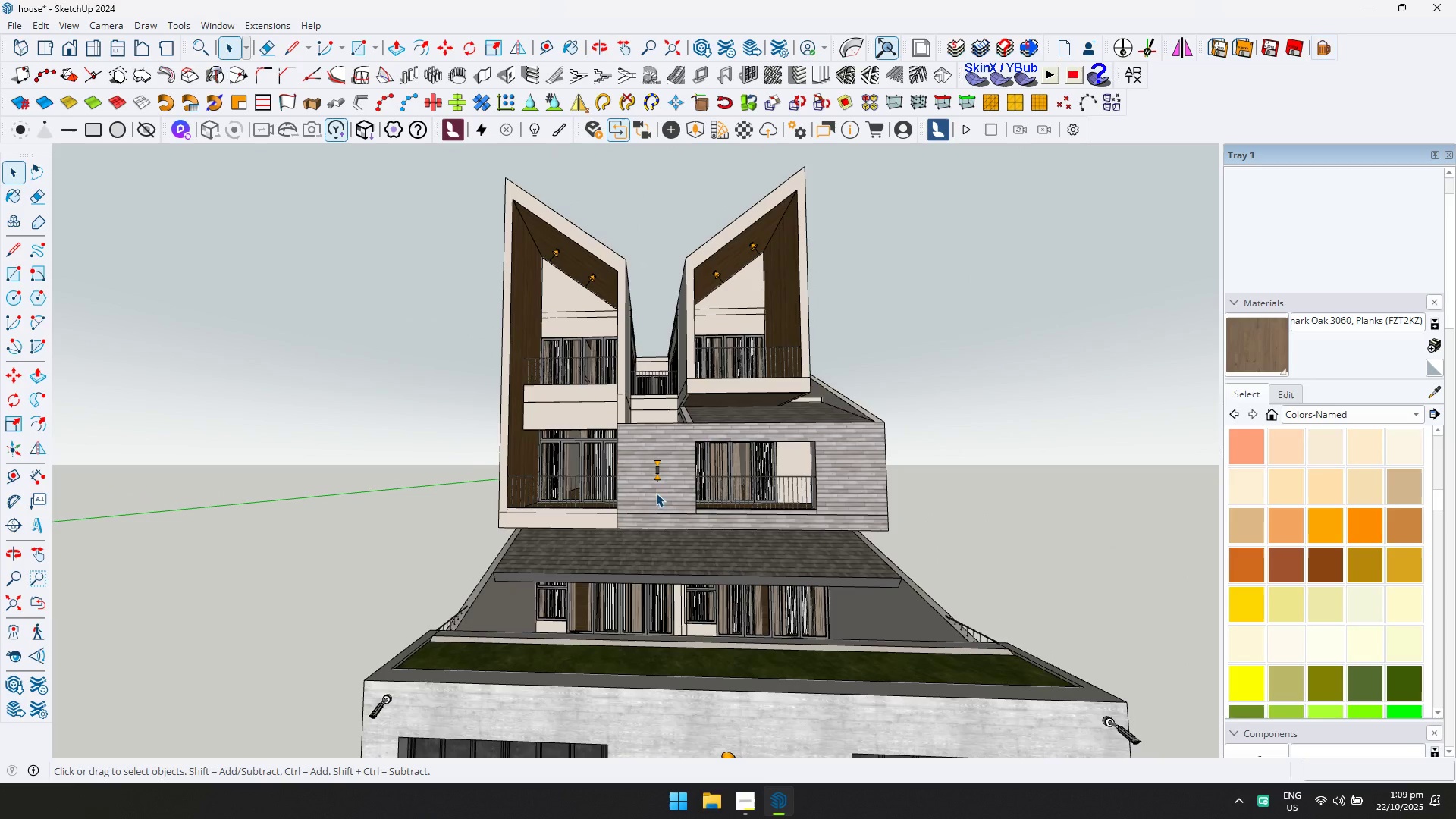 
hold_key(key=ShiftLeft, duration=0.71)
 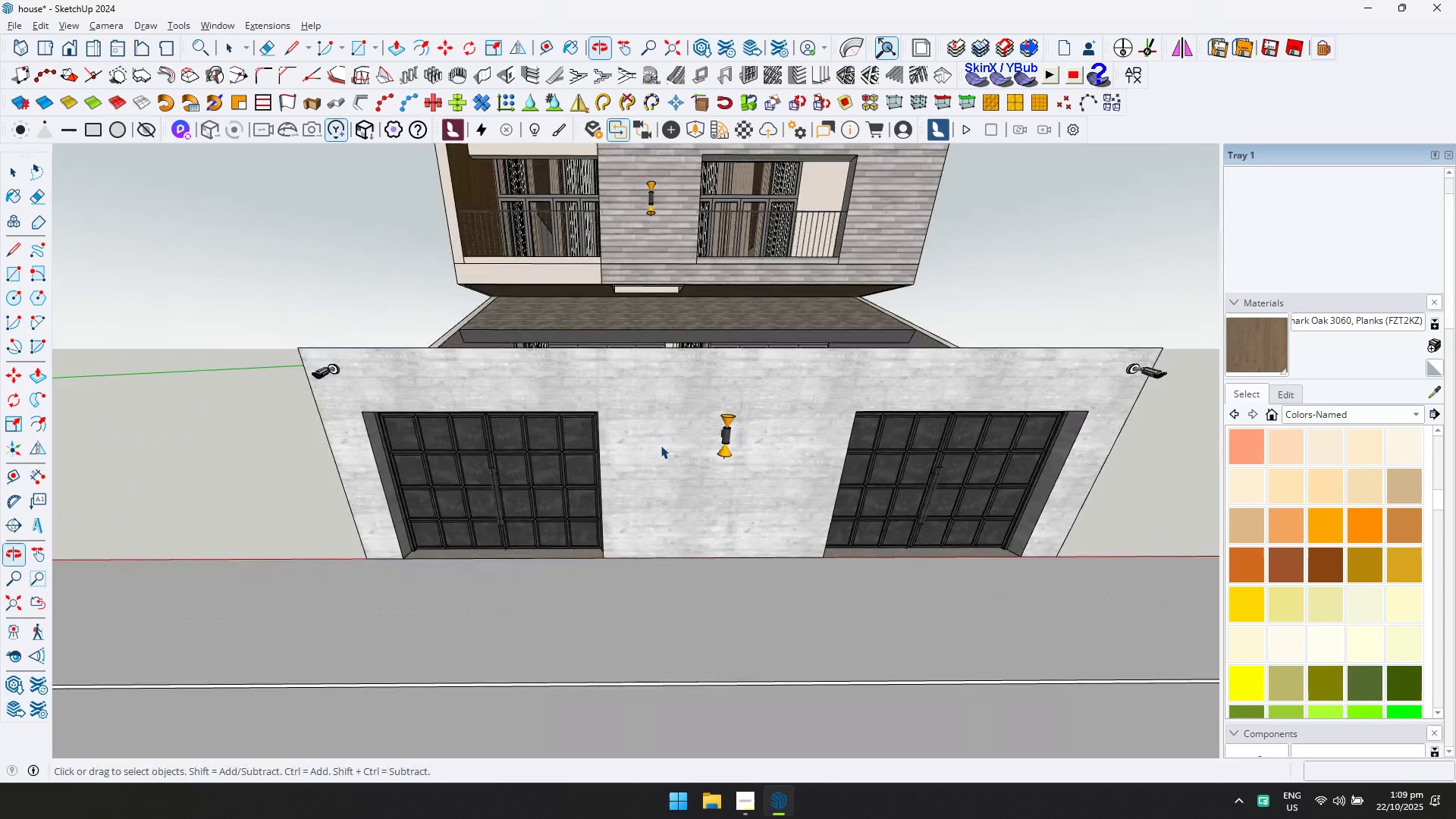 
scroll: coordinate [694, 412], scroll_direction: down, amount: 6.0
 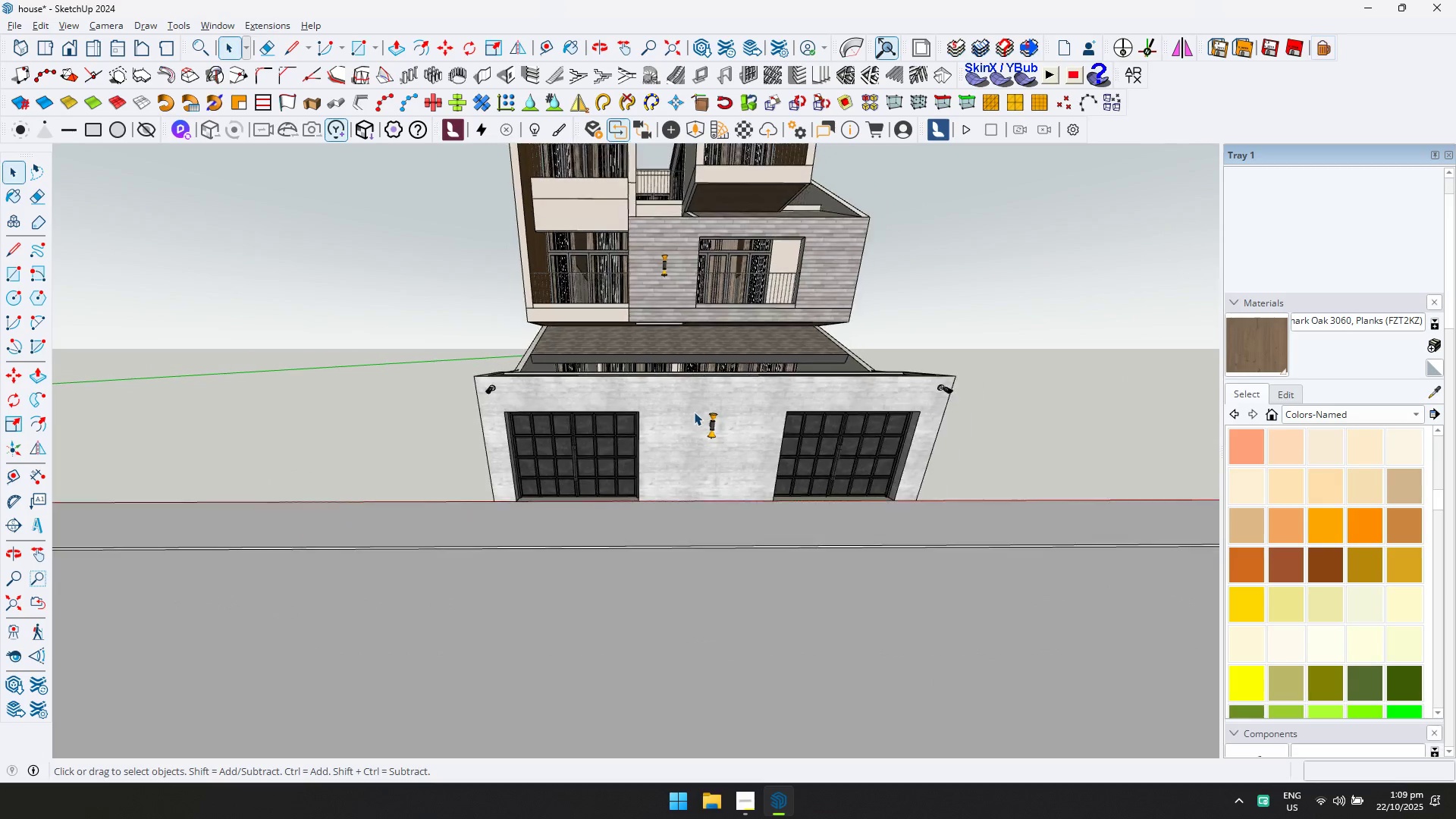 
hold_key(key=ShiftLeft, duration=0.57)
 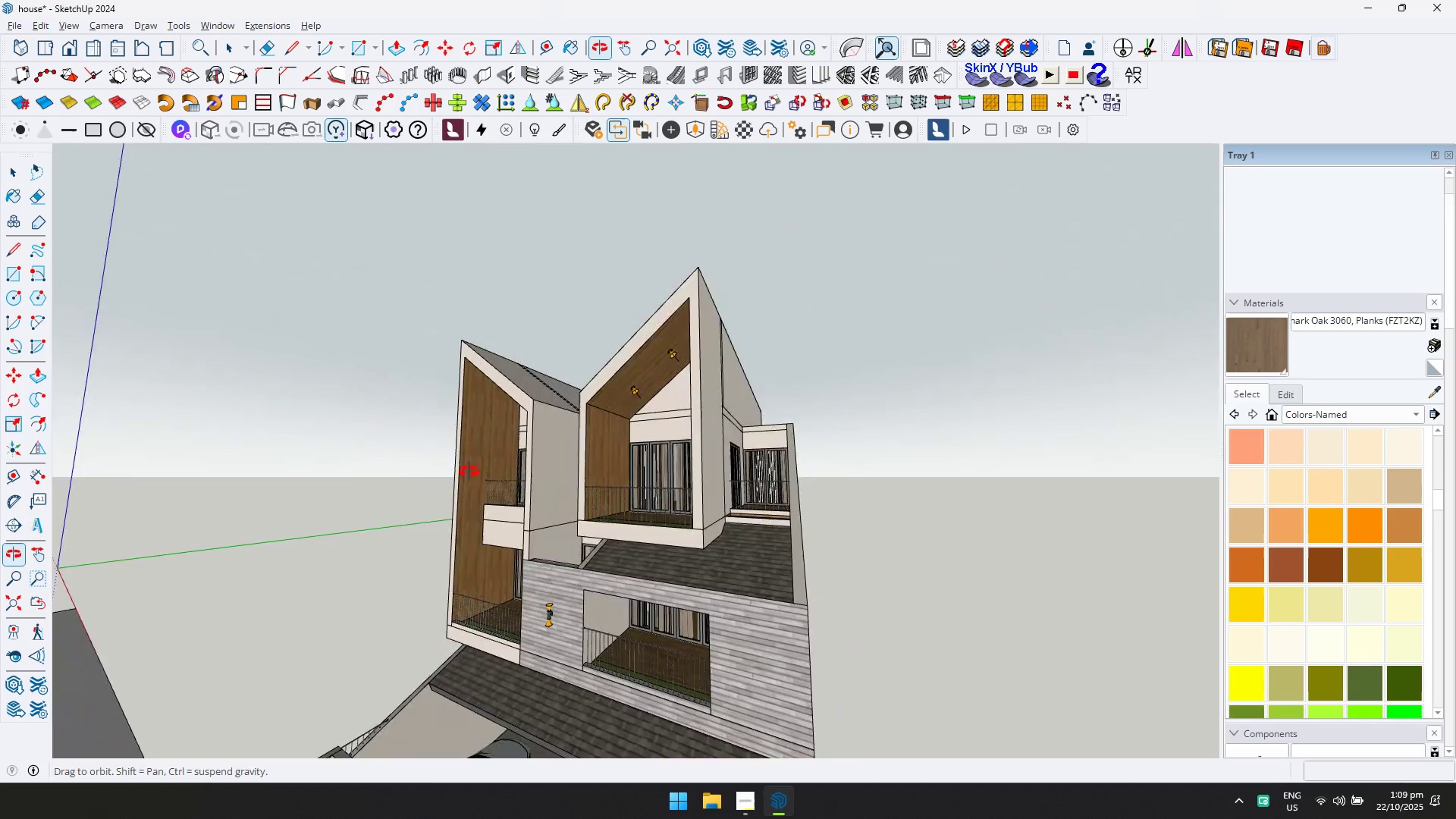 
hold_key(key=ShiftLeft, duration=0.35)
 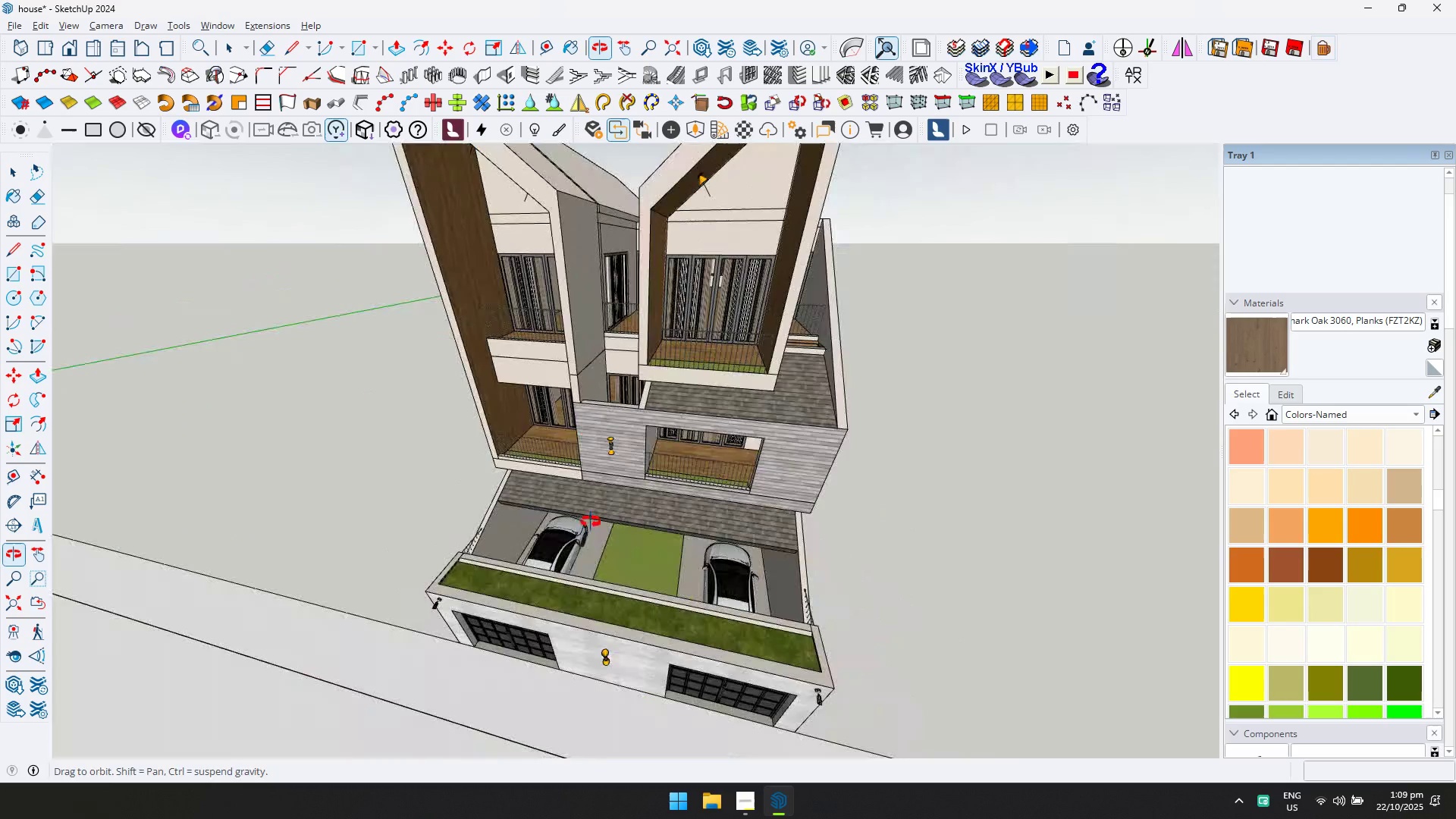 
scroll: coordinate [597, 539], scroll_direction: down, amount: 3.0
 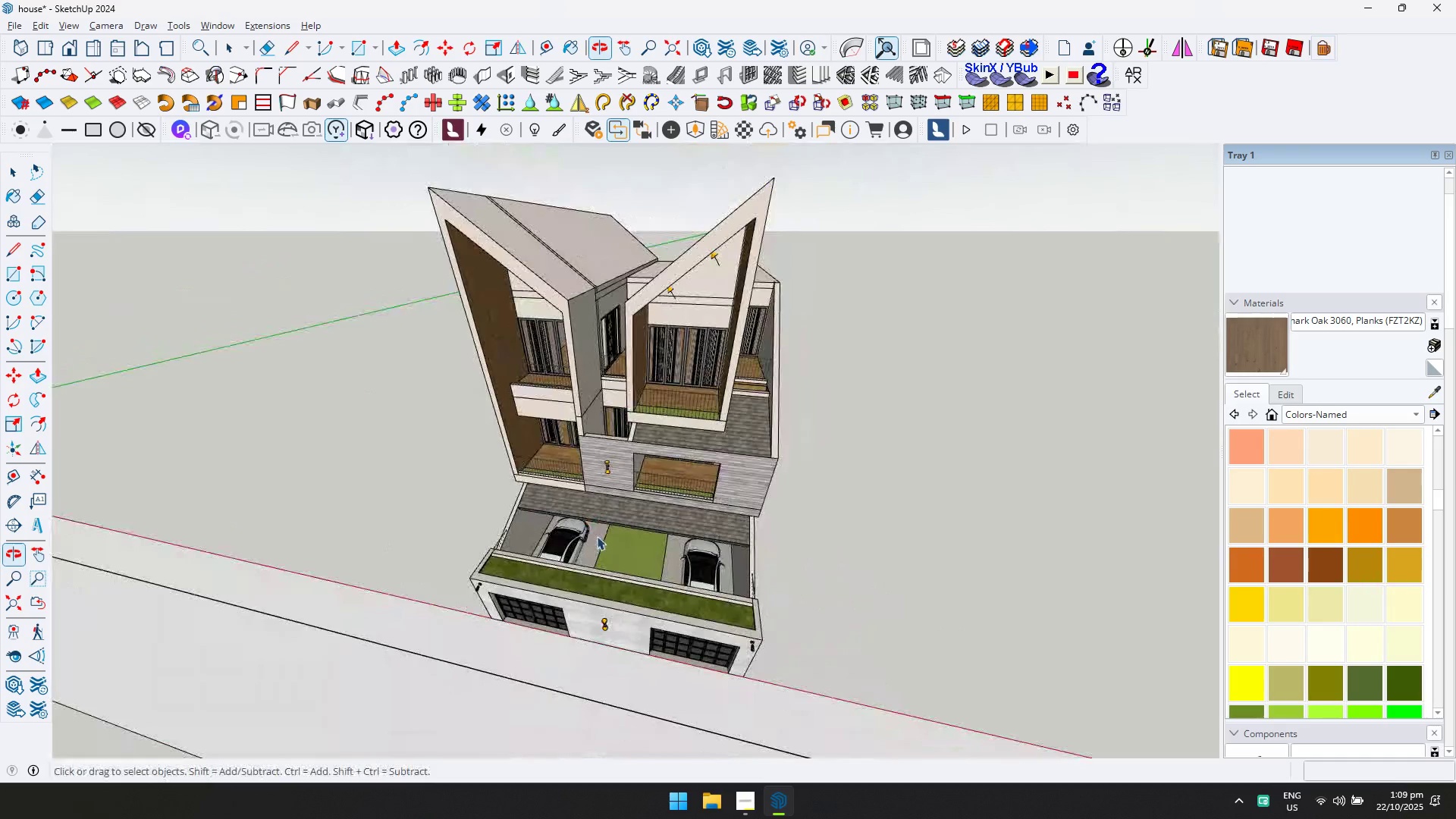 
key(Shift+ShiftLeft)
 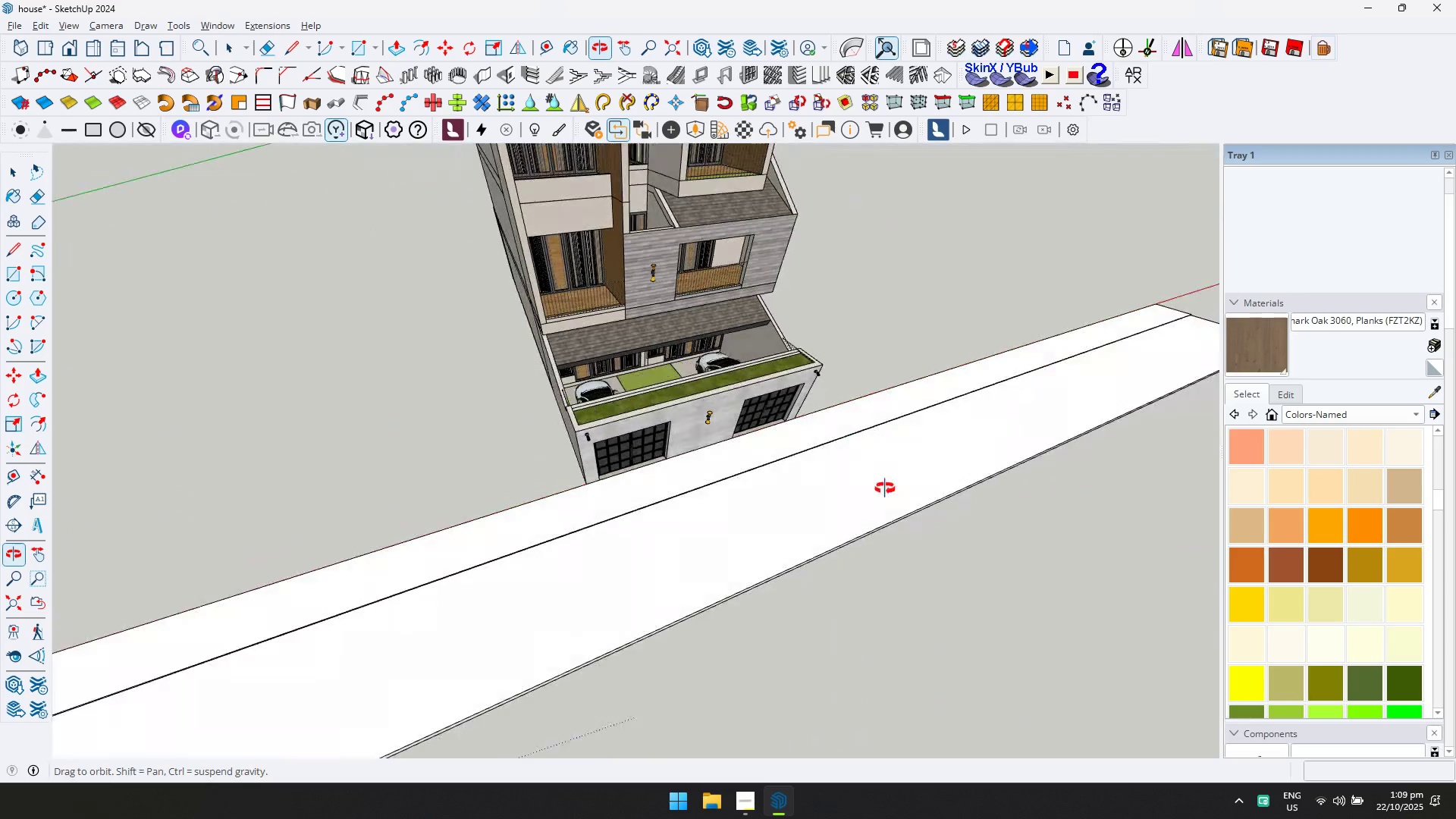 
scroll: coordinate [791, 498], scroll_direction: none, amount: 0.0
 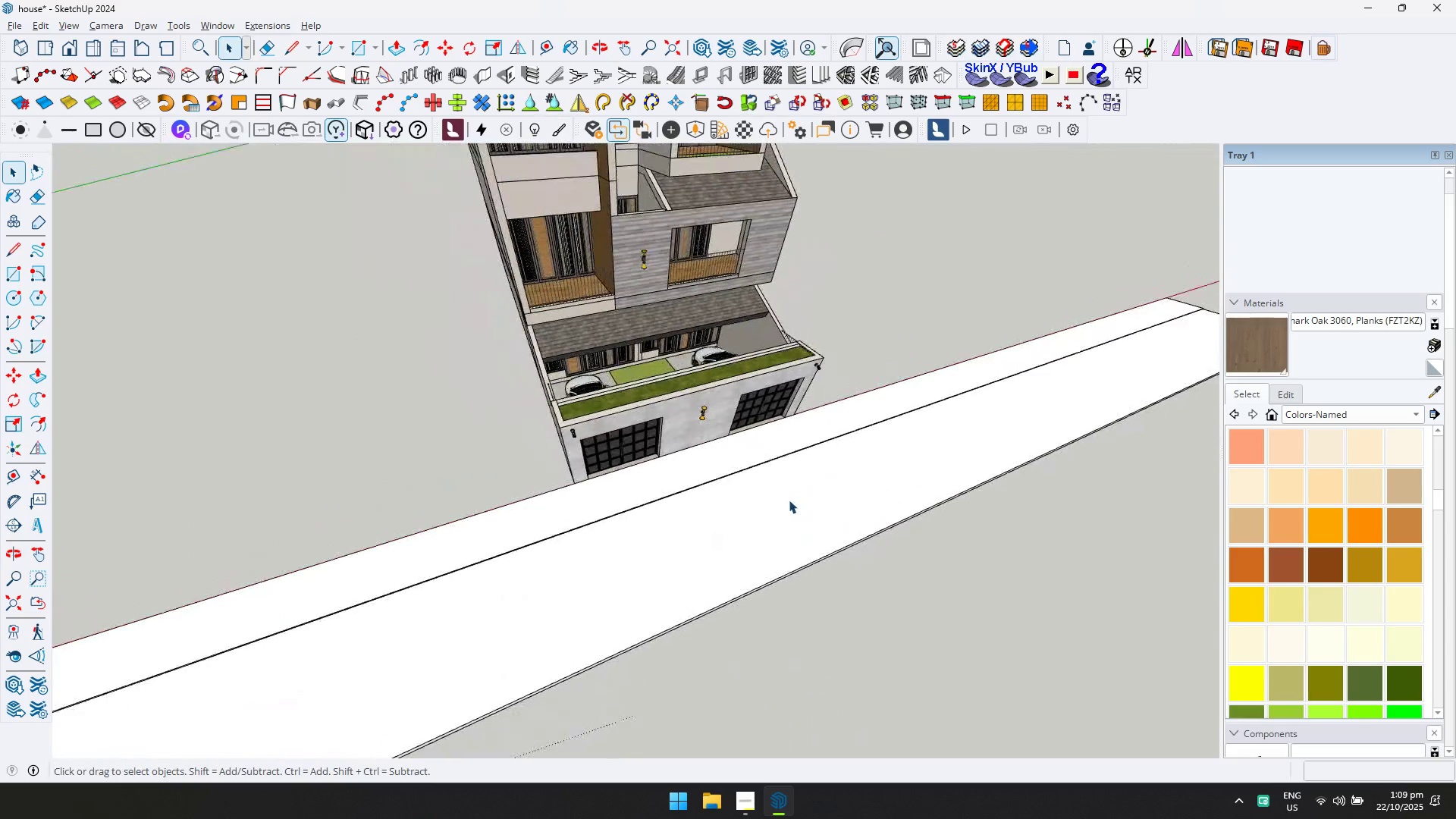 
key(Shift+ShiftLeft)
 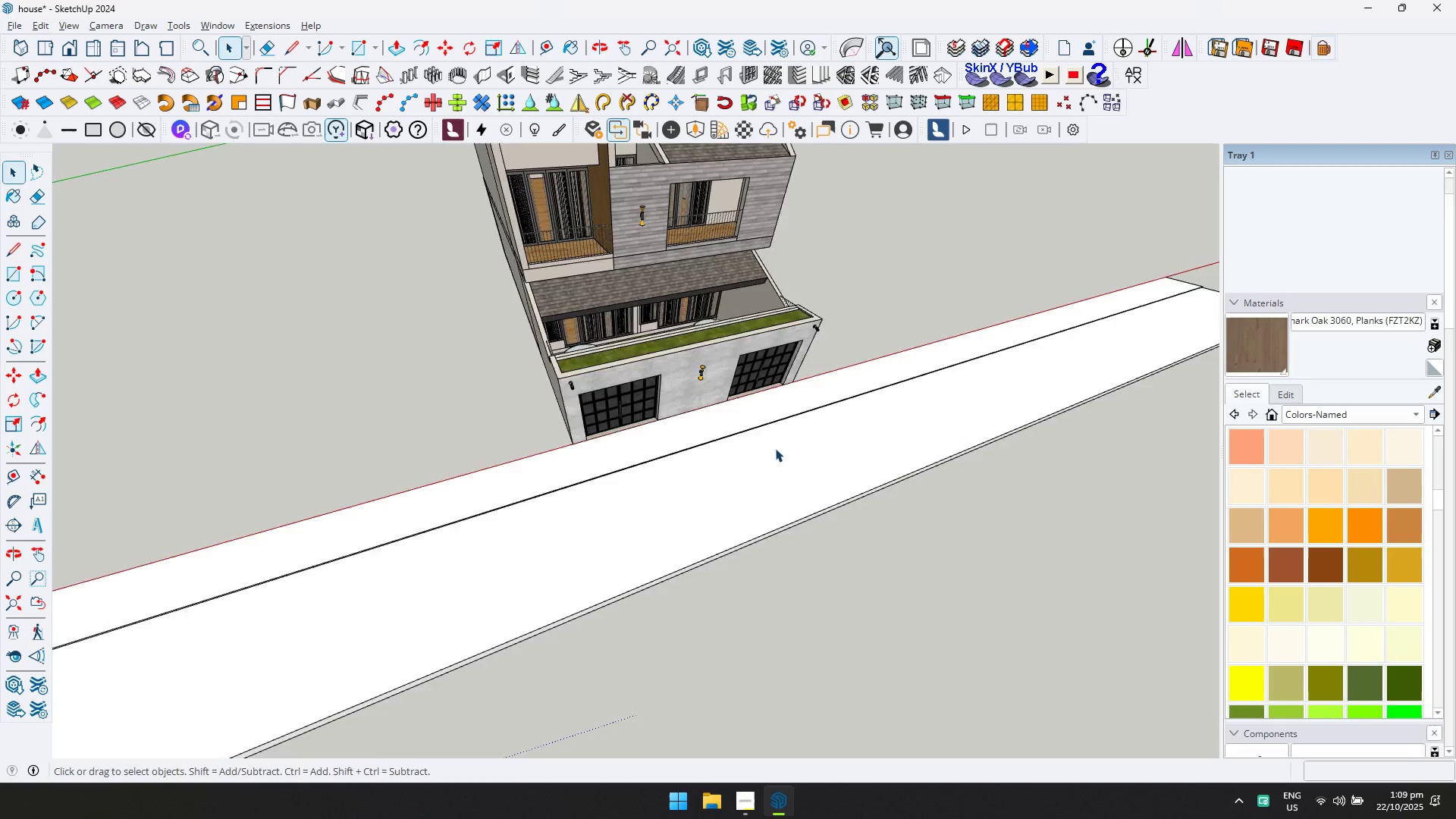 
double_click([775, 448])
 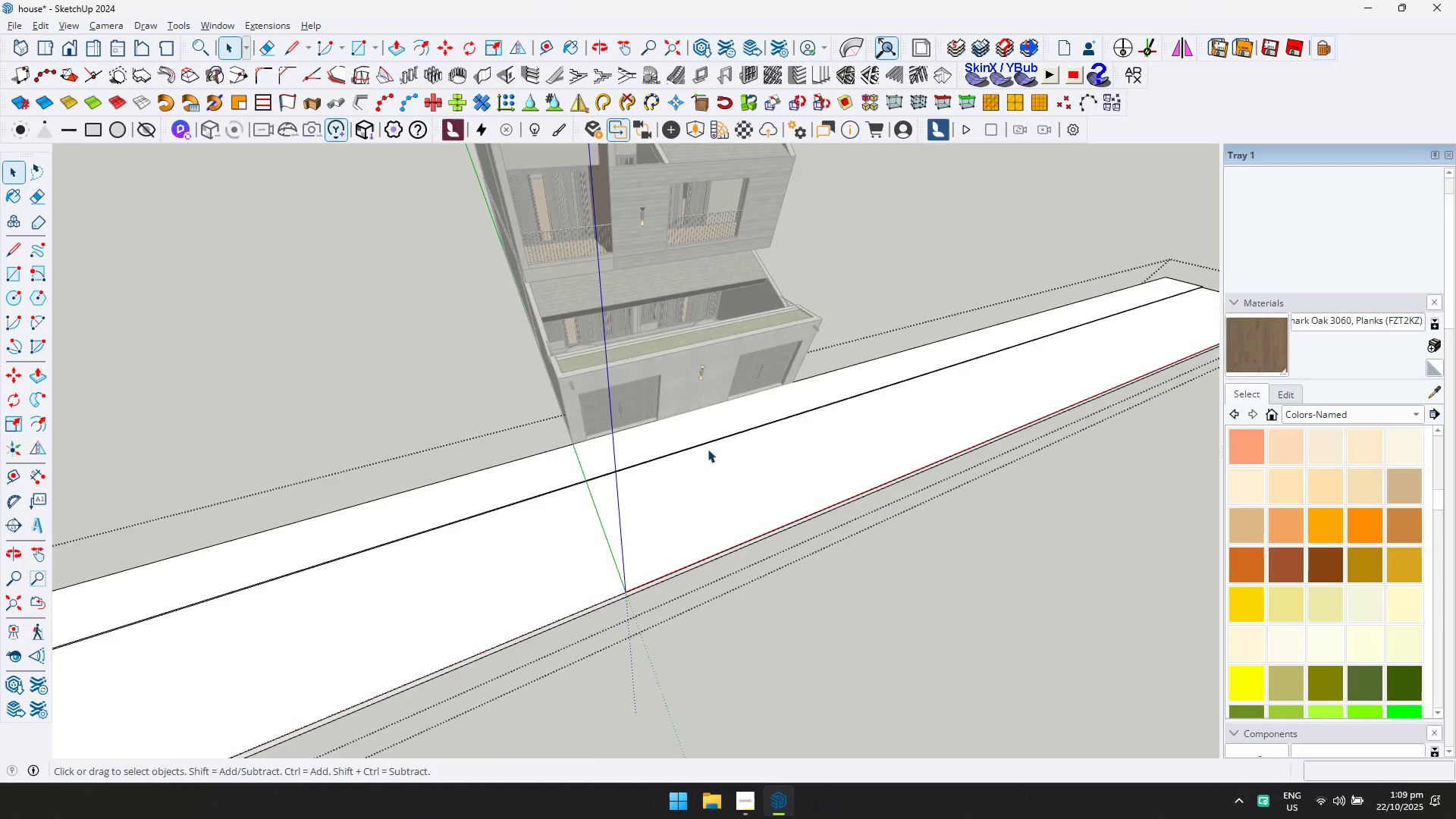 
scroll: coordinate [683, 460], scroll_direction: up, amount: 11.0
 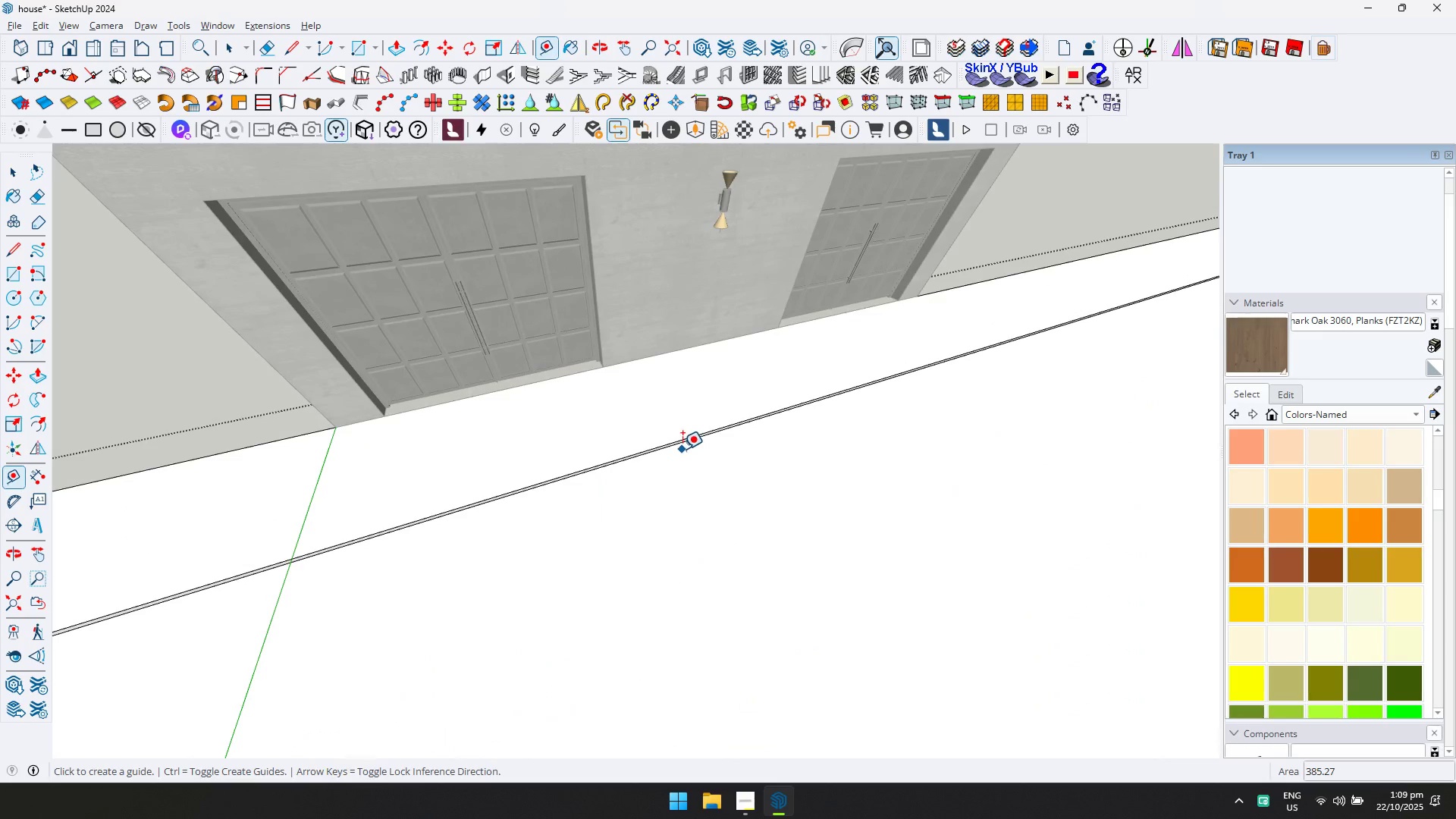 
key(T)
 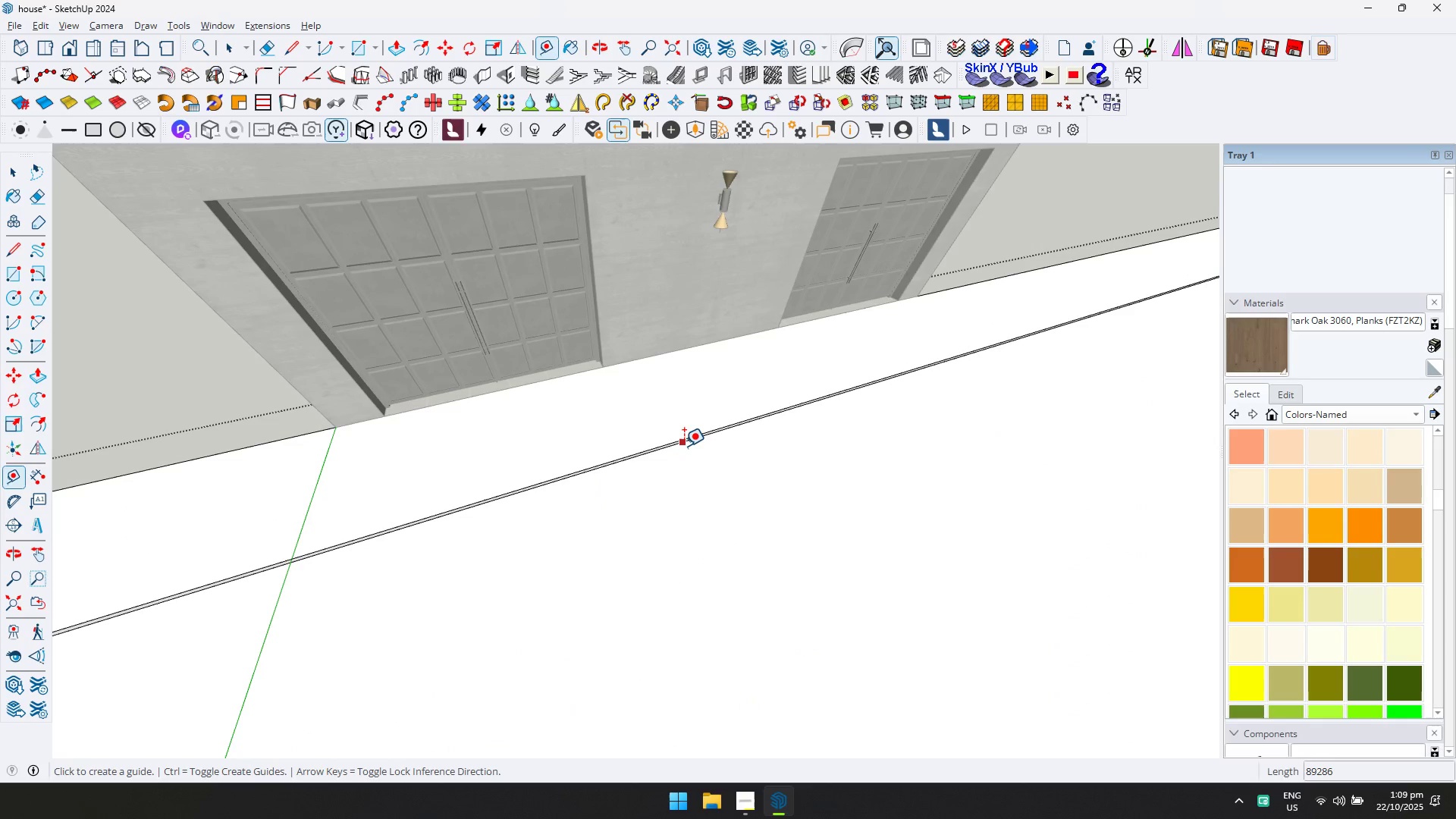 
left_click([684, 446])
 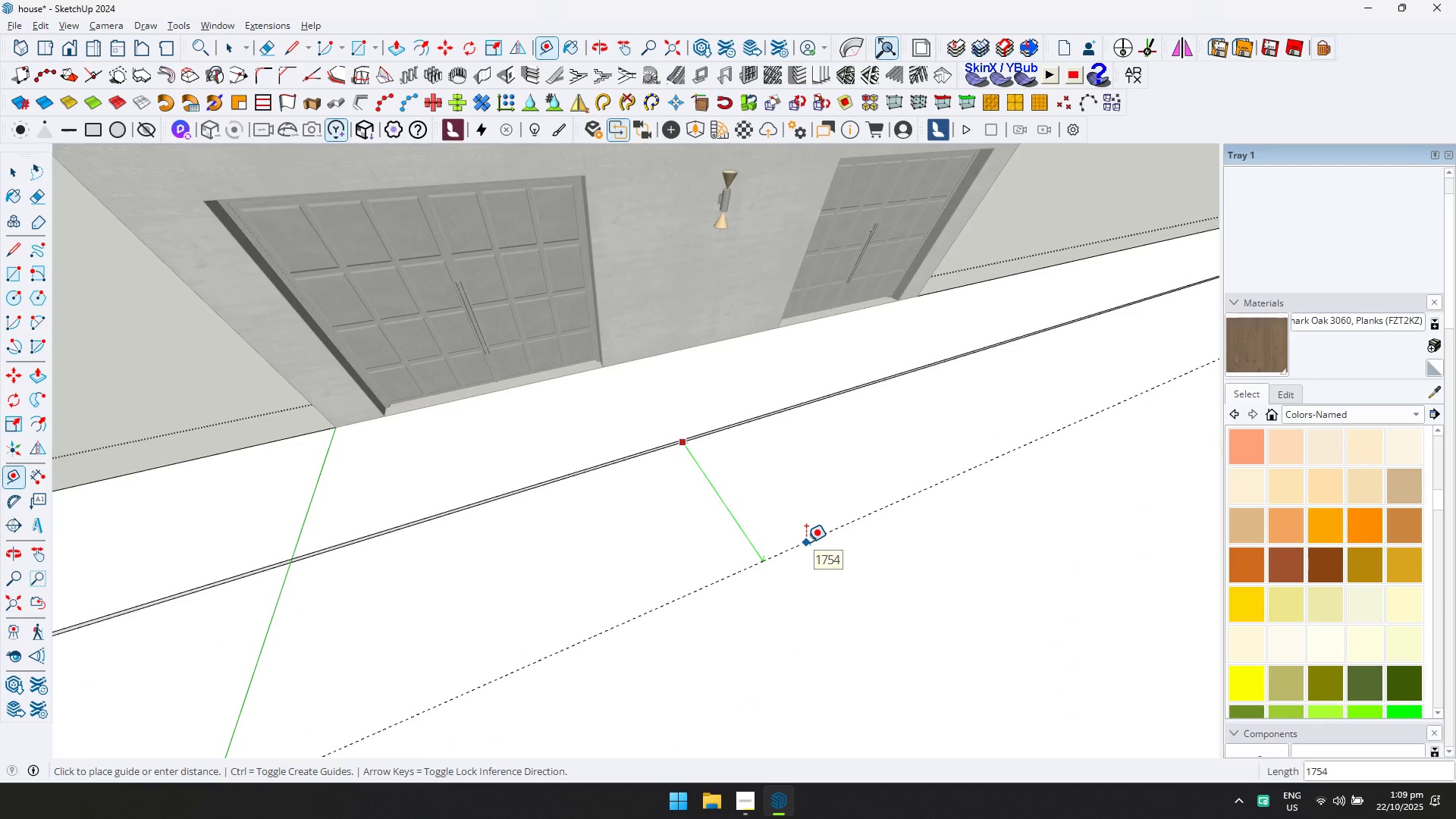 
type(6000)
 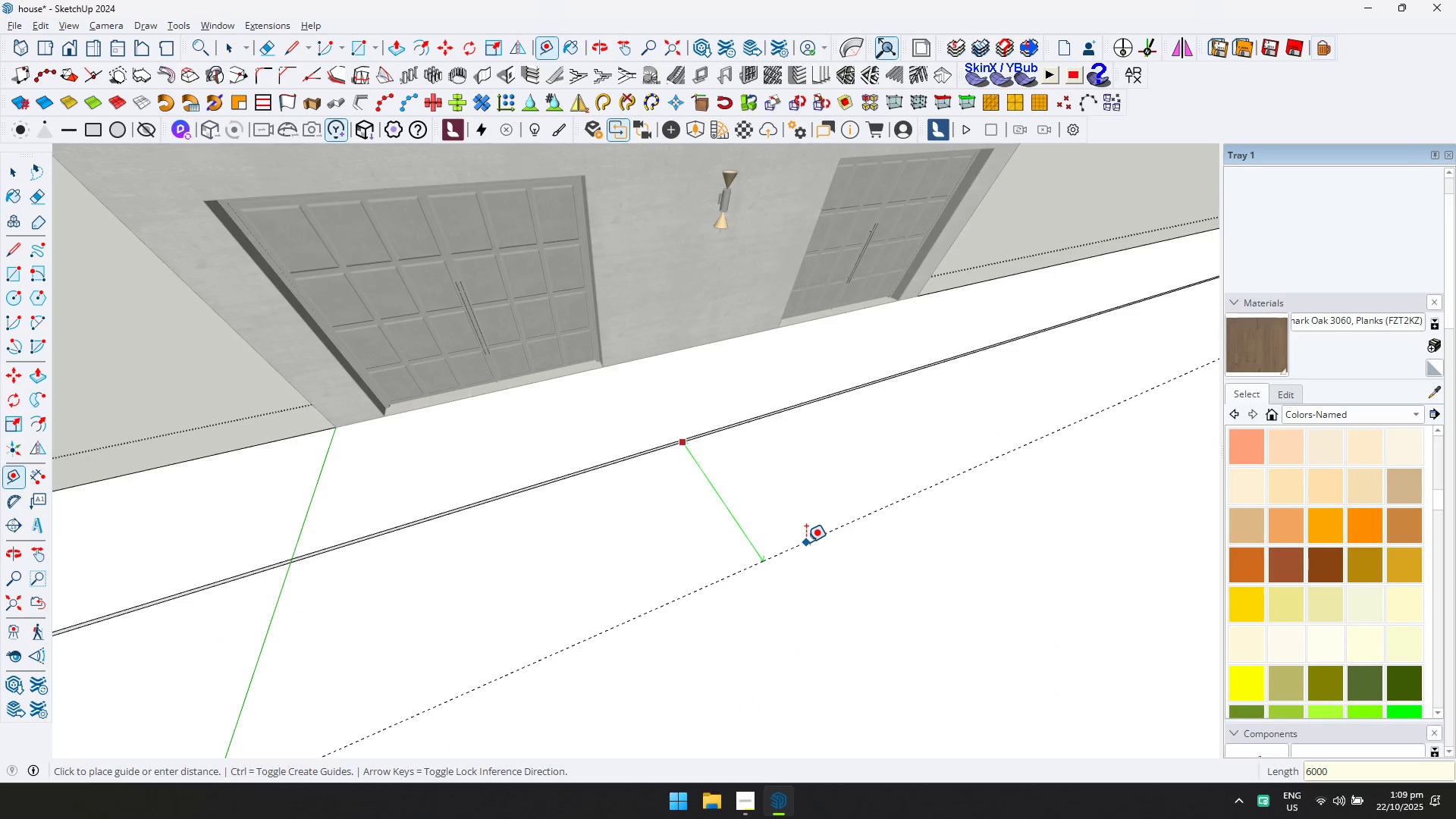 
key(Enter)
 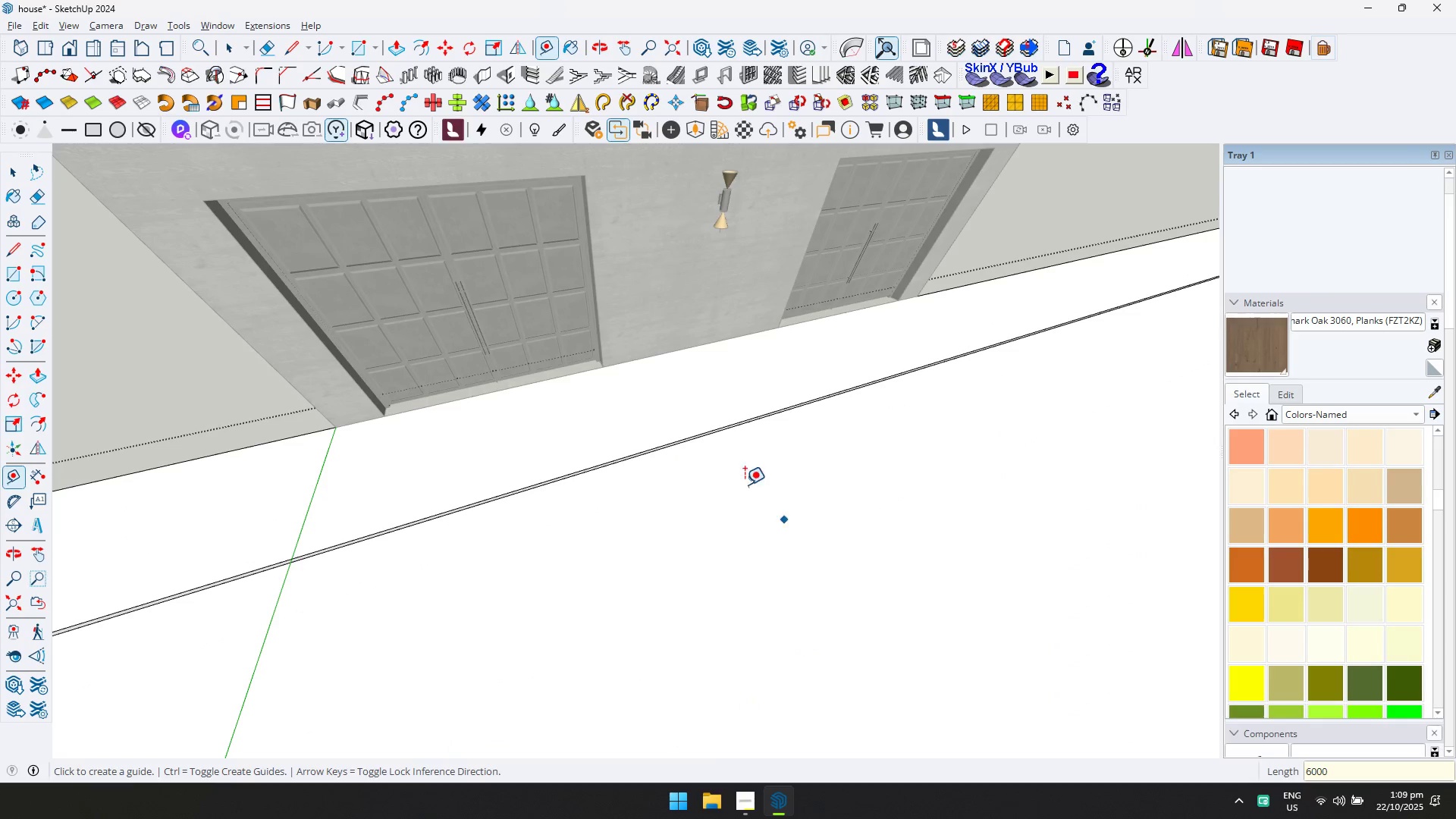 
scroll: coordinate [626, 326], scroll_direction: down, amount: 9.0
 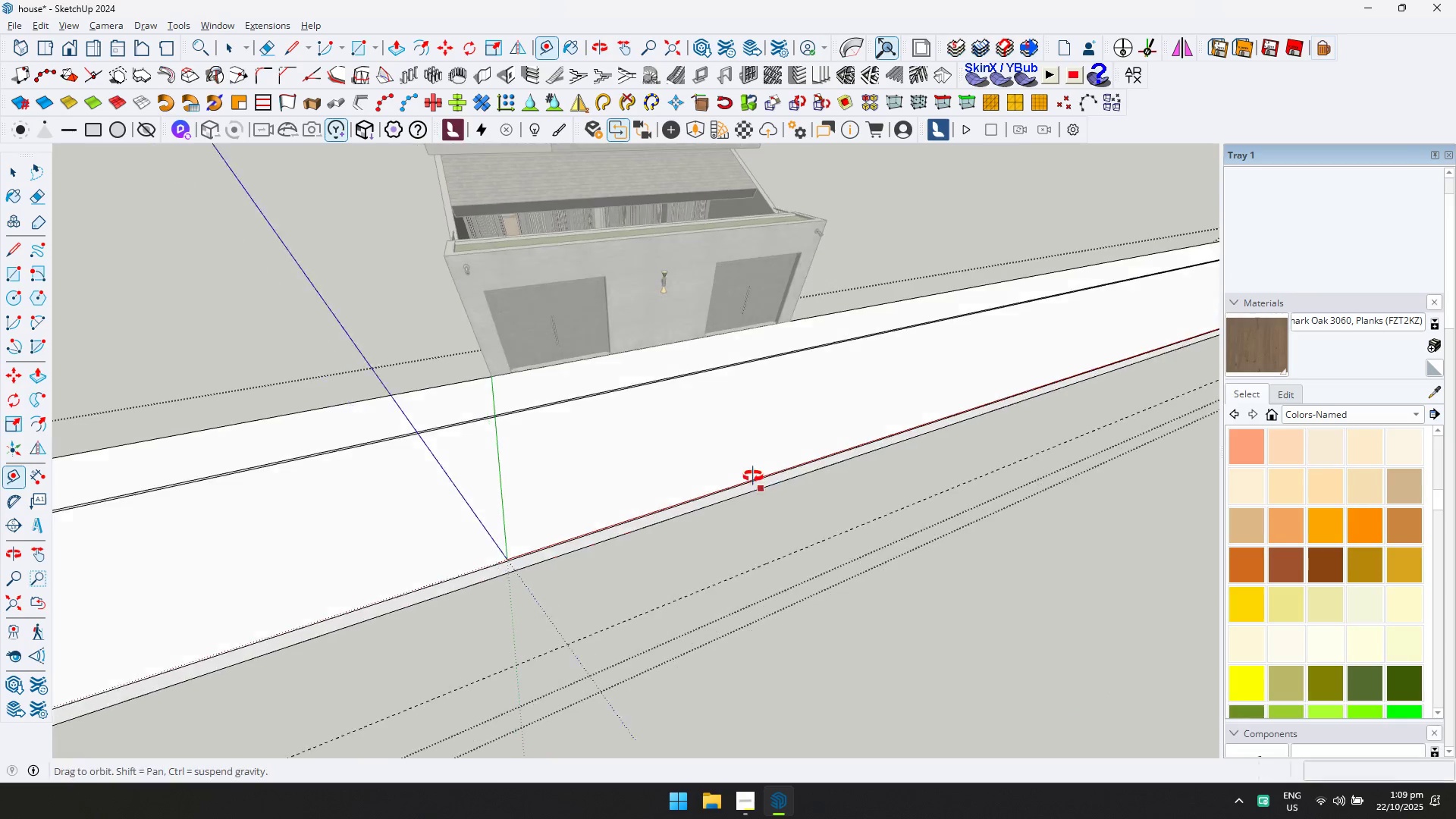 
key(P)
 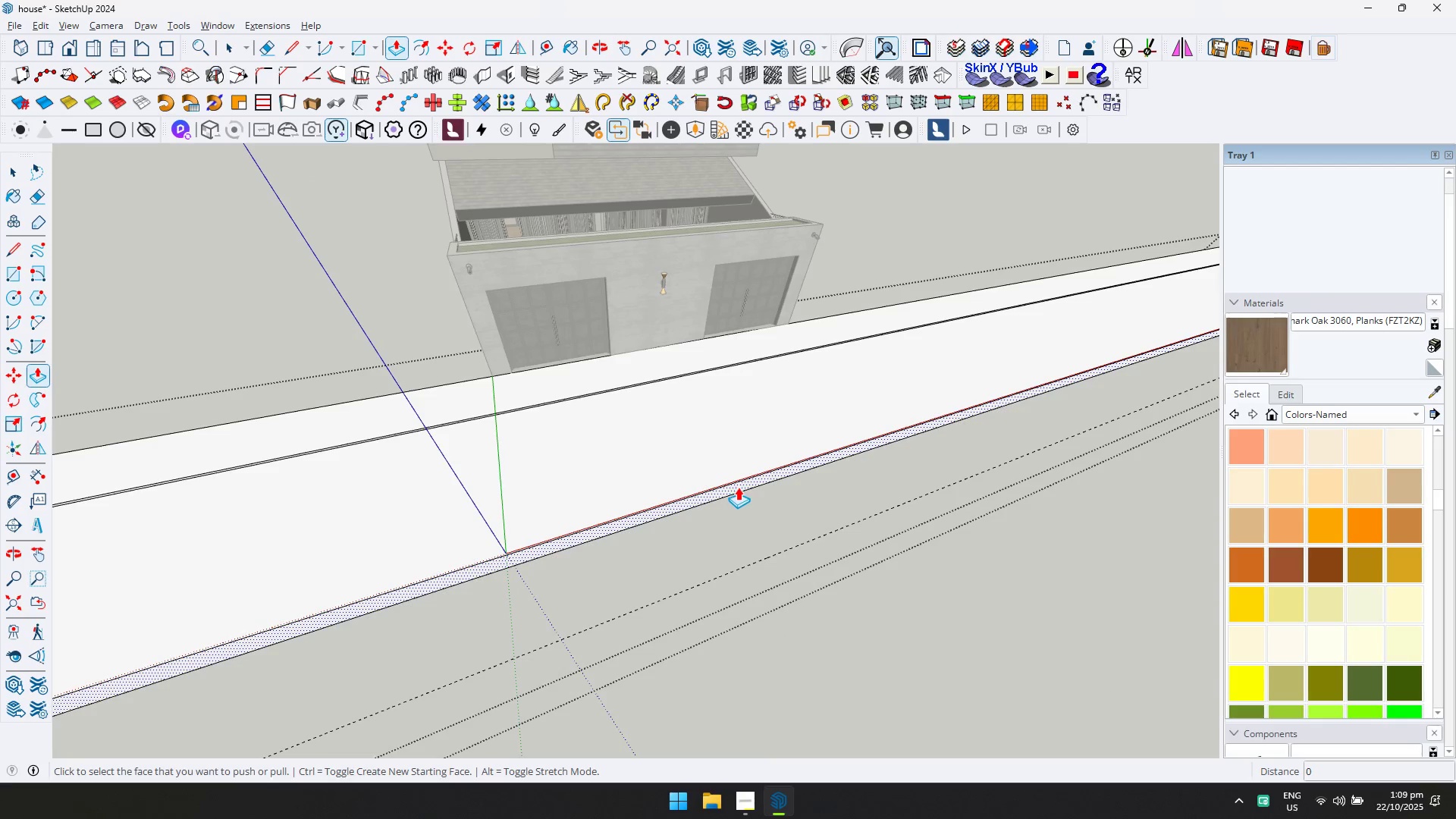 
left_click([738, 483])
 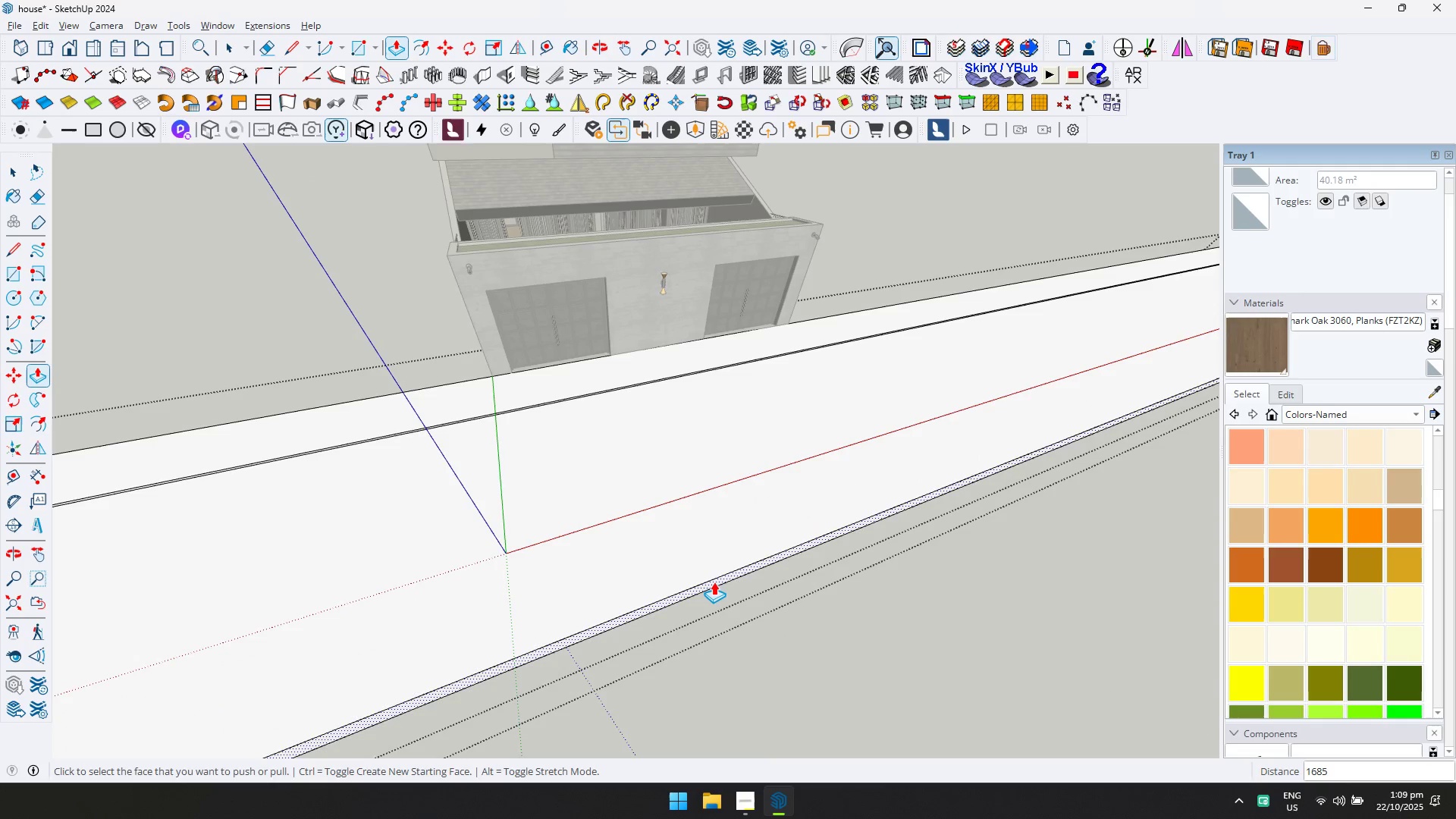 
key(Control+ControlLeft)
 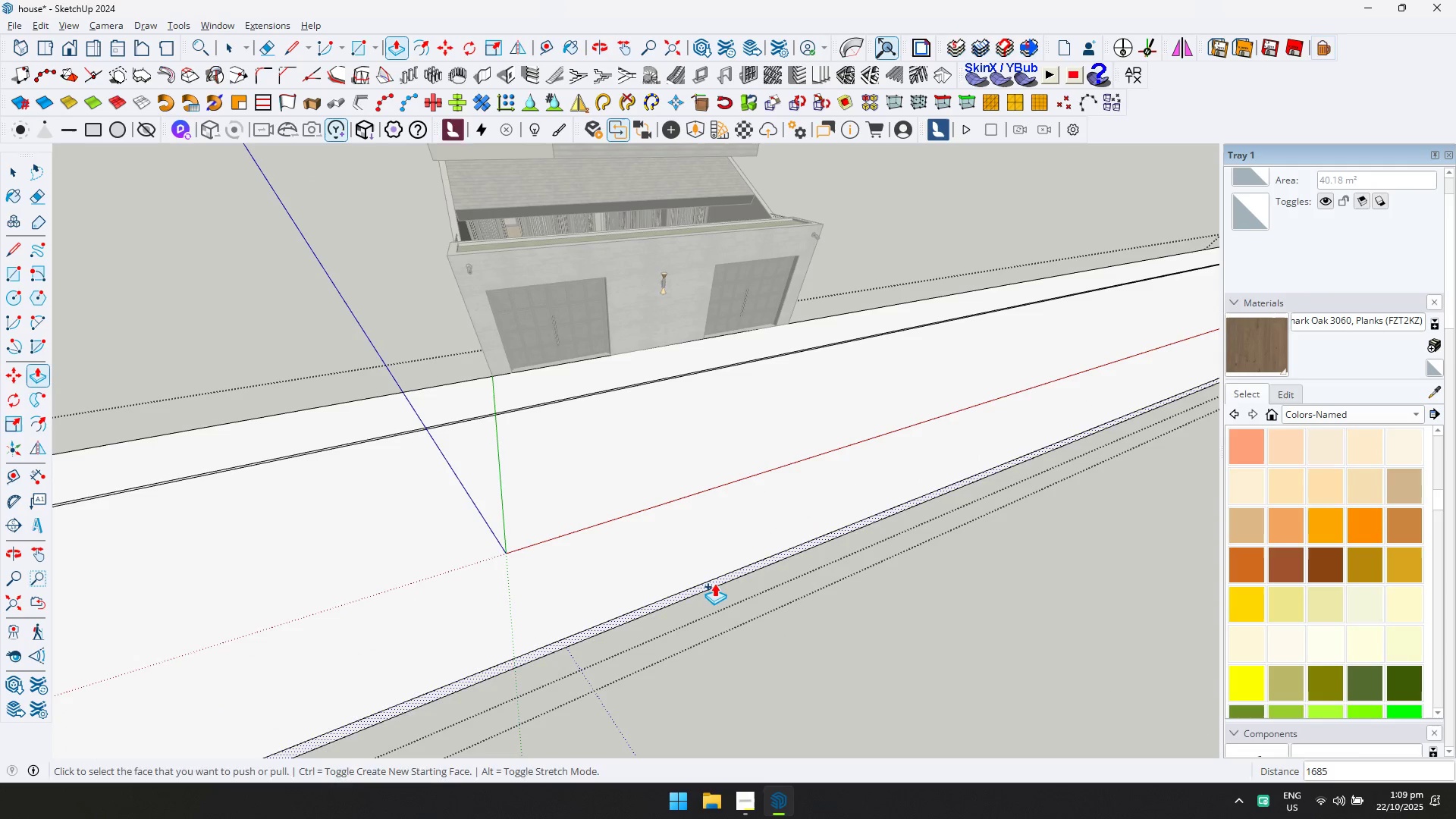 
left_click([714, 583])
 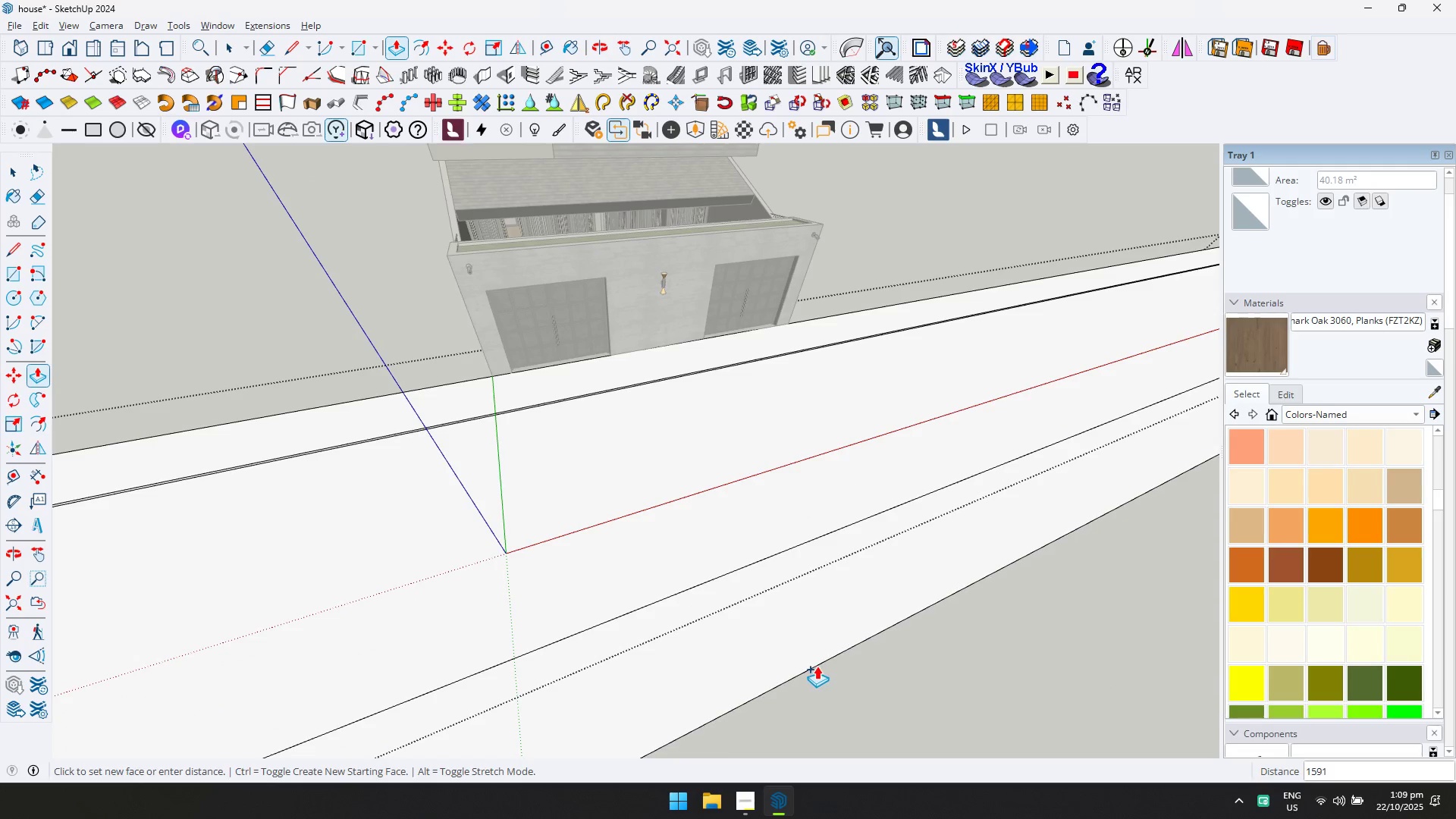 
type(2000)
 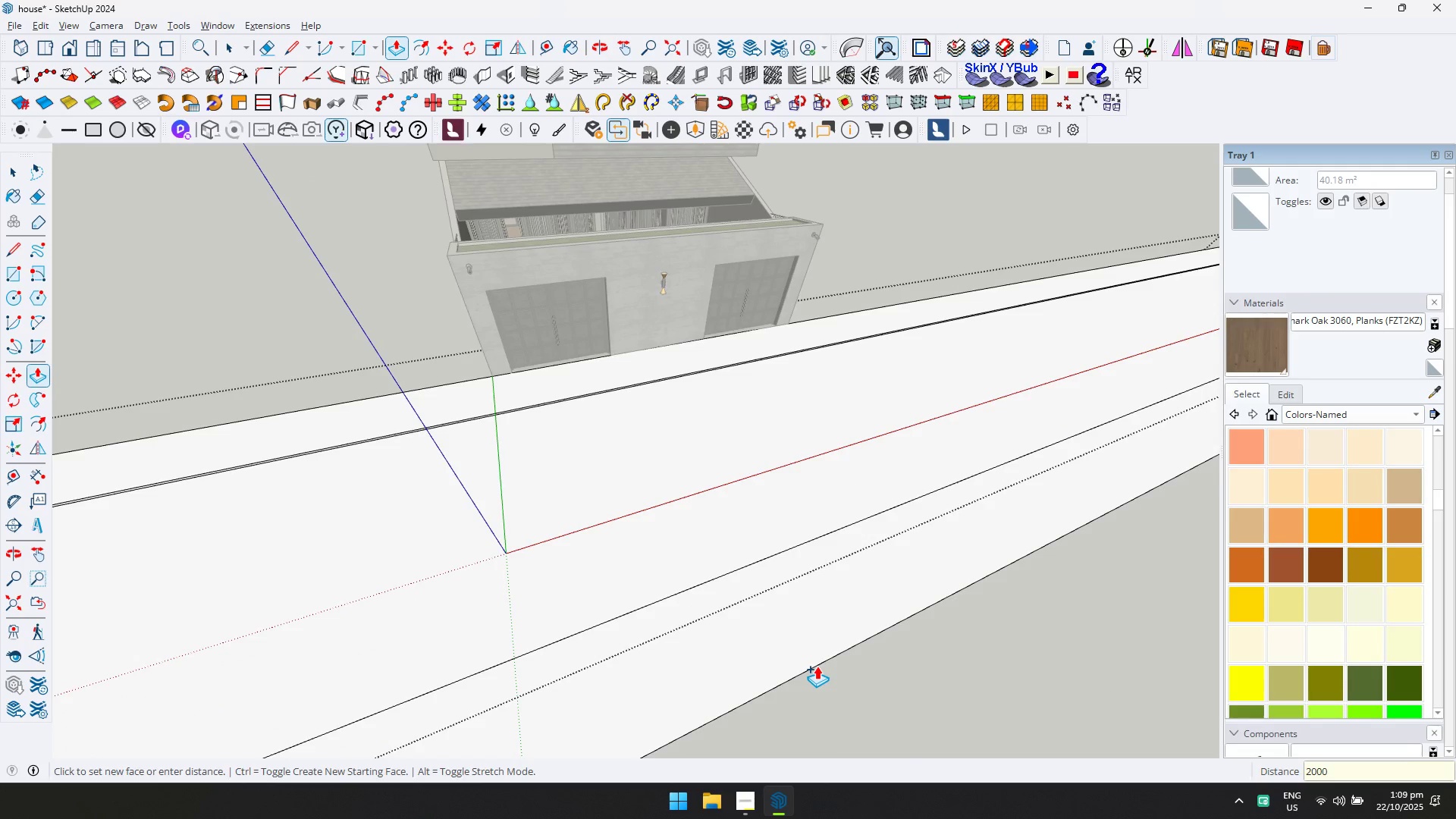 
key(Enter)
 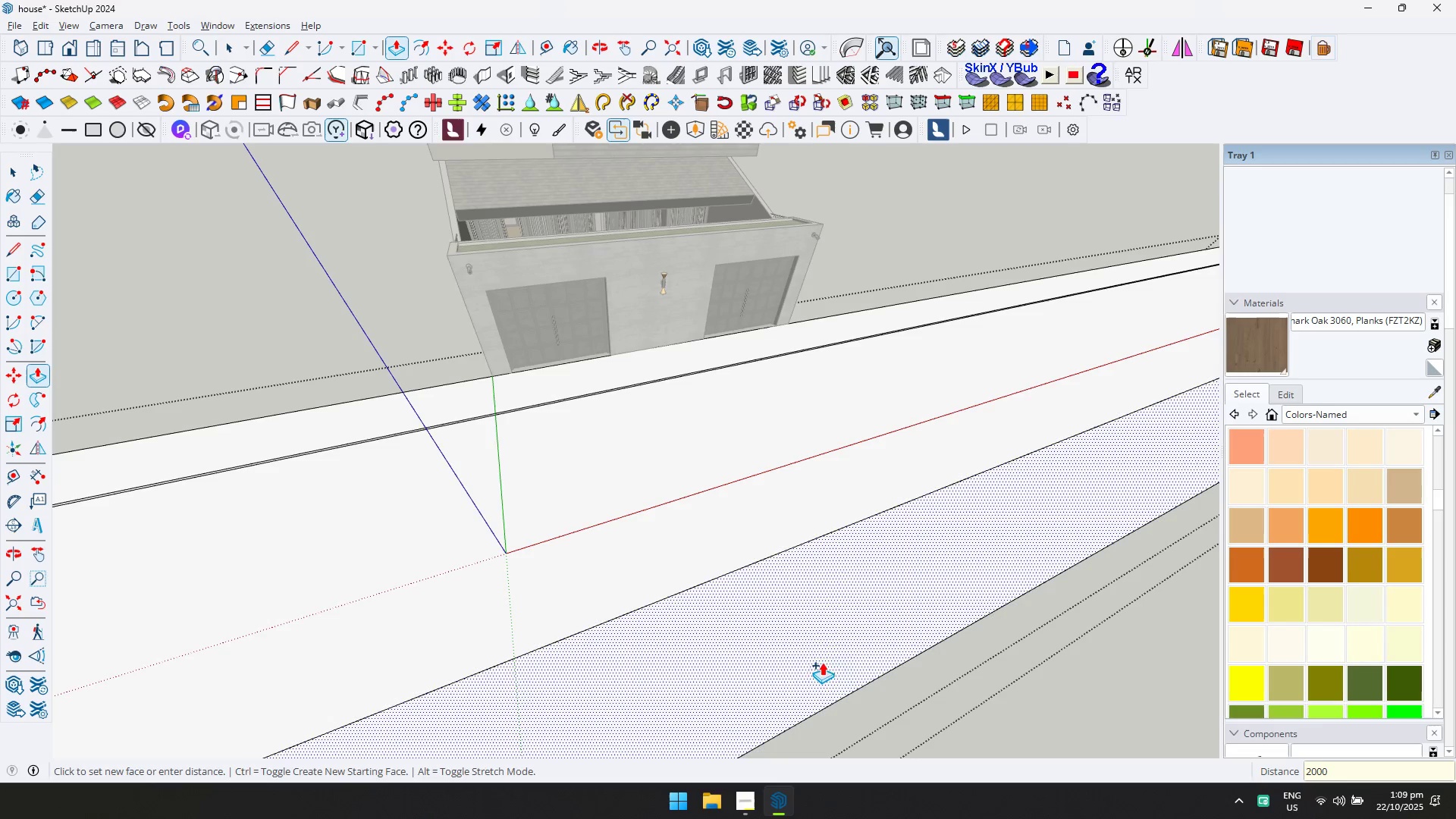 
key(P)
 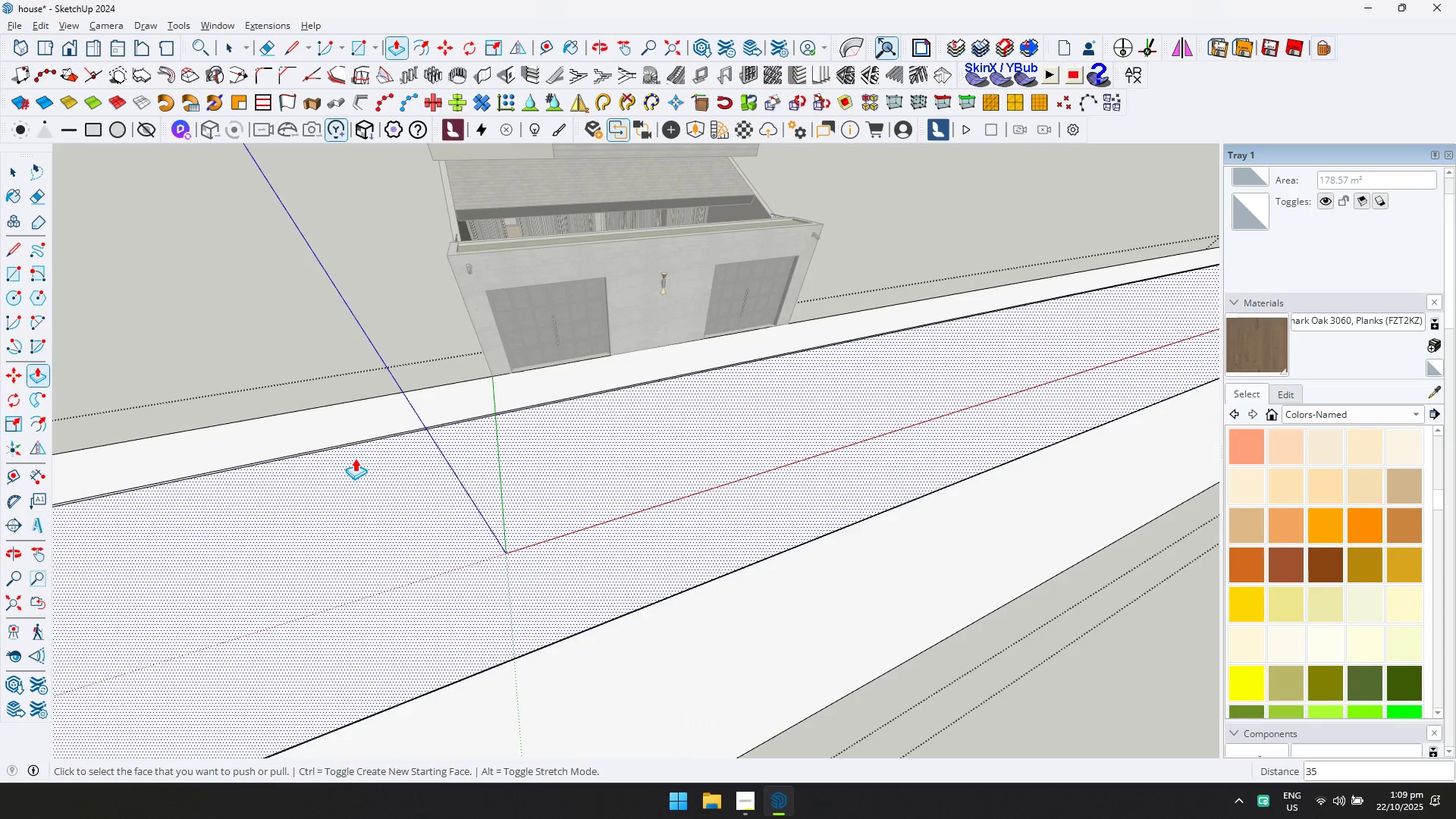 
key(Control+ControlLeft)
 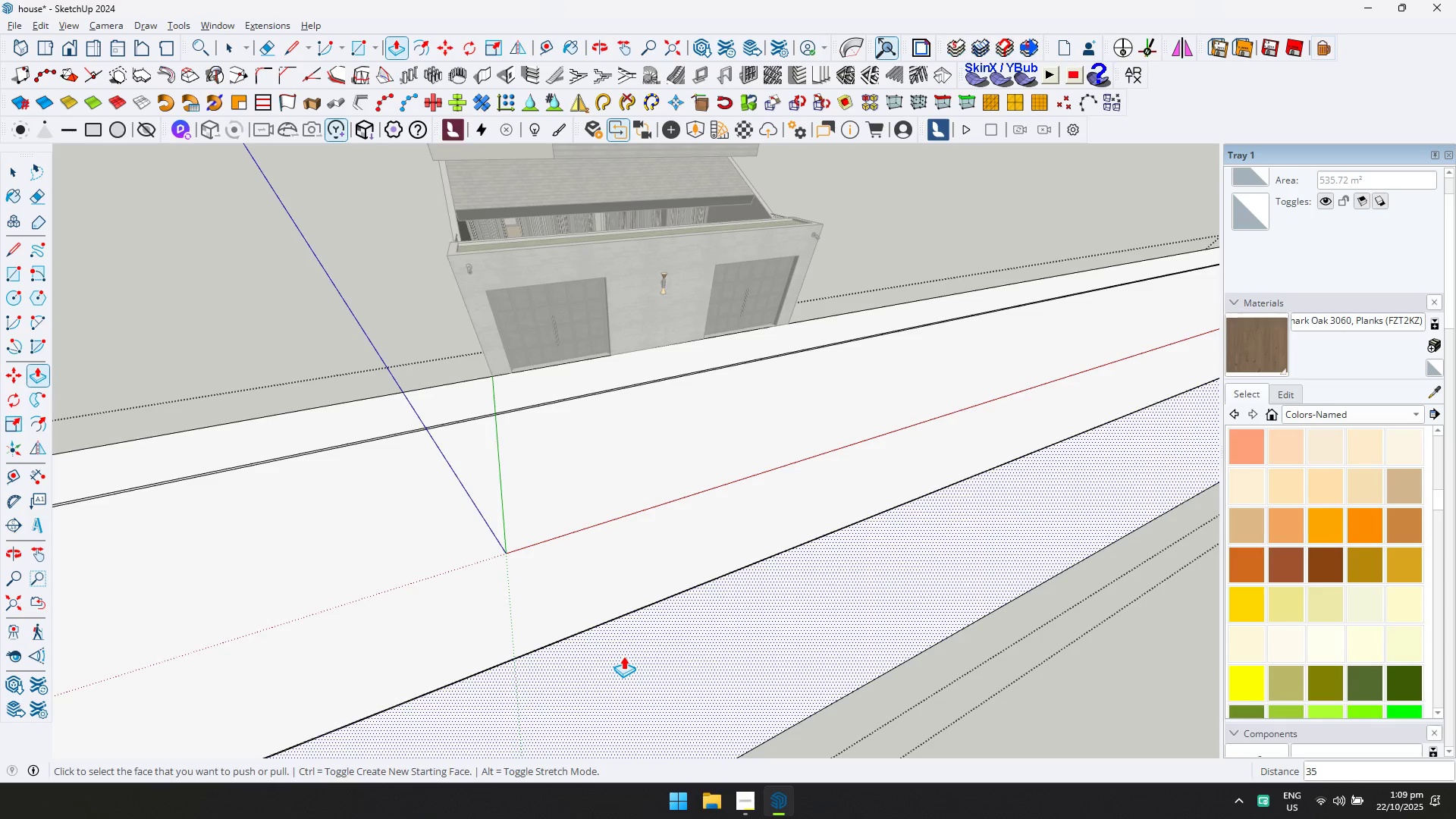 
key(Control+Z)
 